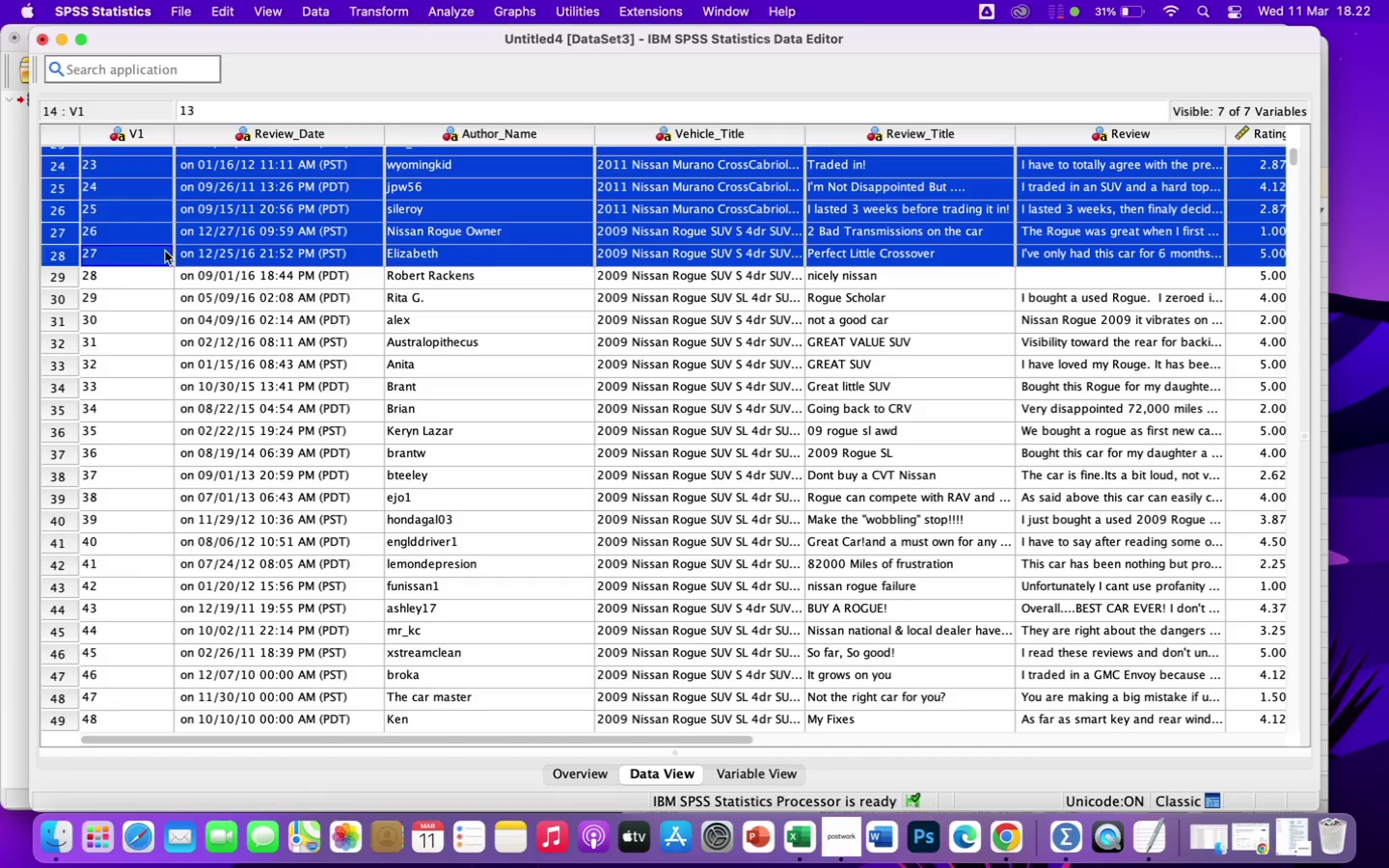 
key(Meta+C)
 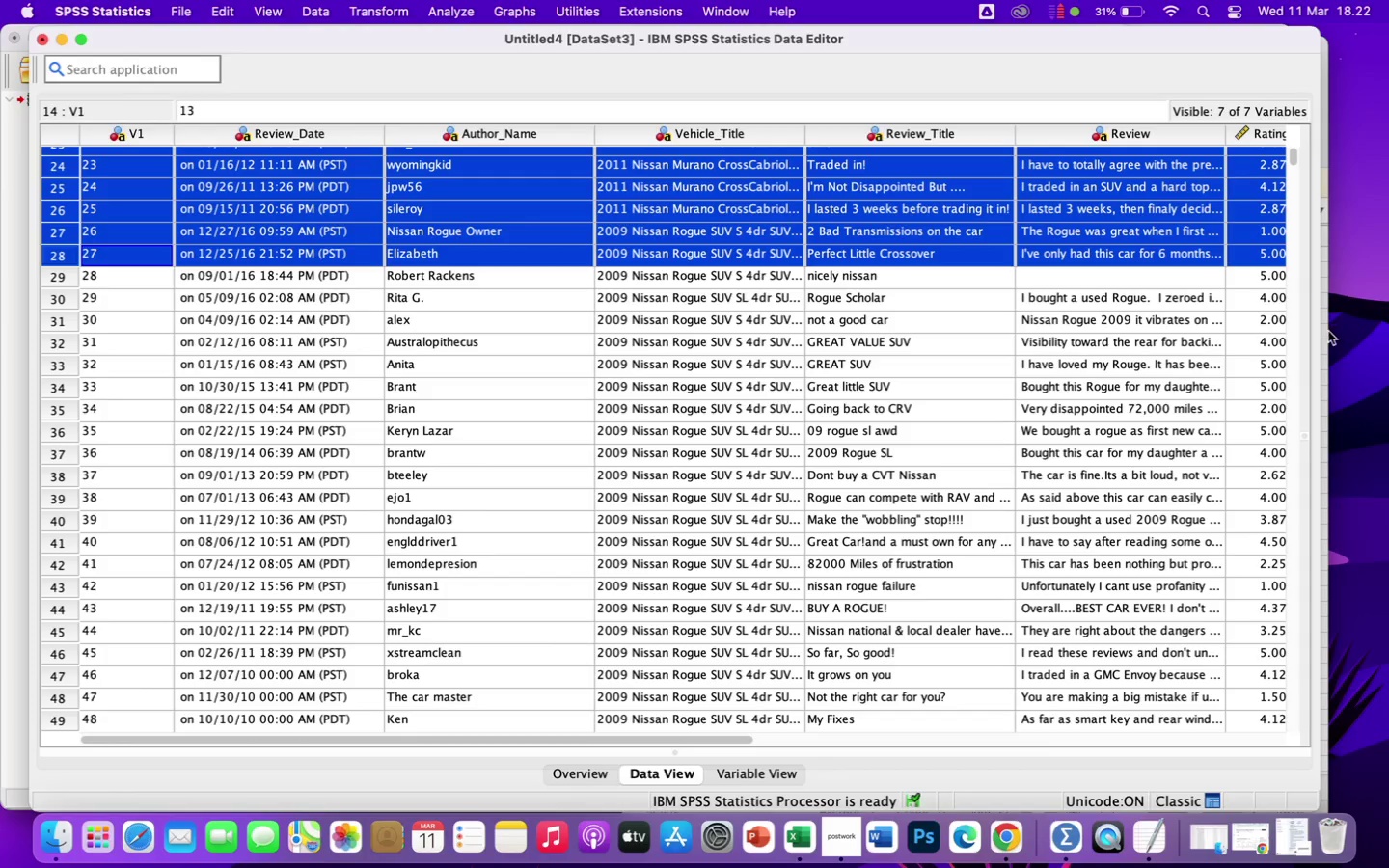 
left_click([1324, 335])
 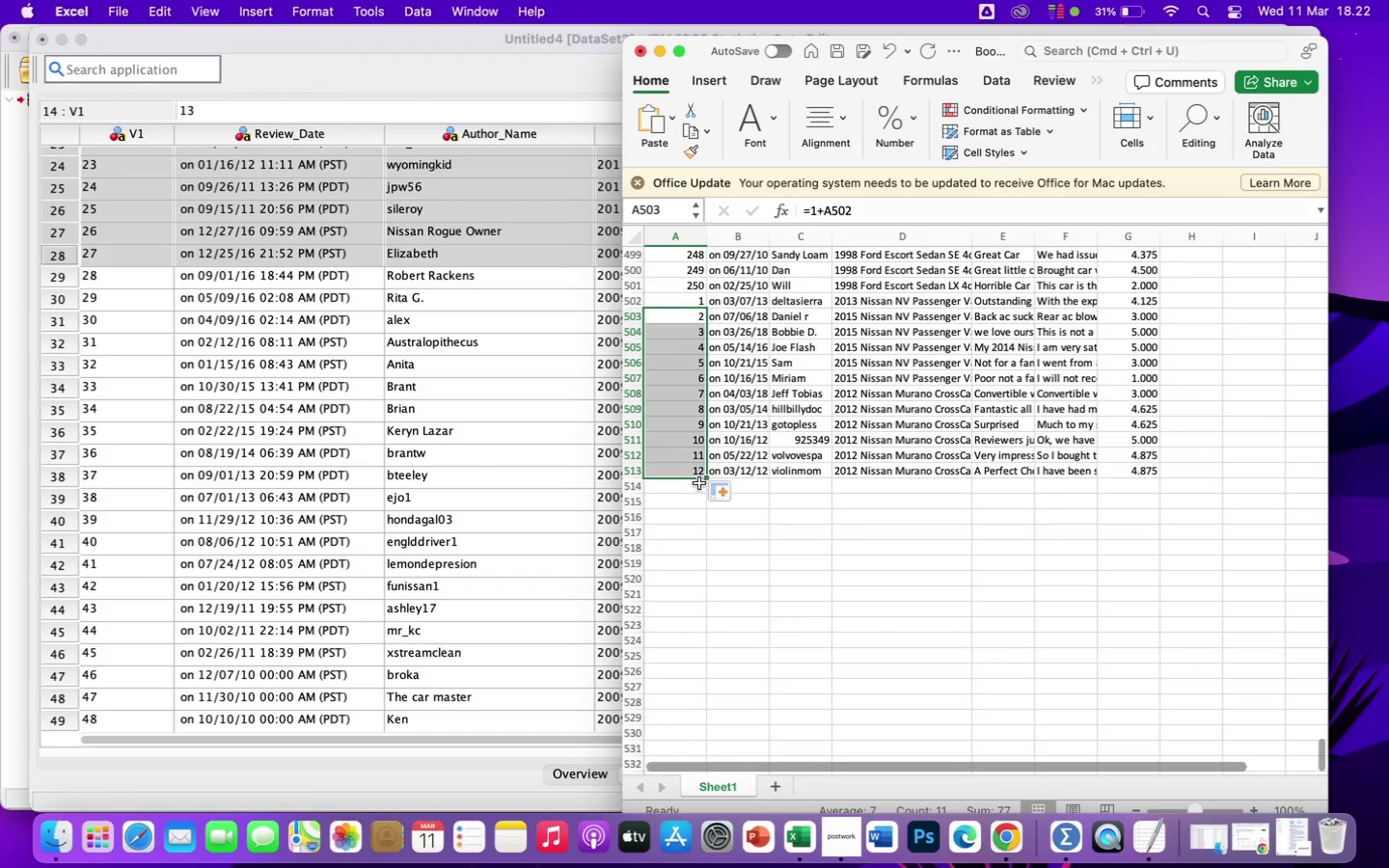 
left_click([696, 485])
 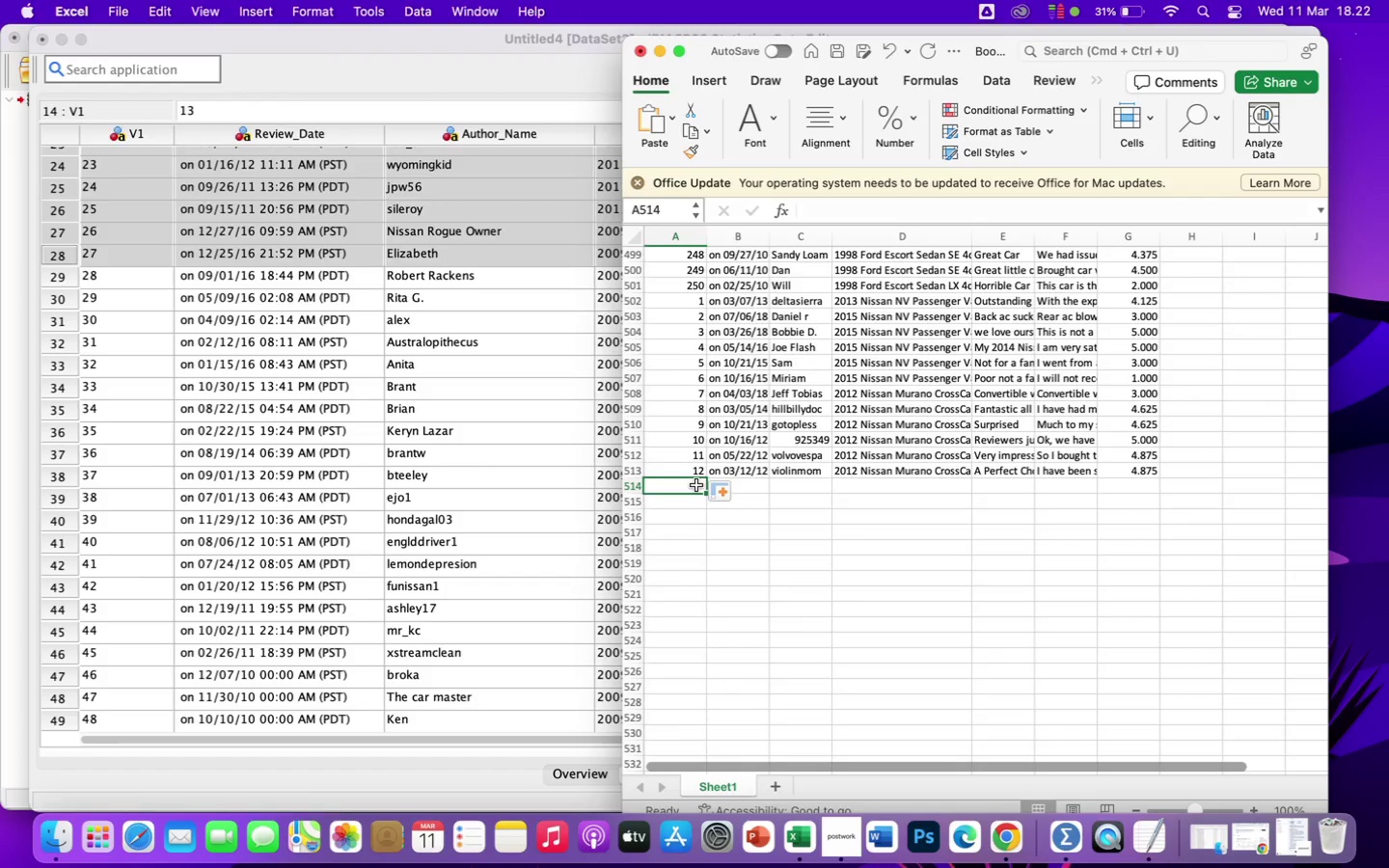 
key(Meta+V)
 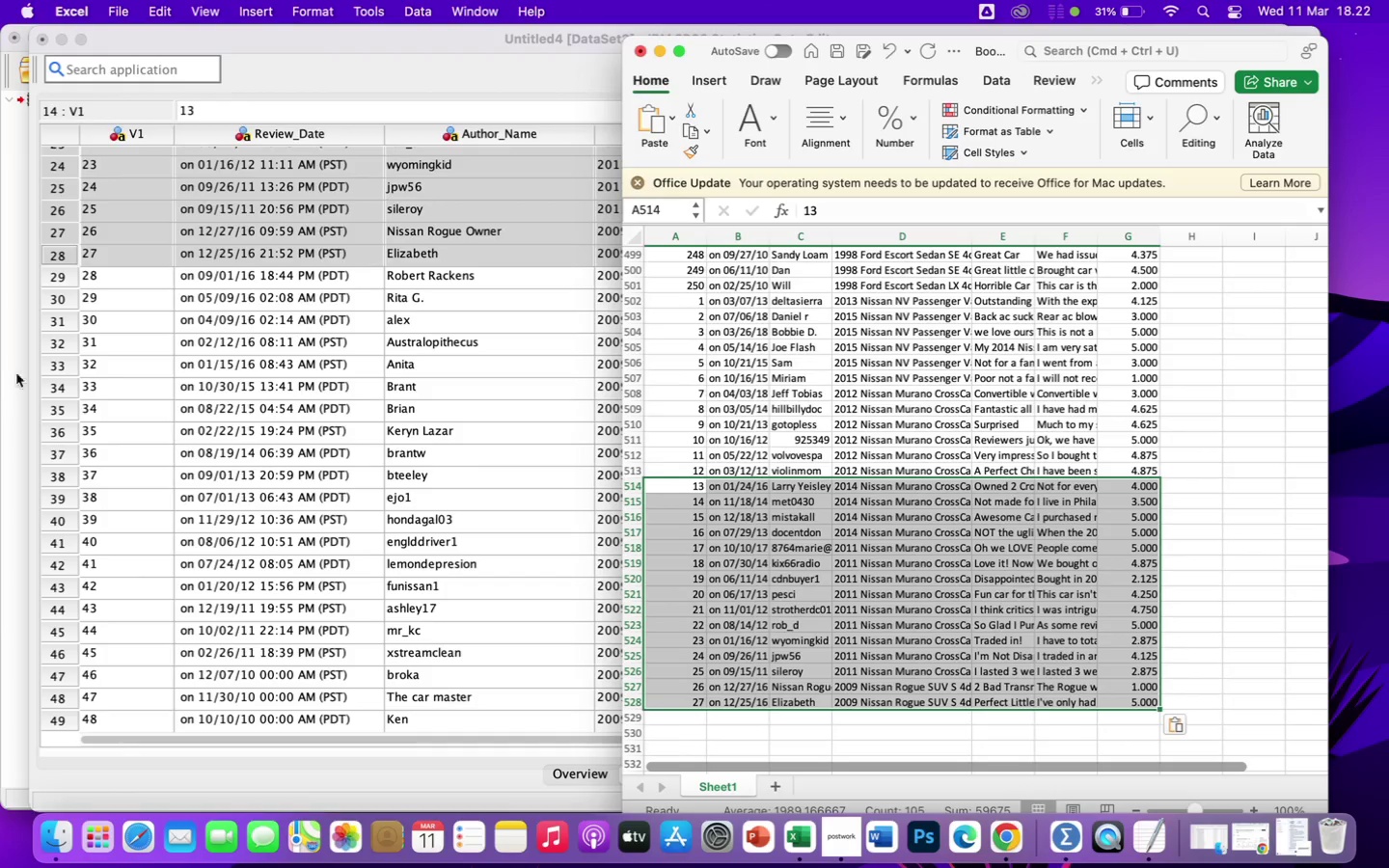 
left_click([160, 315])
 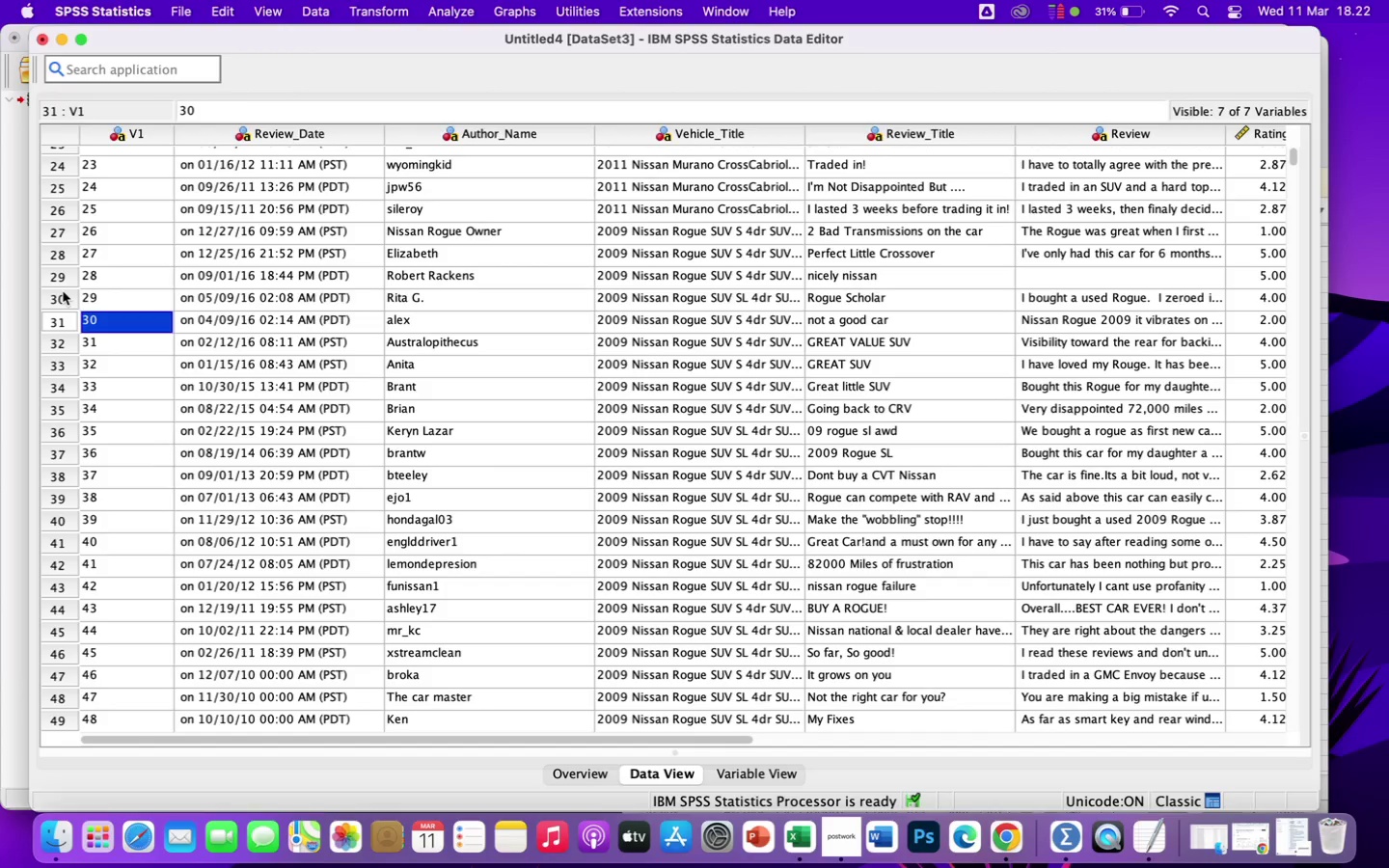 
left_click_drag(start_coordinate=[63, 296], to_coordinate=[79, 668])
 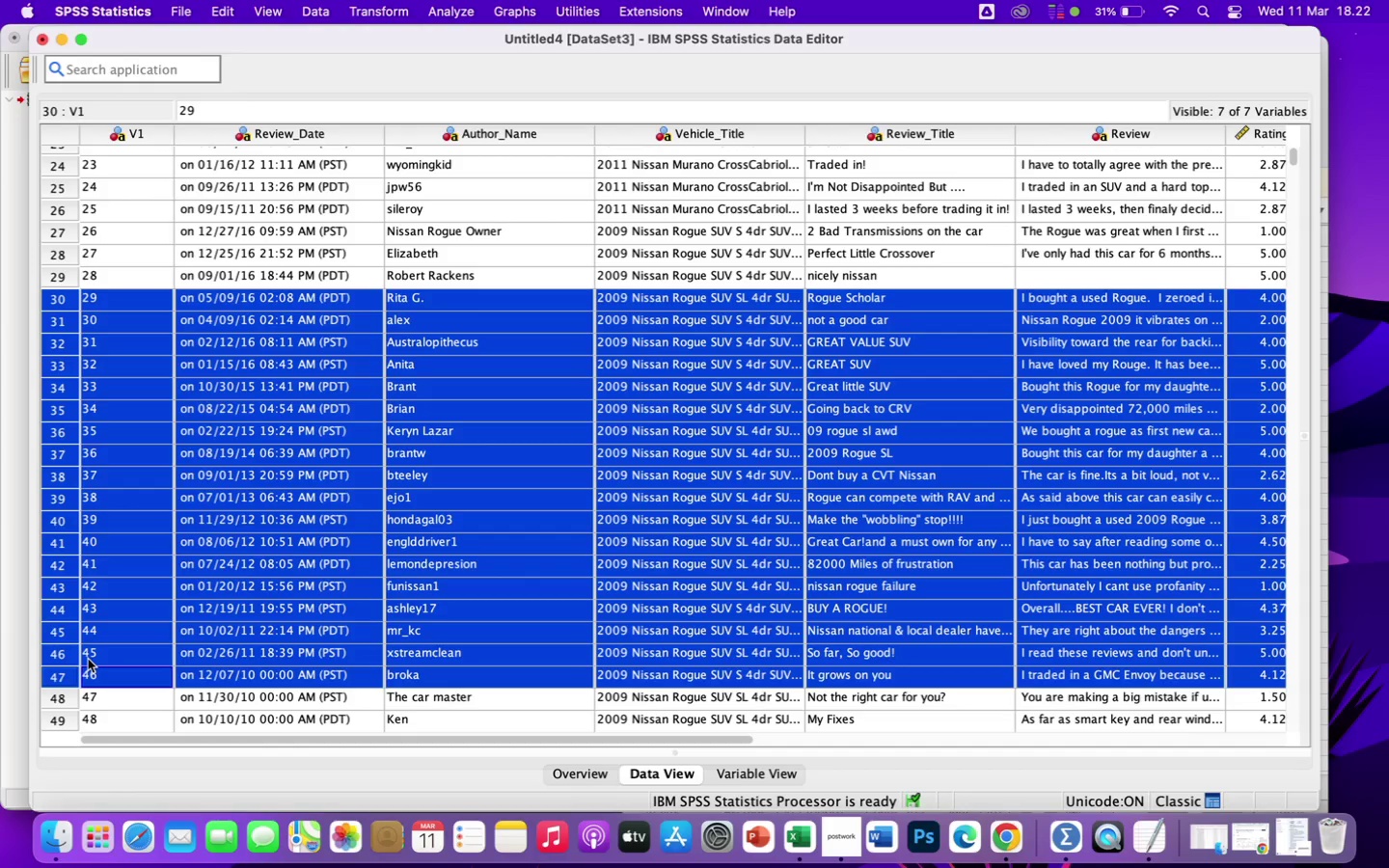 
key(Meta+C)
 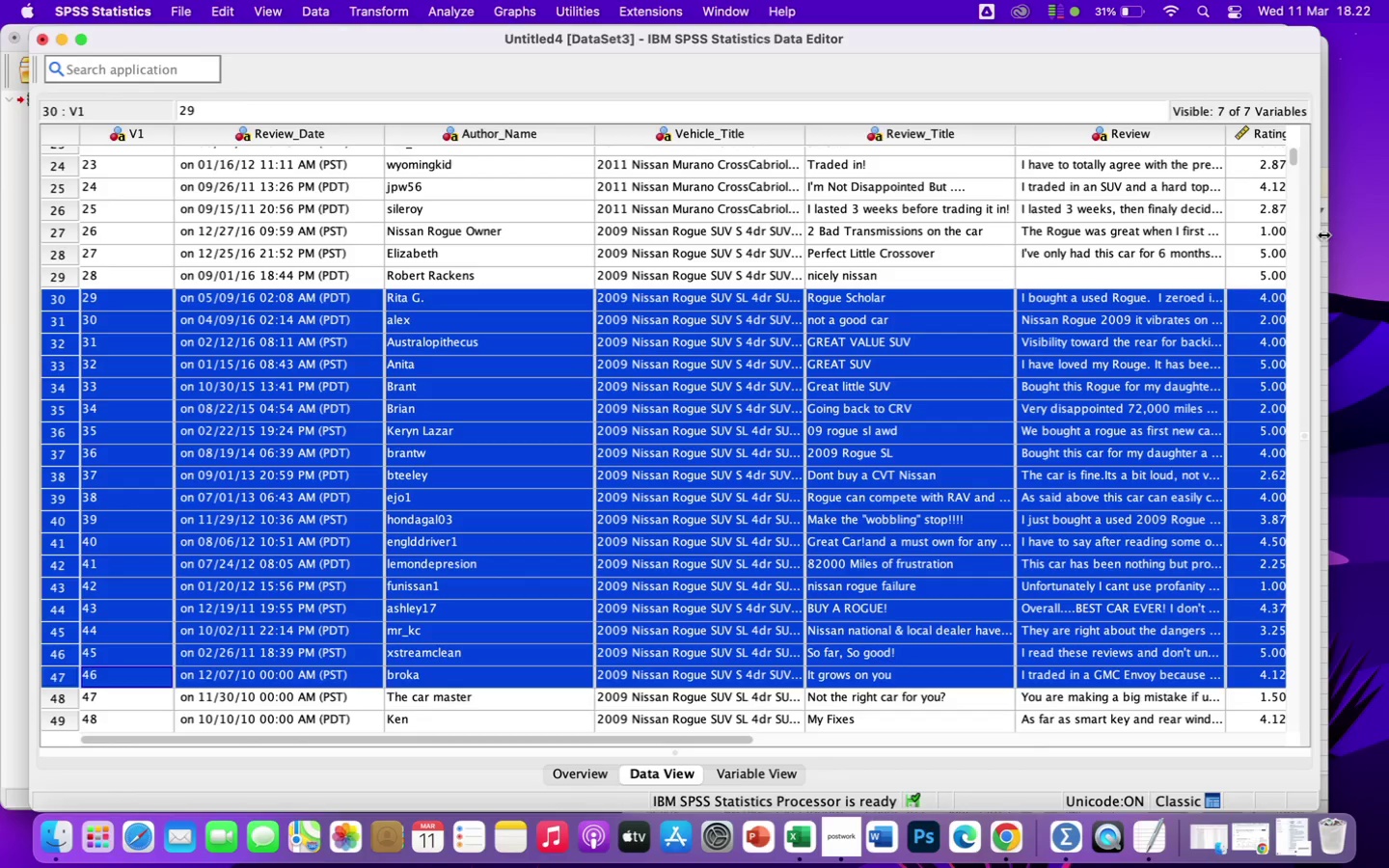 
left_click([1327, 236])
 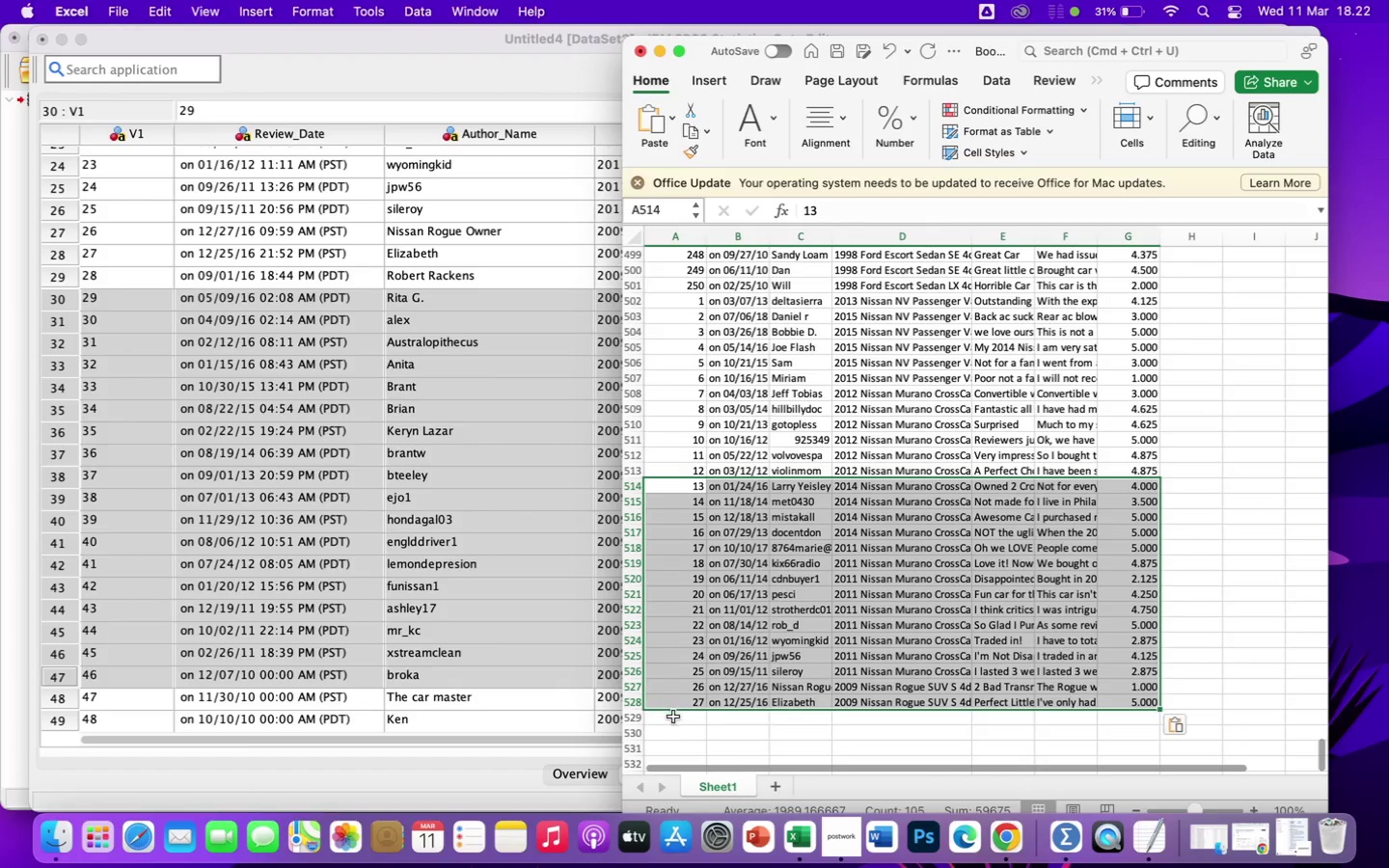 
left_click([677, 719])
 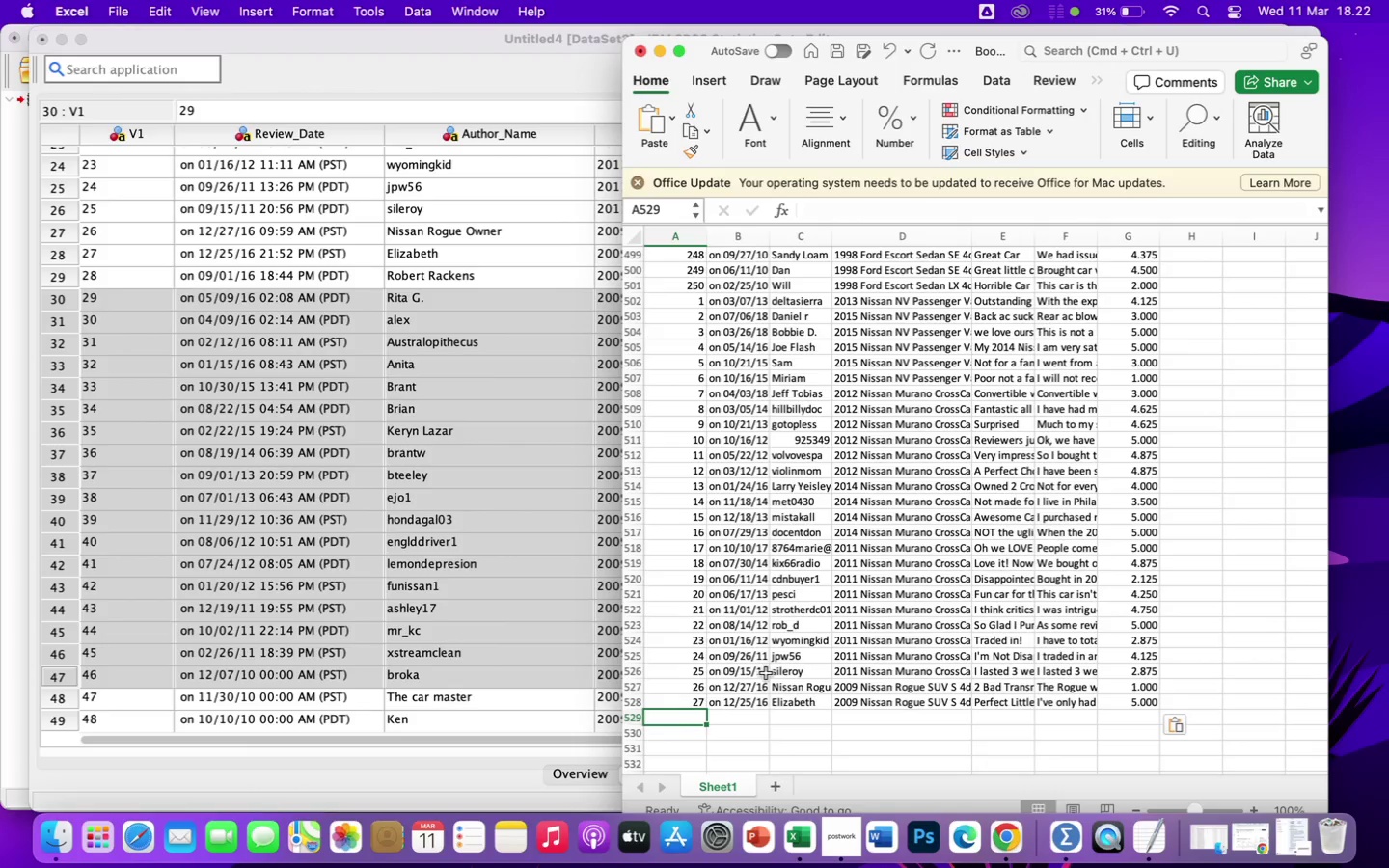 
key(Meta+V)
 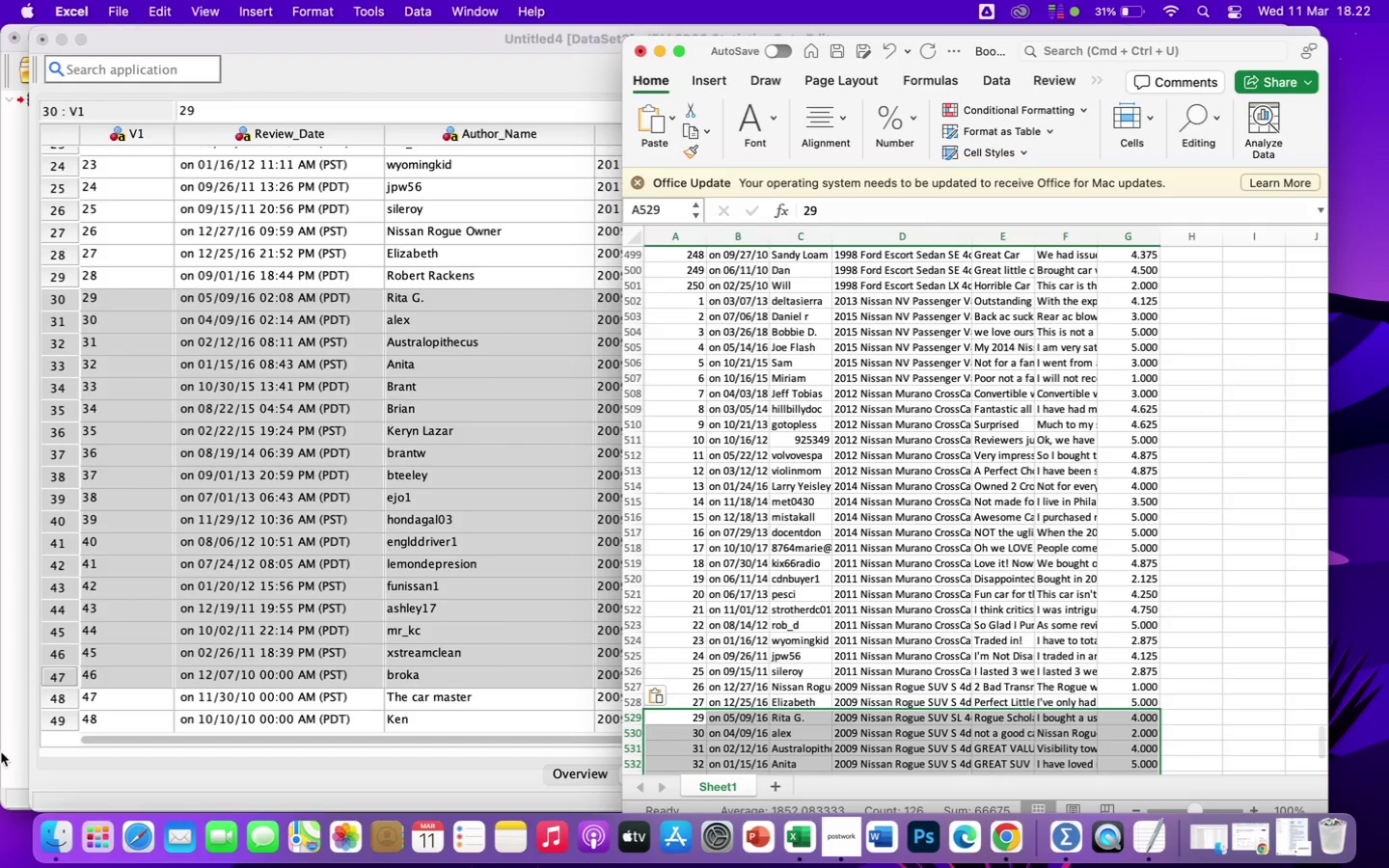 
left_click([195, 609])
 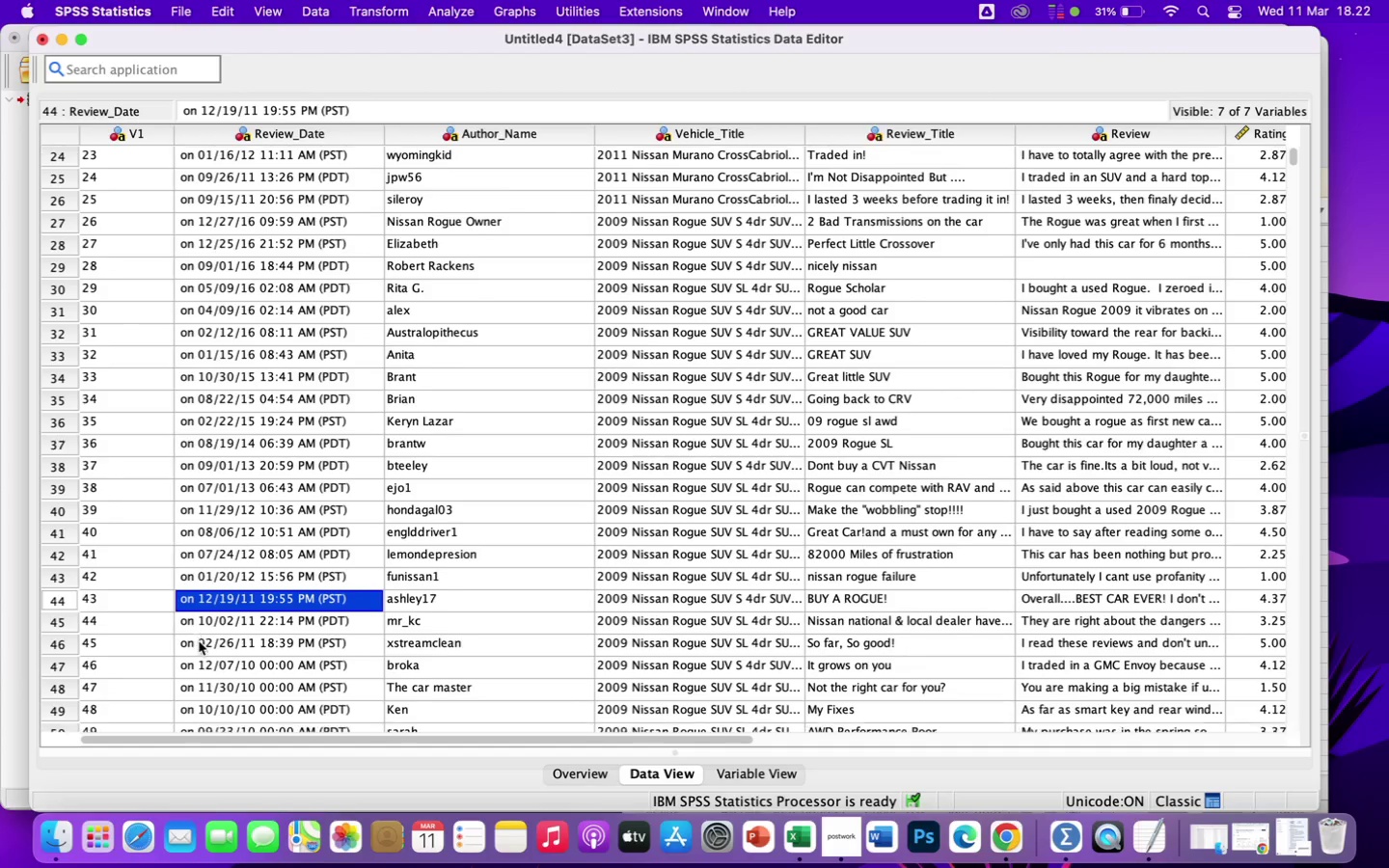 
scroll: coordinate [199, 632], scroll_direction: down, amount: 12.0
 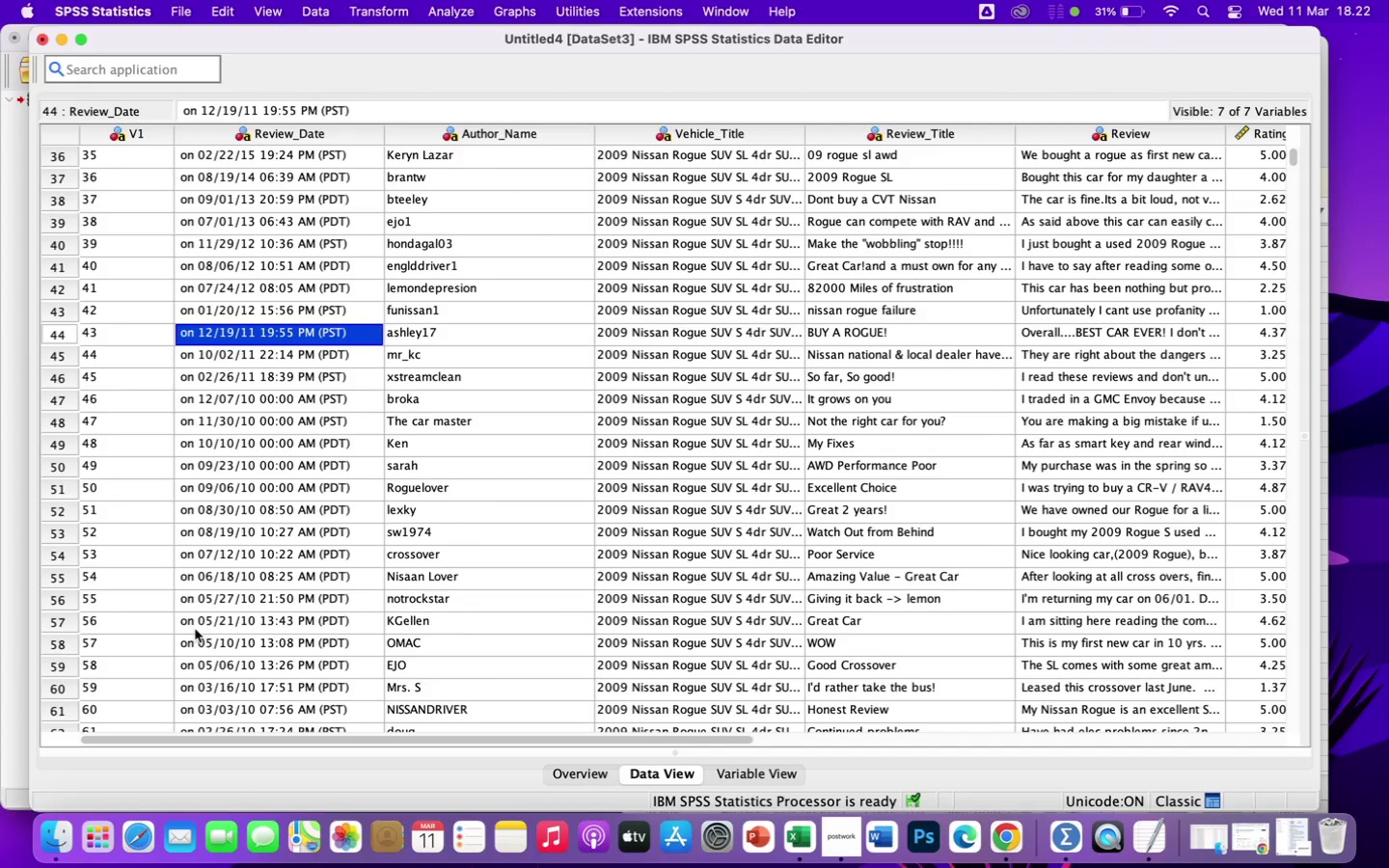 
wait(6.95)
 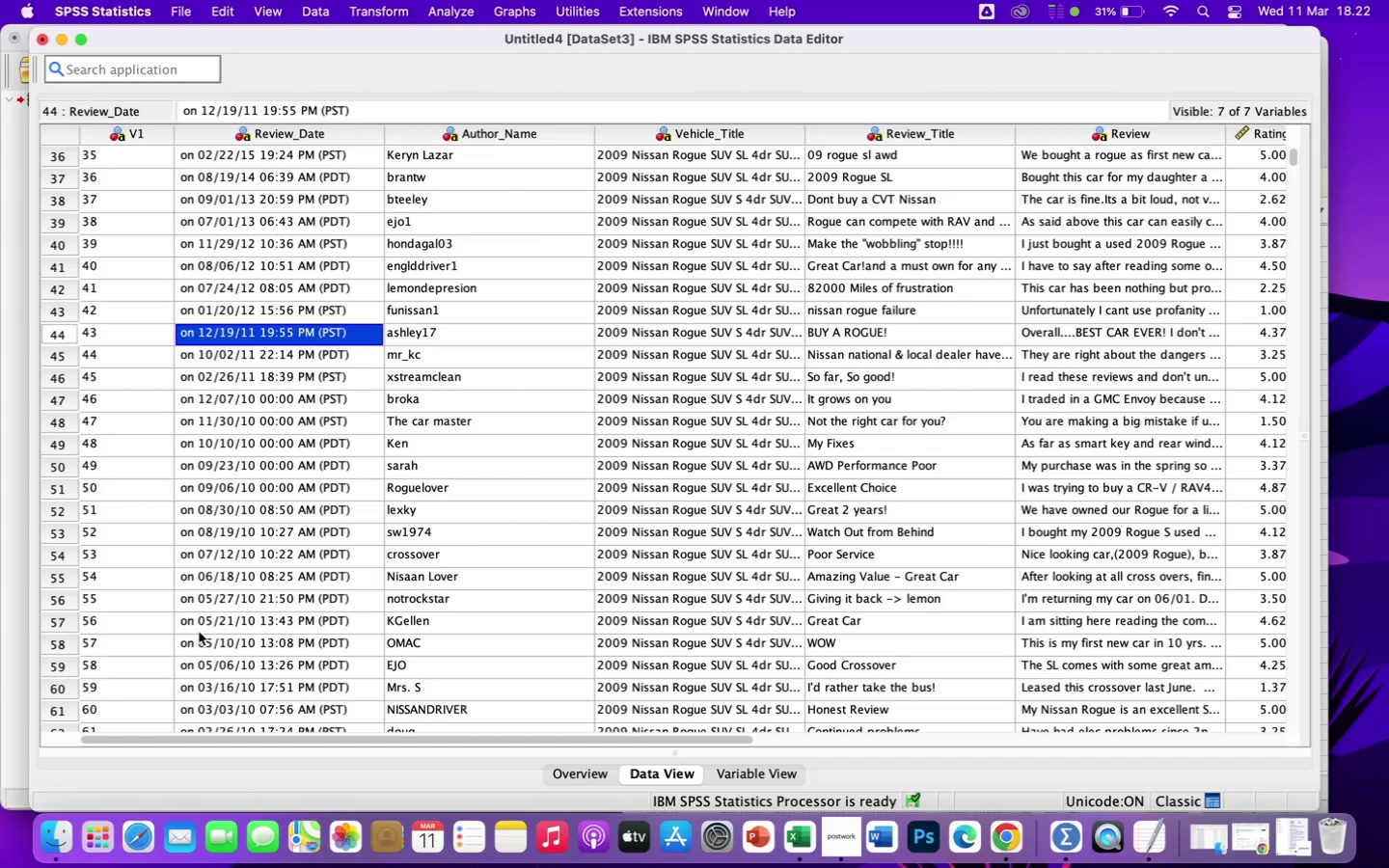 
left_click_drag(start_coordinate=[65, 509], to_coordinate=[119, 521])
 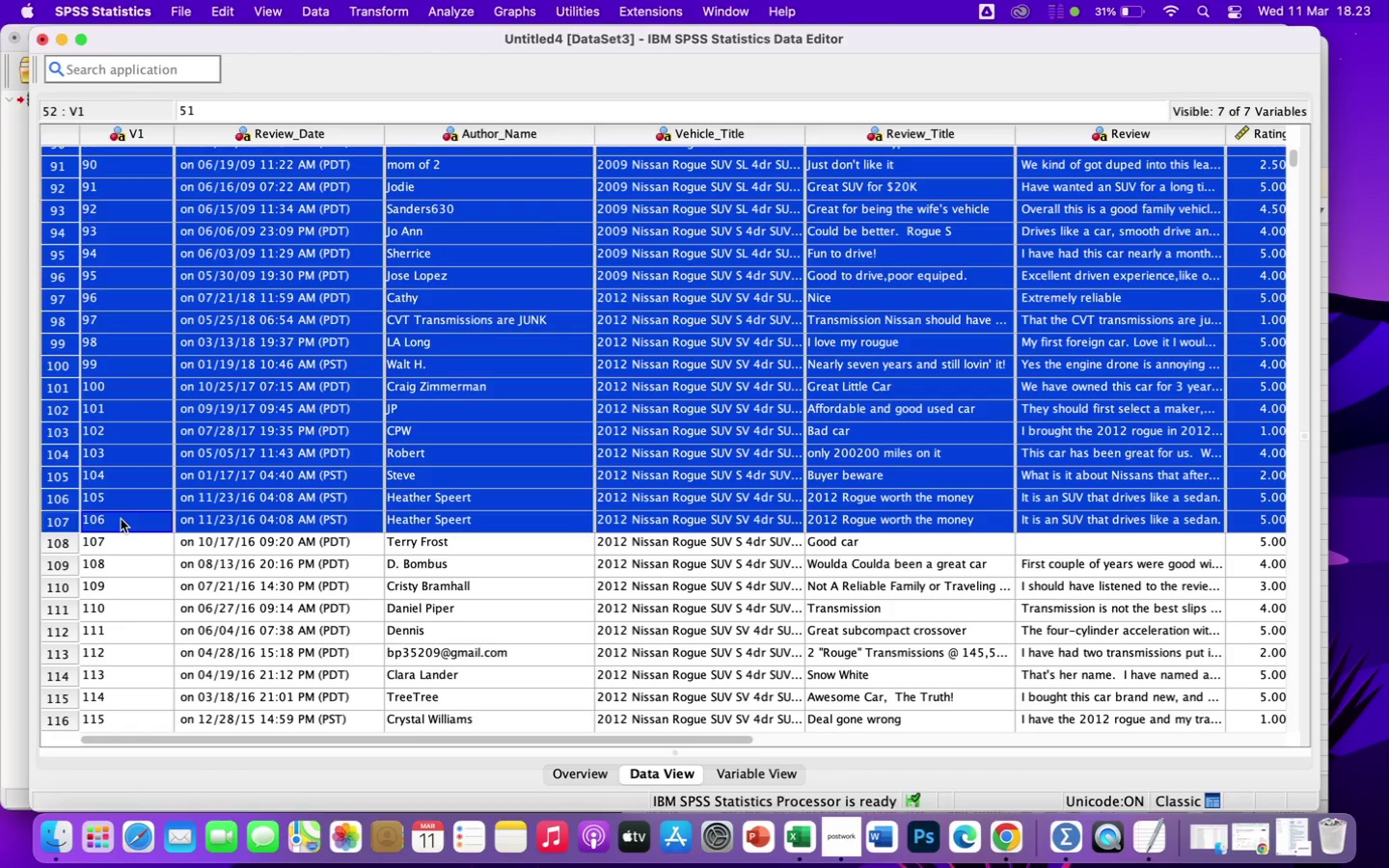 
key(Meta+C)
 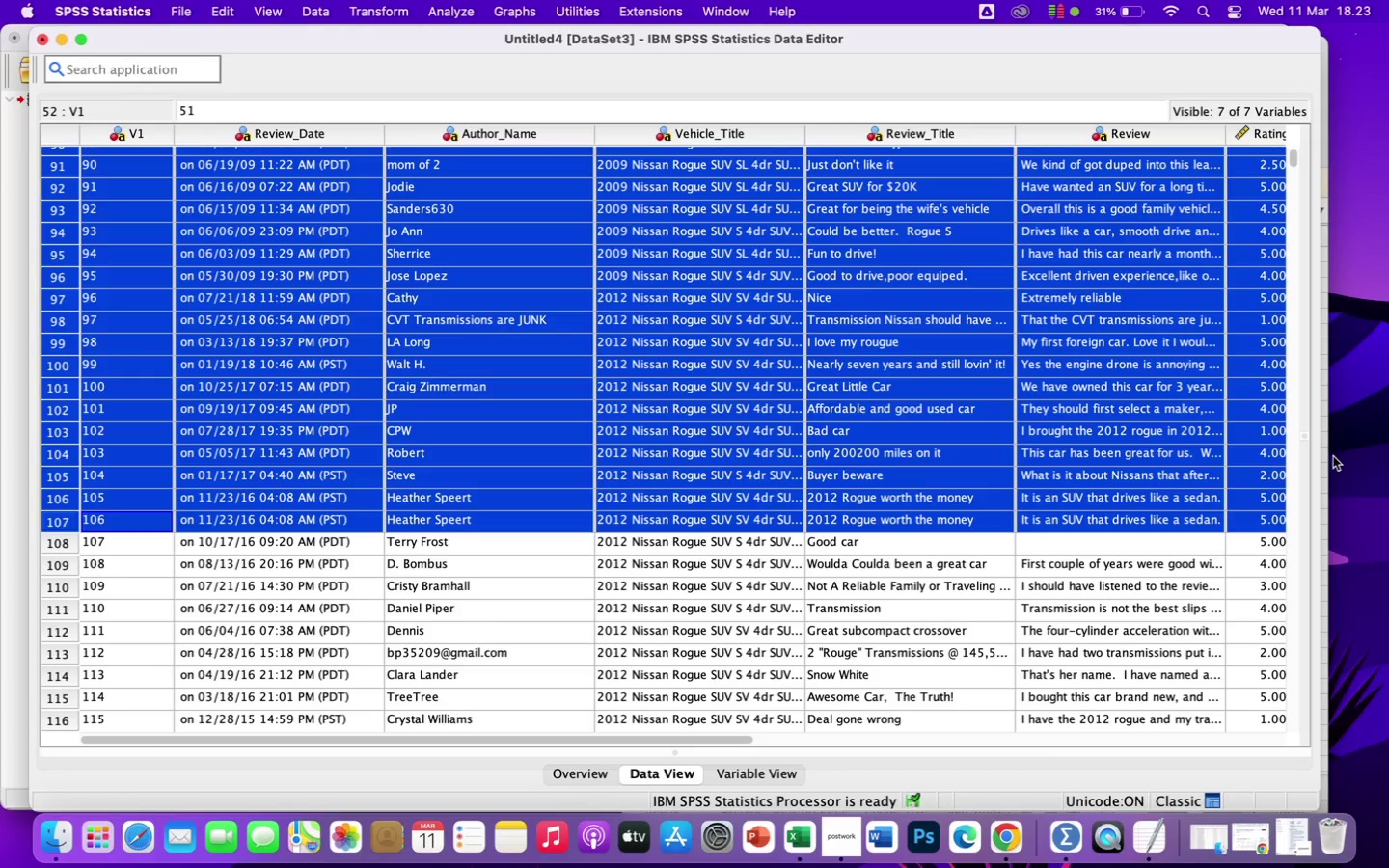 
left_click([1325, 465])
 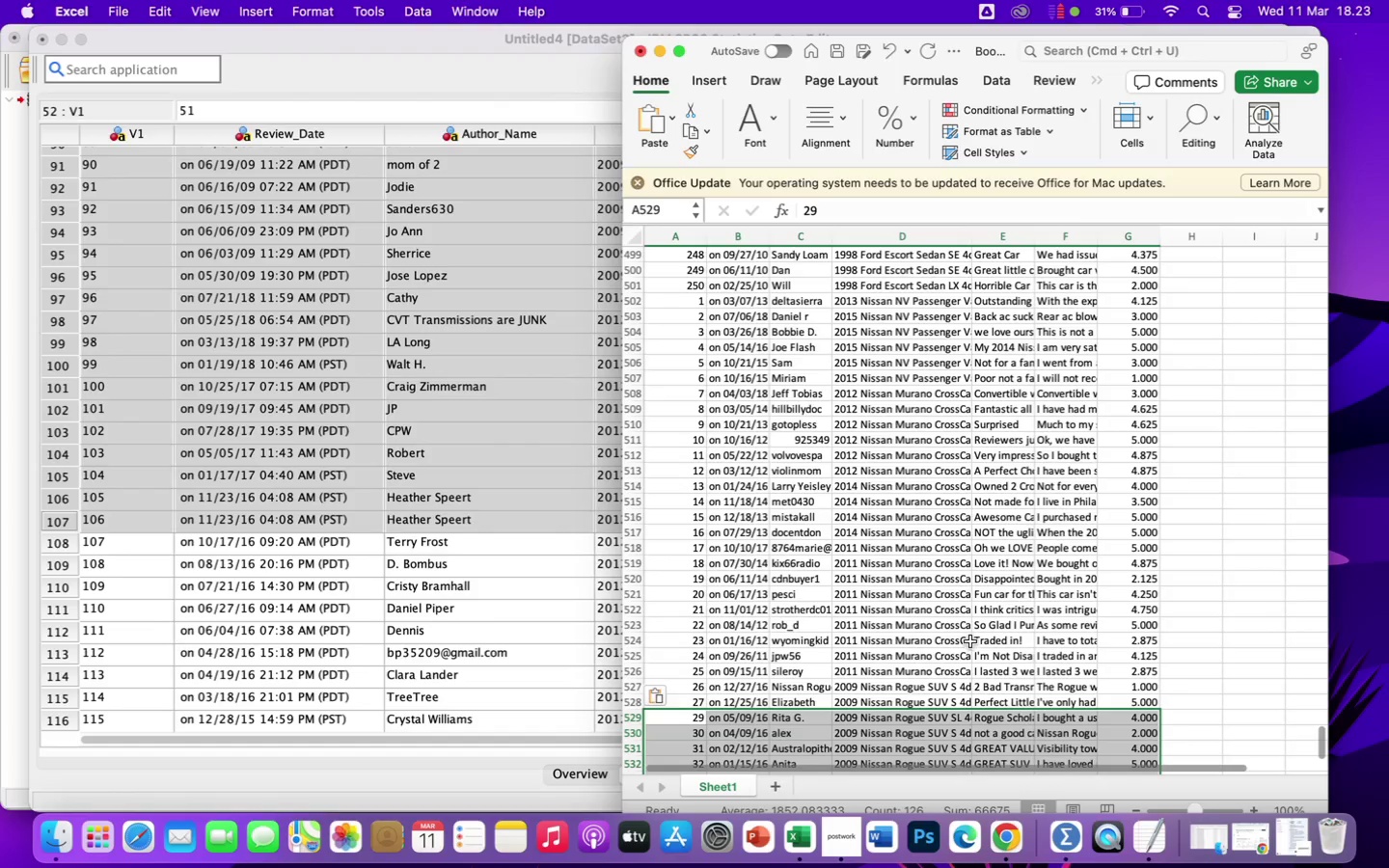 
scroll: coordinate [1027, 718], scroll_direction: down, amount: 41.0
 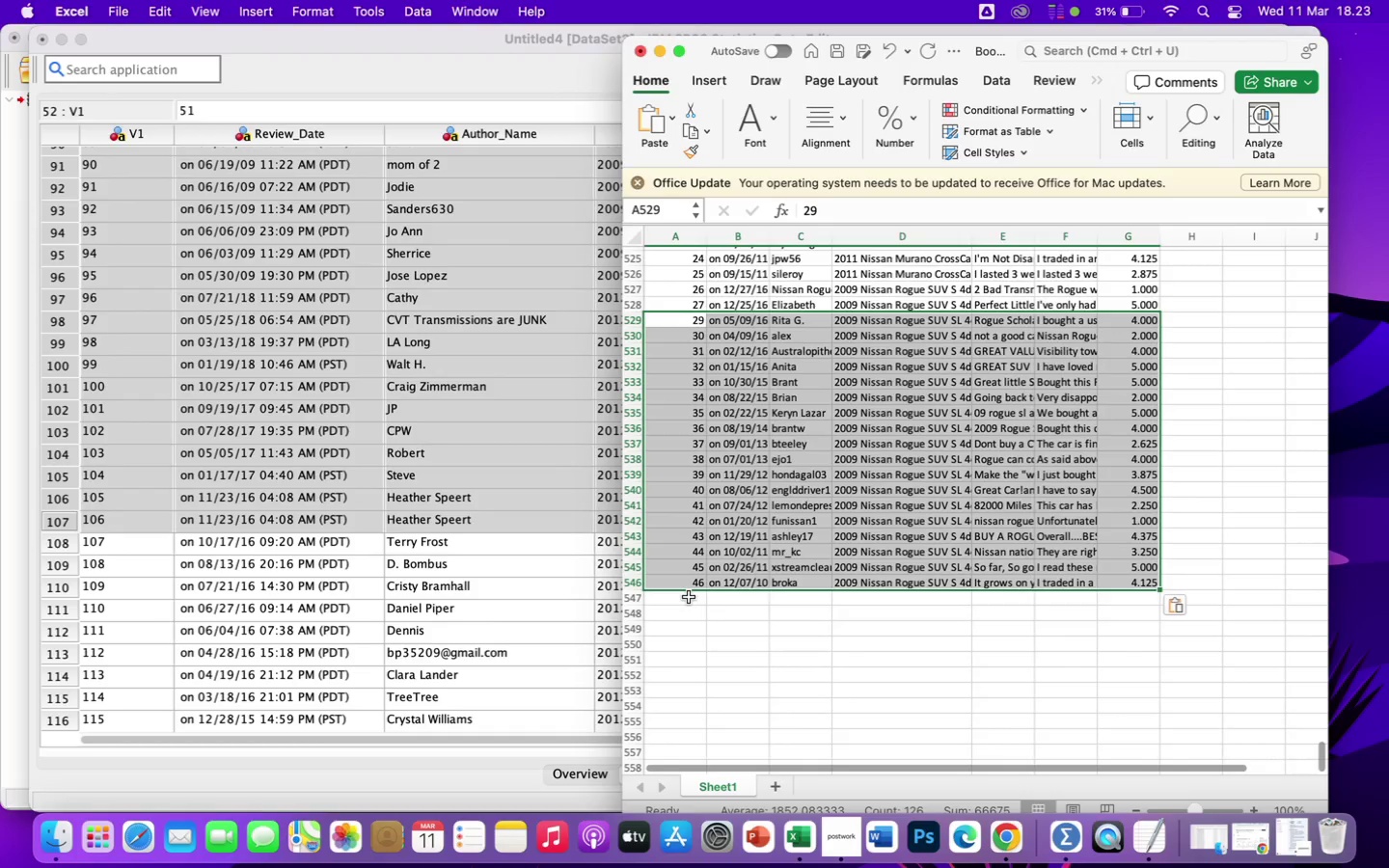 
left_click([689, 597])
 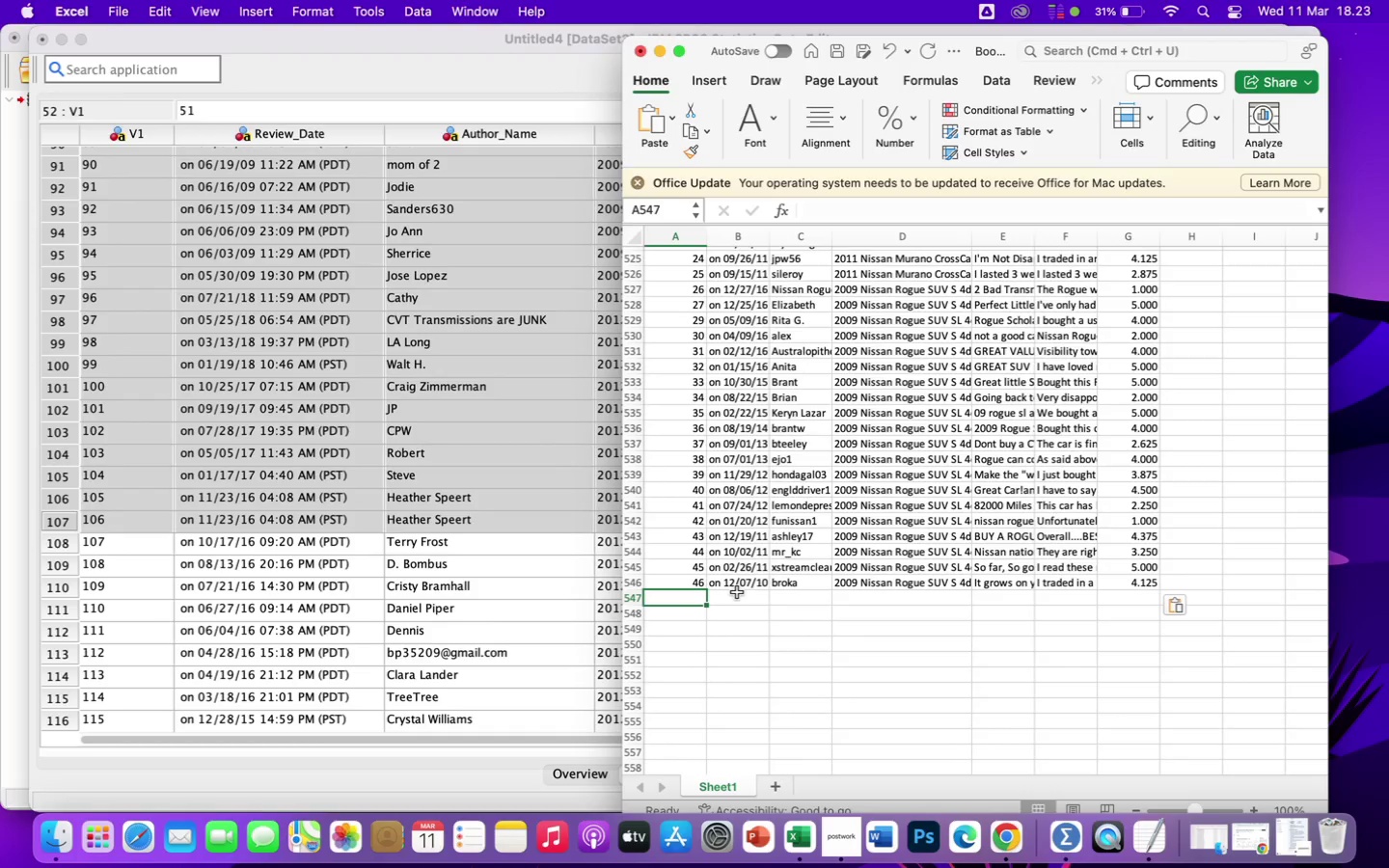 
key(Meta+V)
 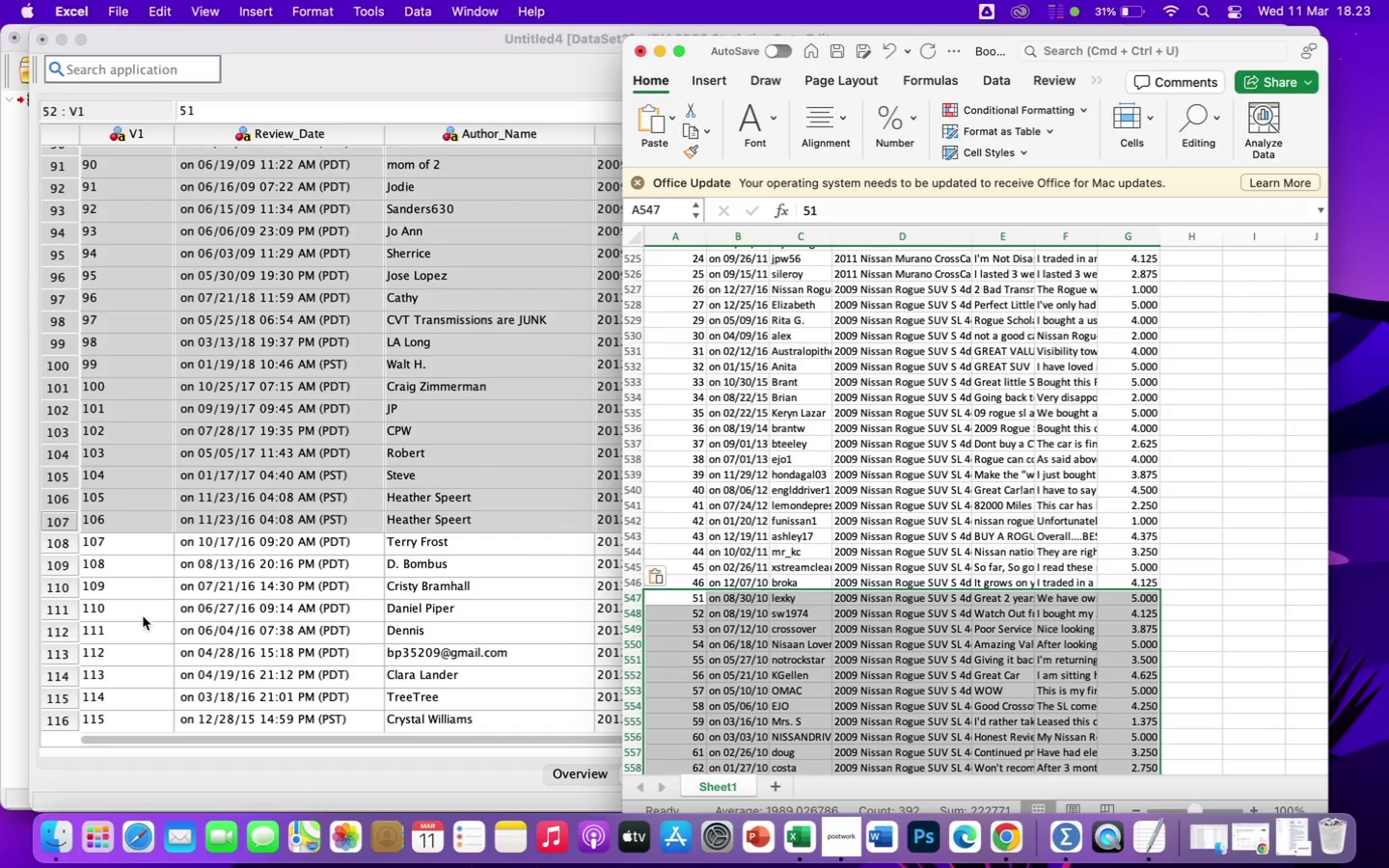 
wait(5.94)
 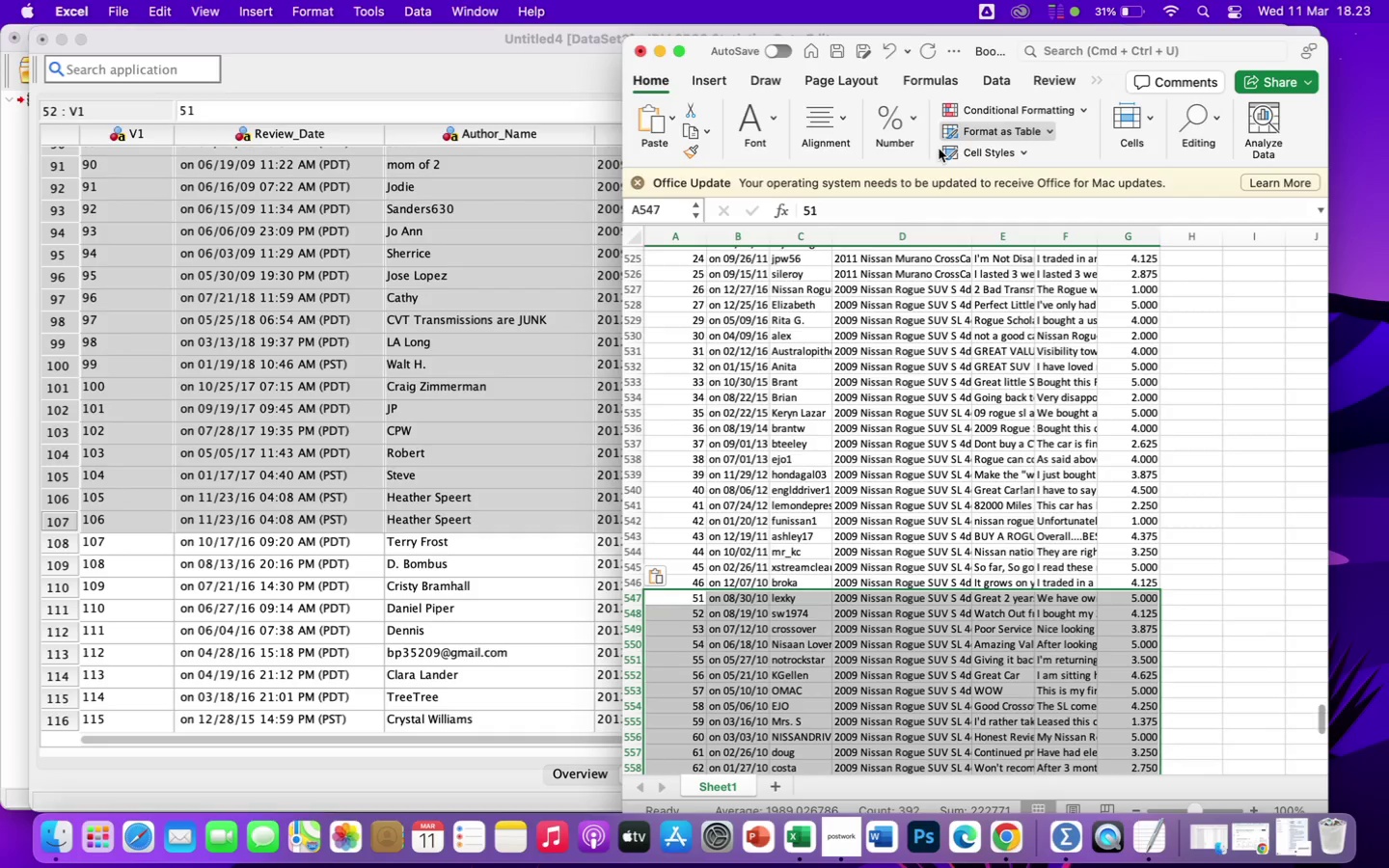 
left_click([125, 573])
 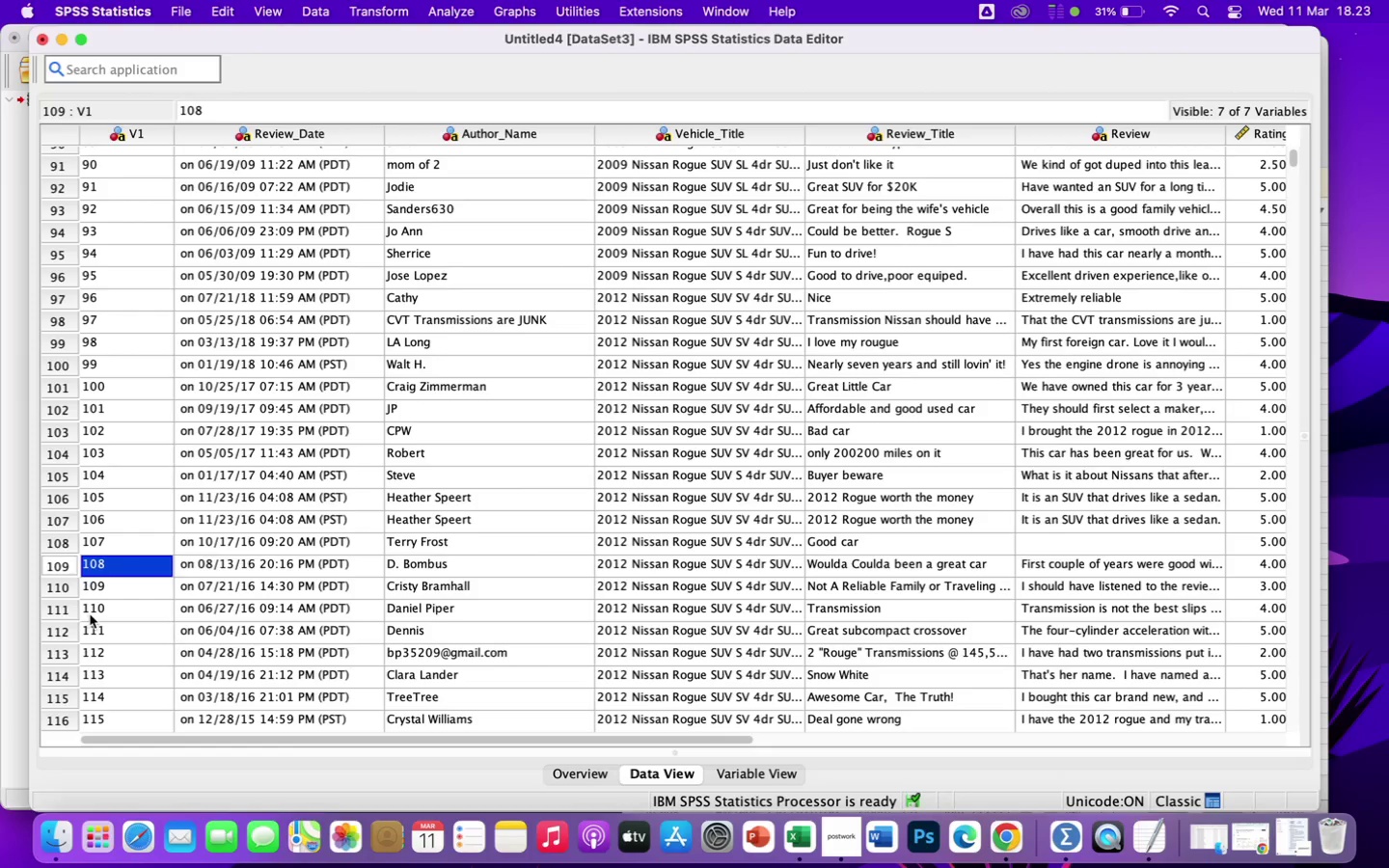 
scroll: coordinate [93, 613], scroll_direction: down, amount: 23.0
 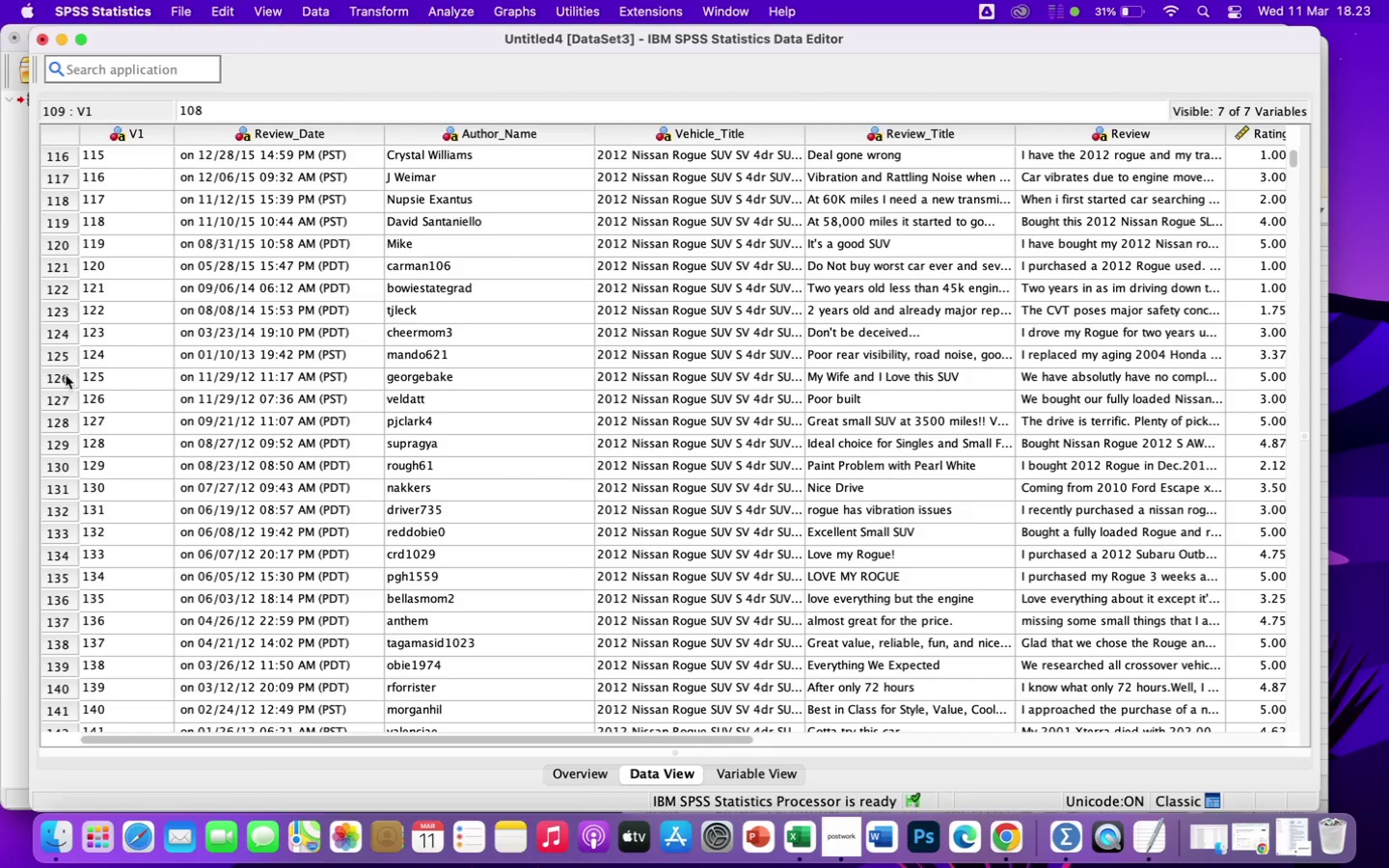 
left_click_drag(start_coordinate=[60, 378], to_coordinate=[250, 565])
 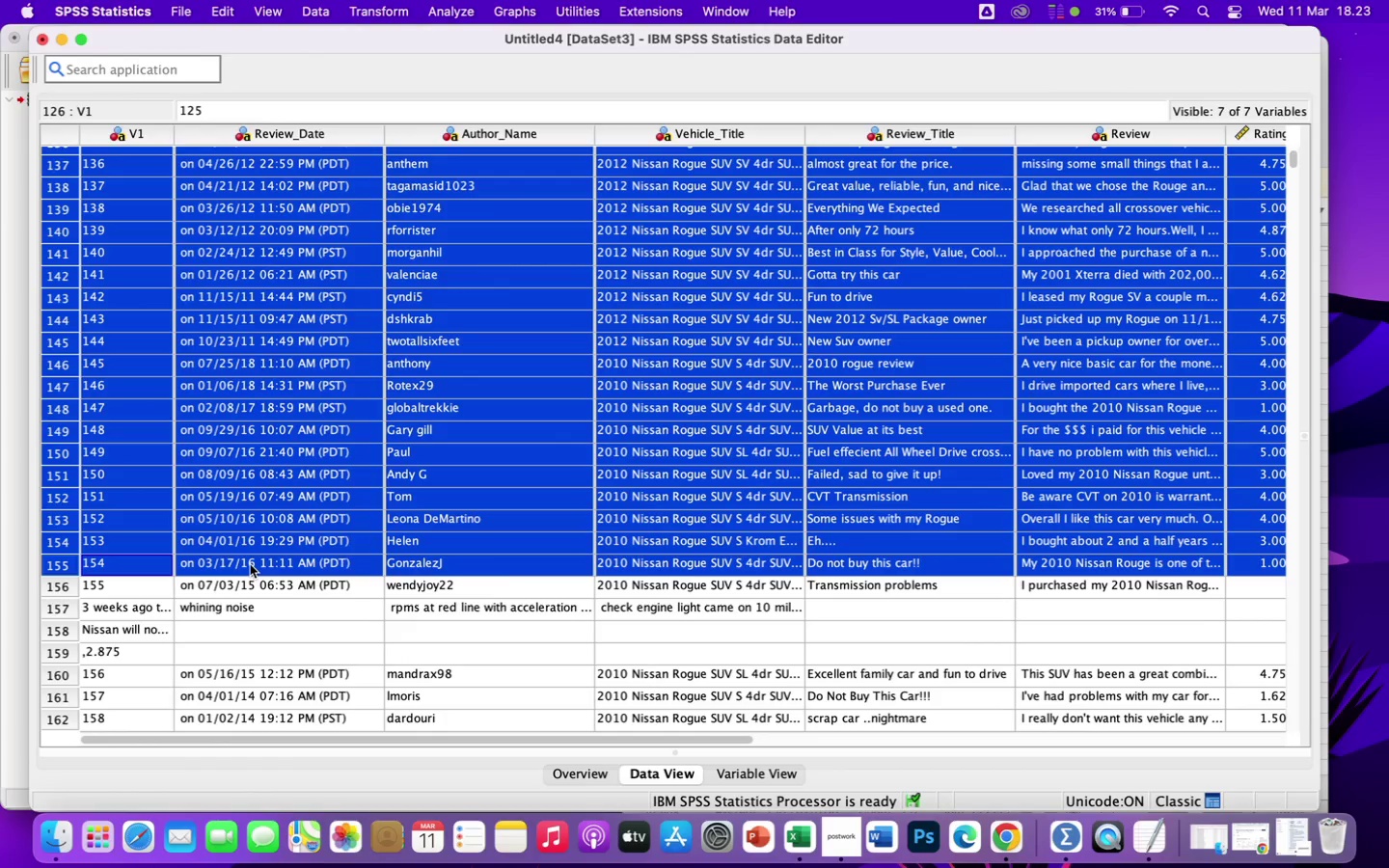 
key(Meta+C)
 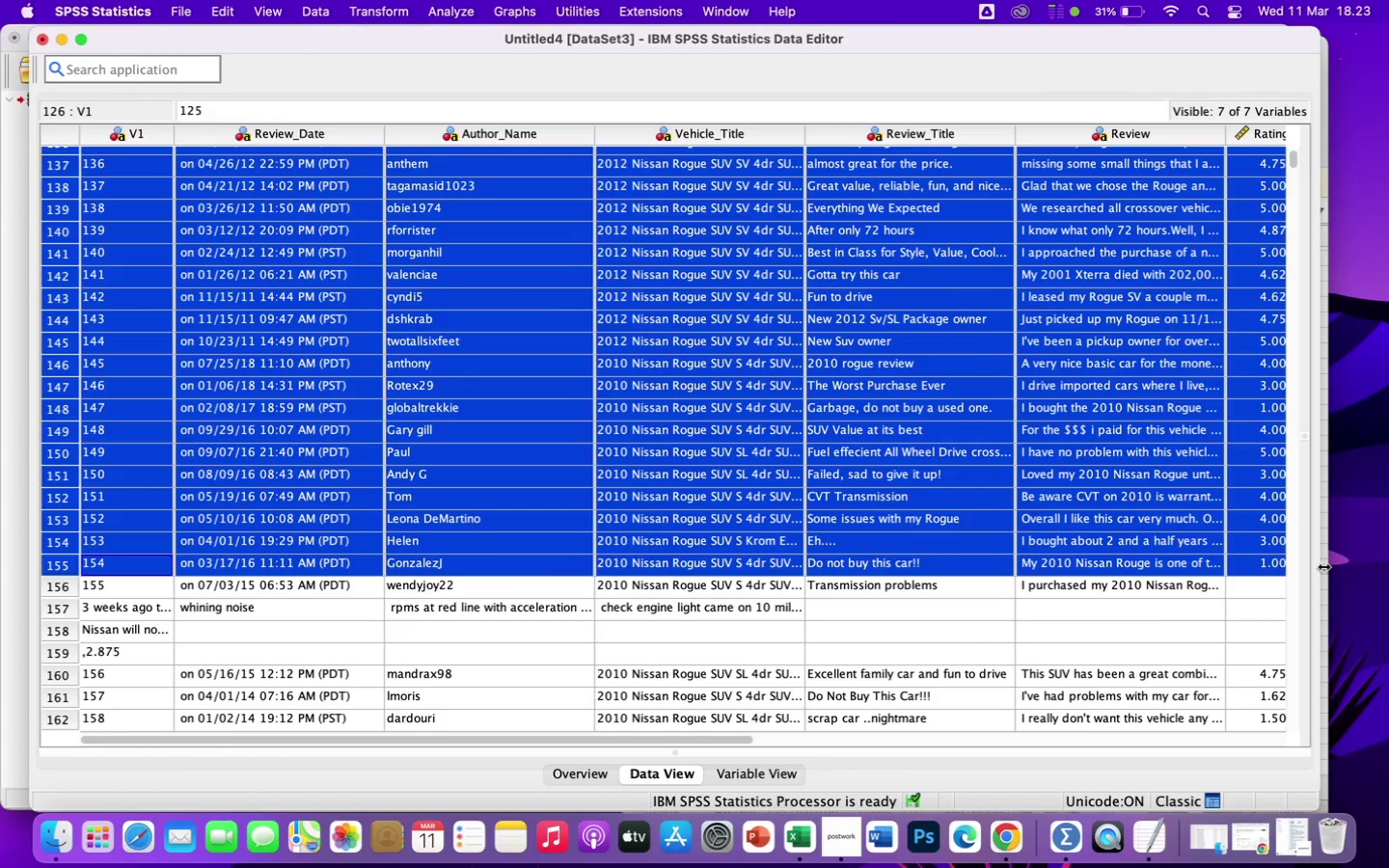 
left_click([1326, 563])
 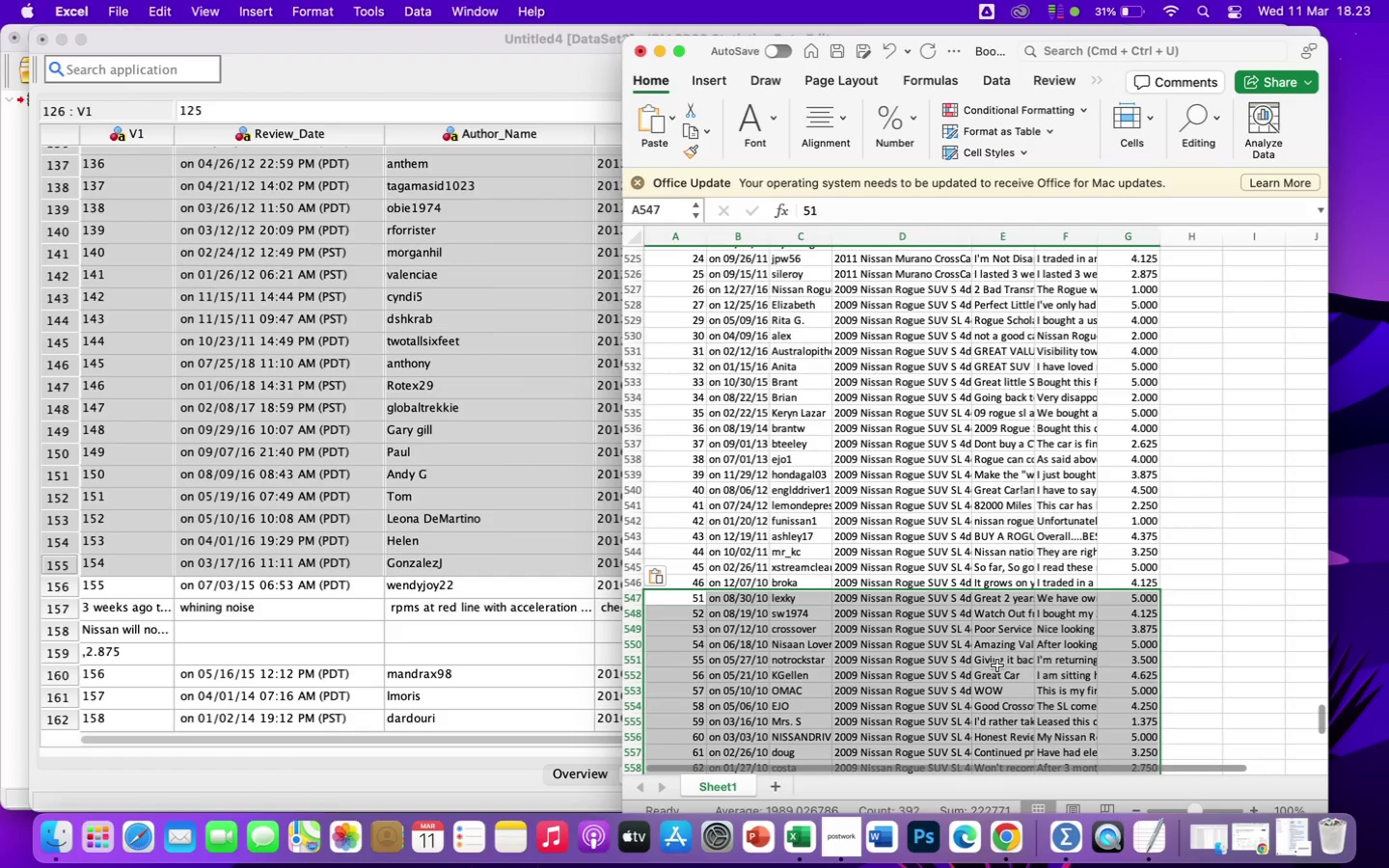 
scroll: coordinate [916, 715], scroll_direction: down, amount: 93.0
 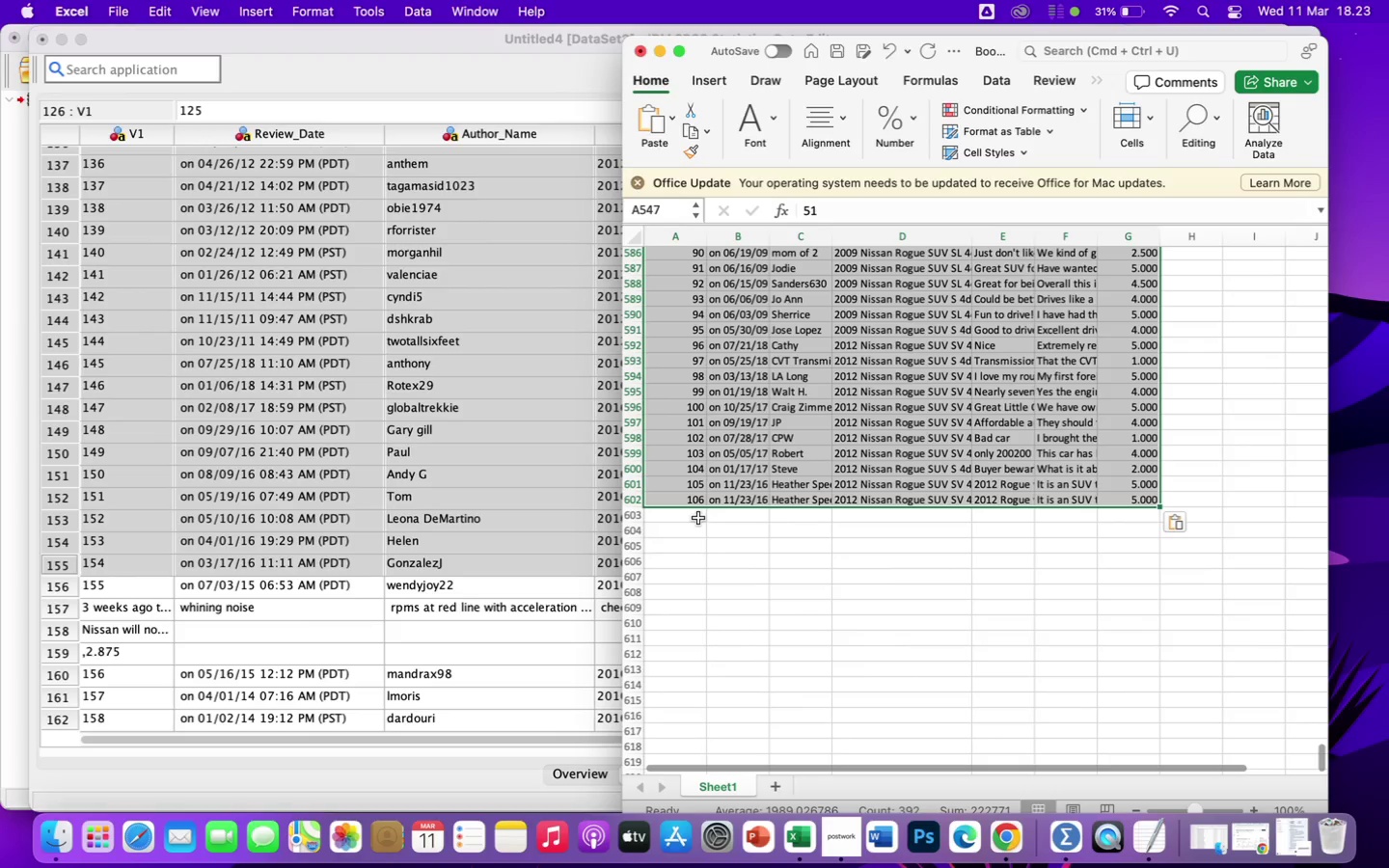 
left_click([697, 515])
 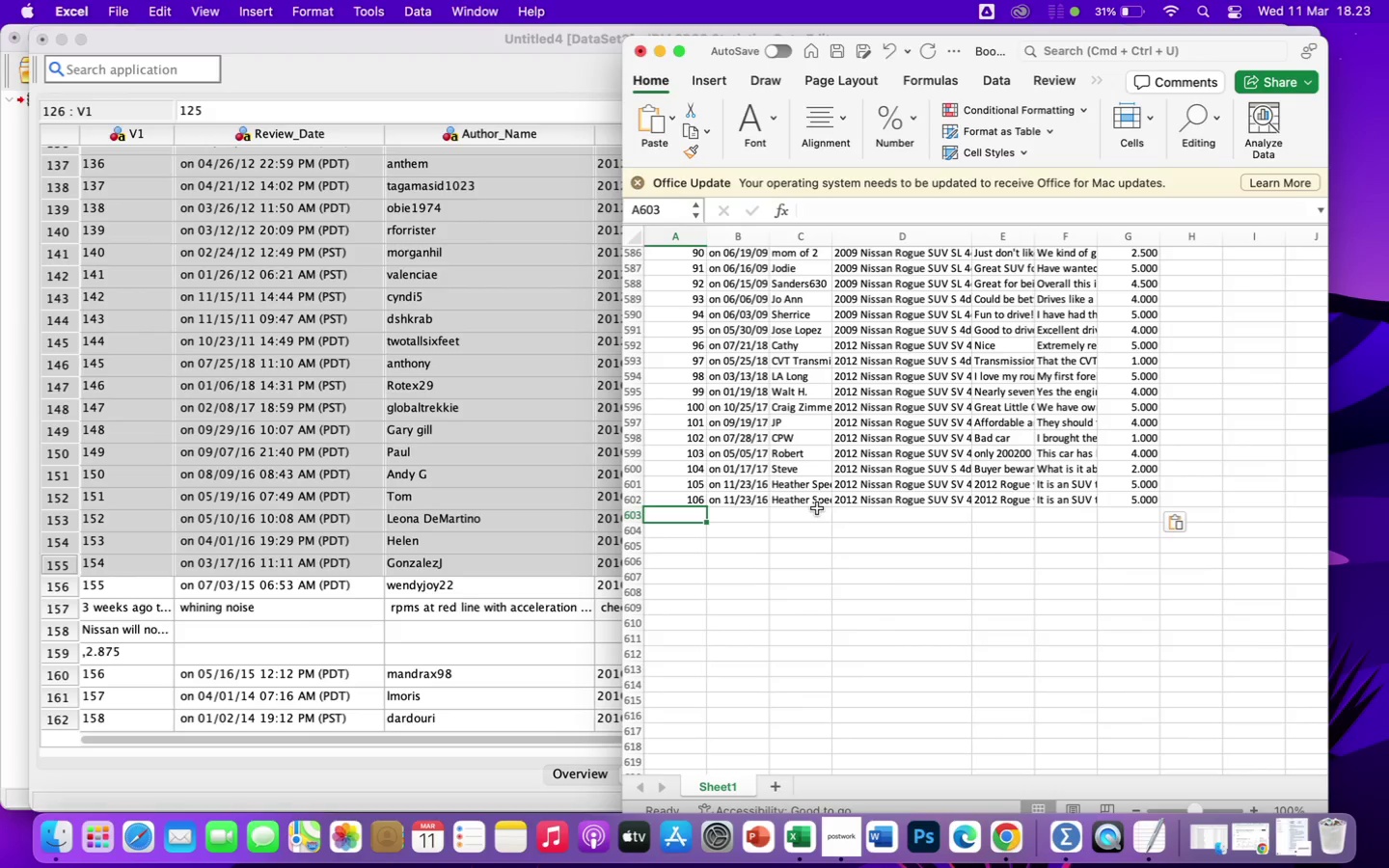 
hold_key(key=CommandLeft, duration=0.56)
 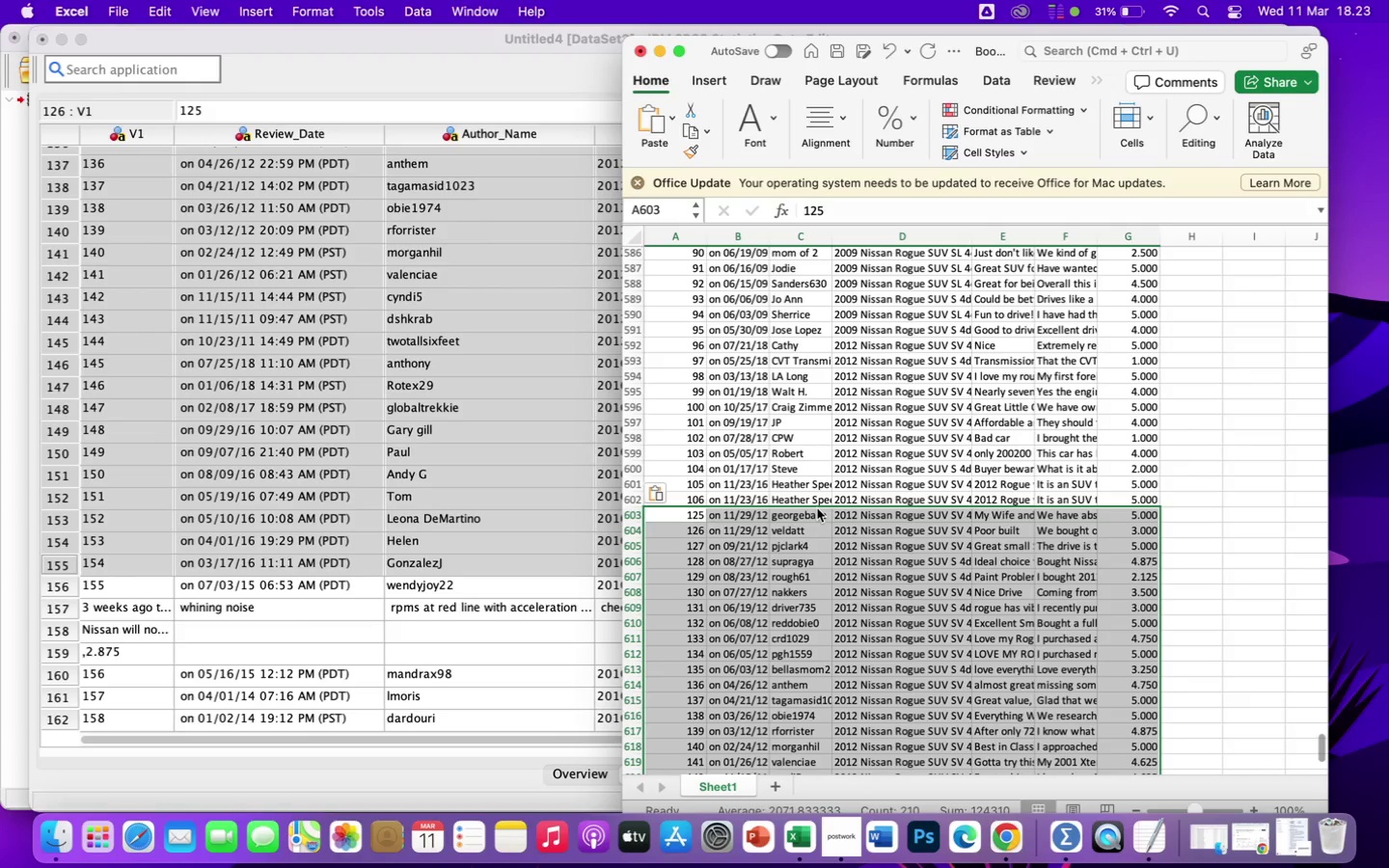 
hold_key(key=V, duration=0.31)
 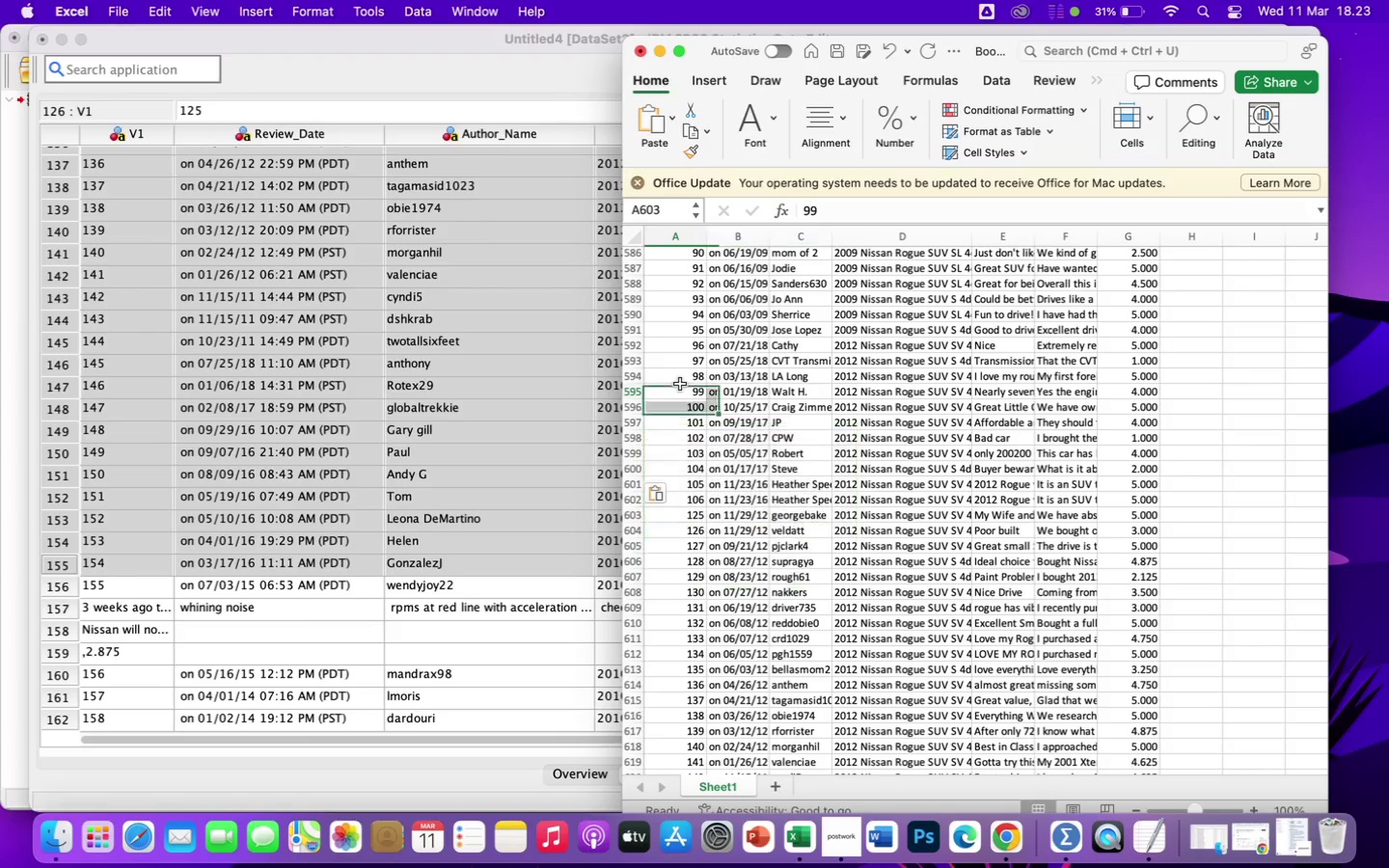 
scroll: coordinate [802, 415], scroll_direction: up, amount: 111.0
 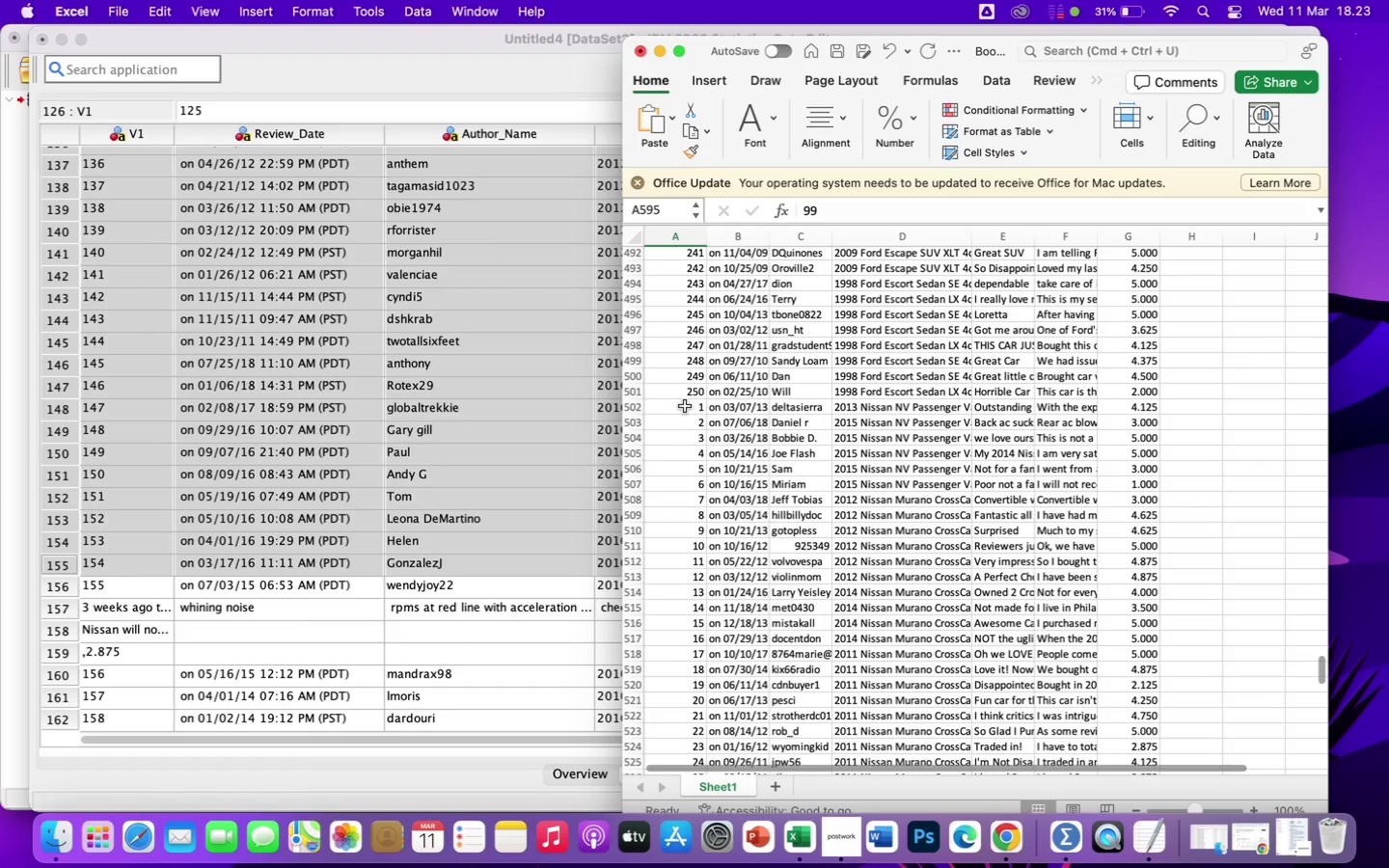 
left_click([685, 408])
 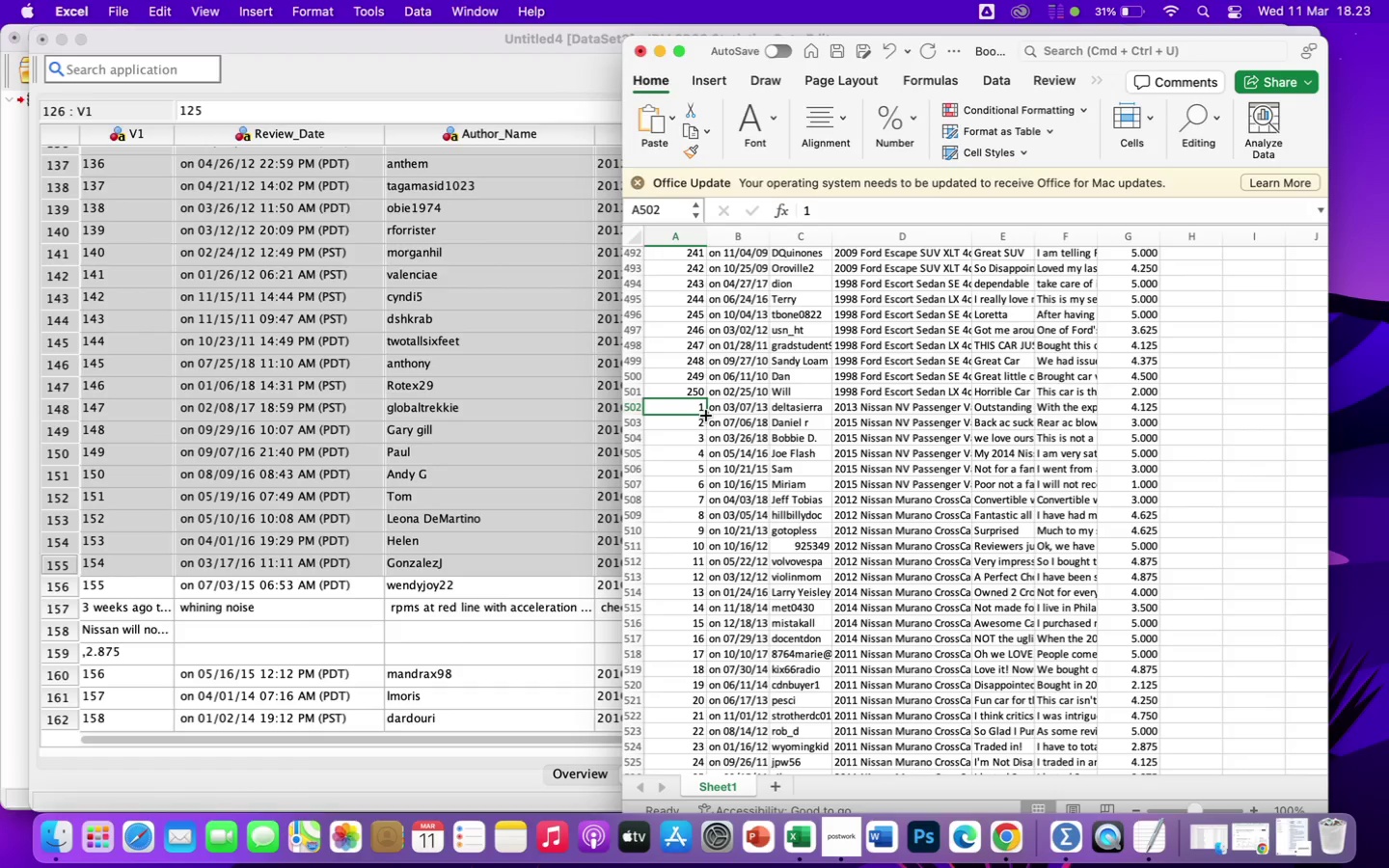 
left_click_drag(start_coordinate=[706, 416], to_coordinate=[685, 448])
 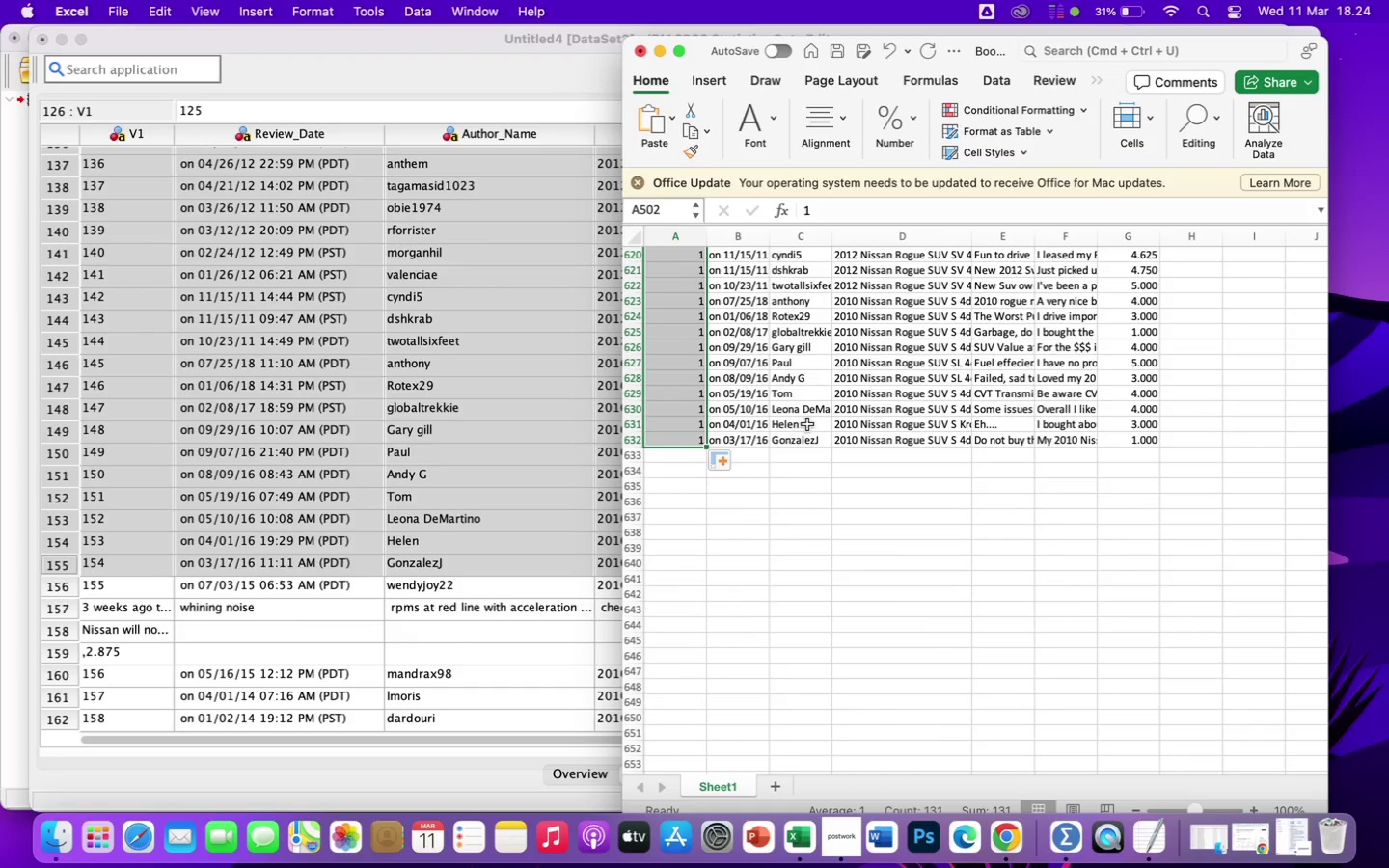 
scroll: coordinate [842, 518], scroll_direction: up, amount: 175.0
 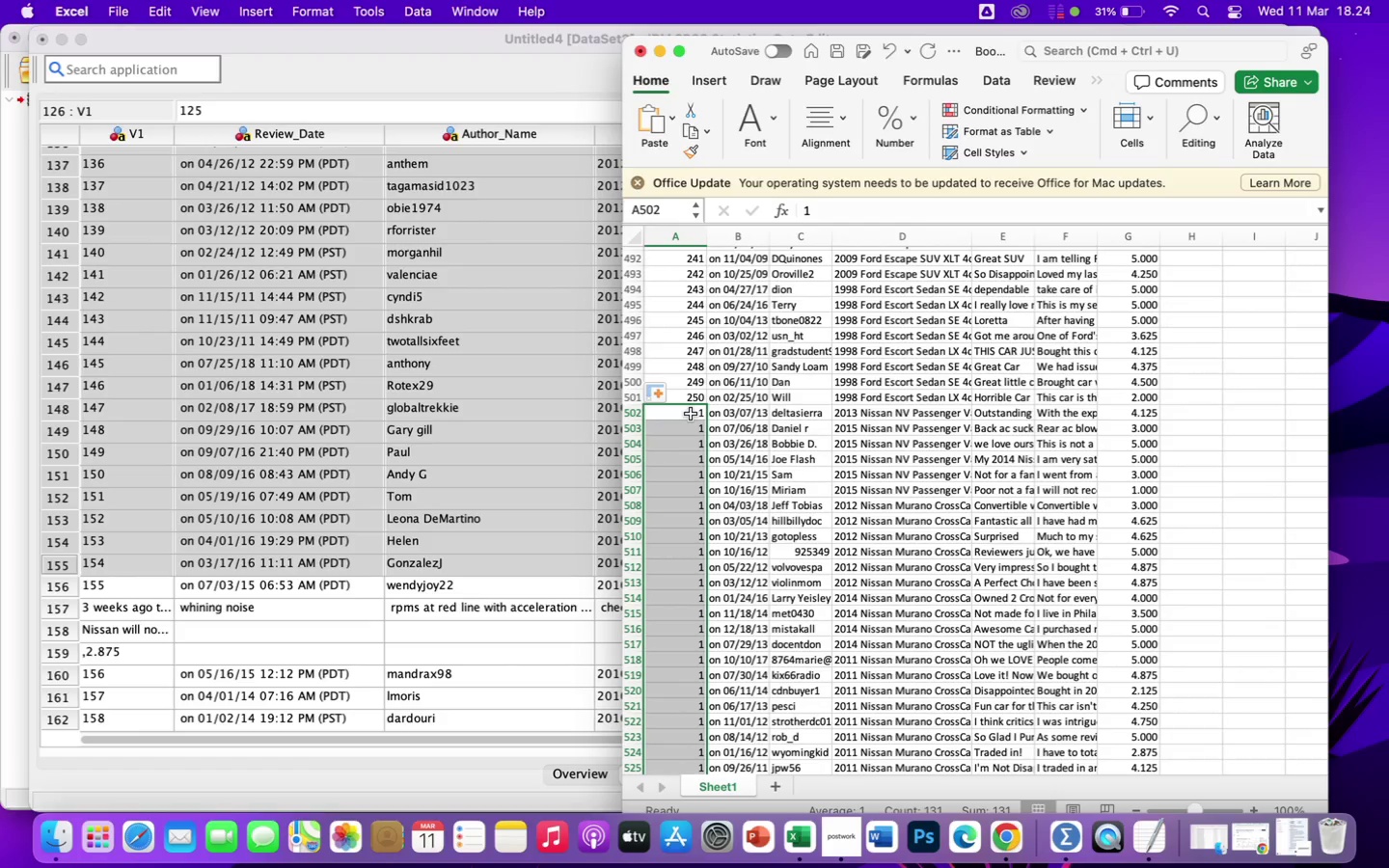 
wait(7.89)
 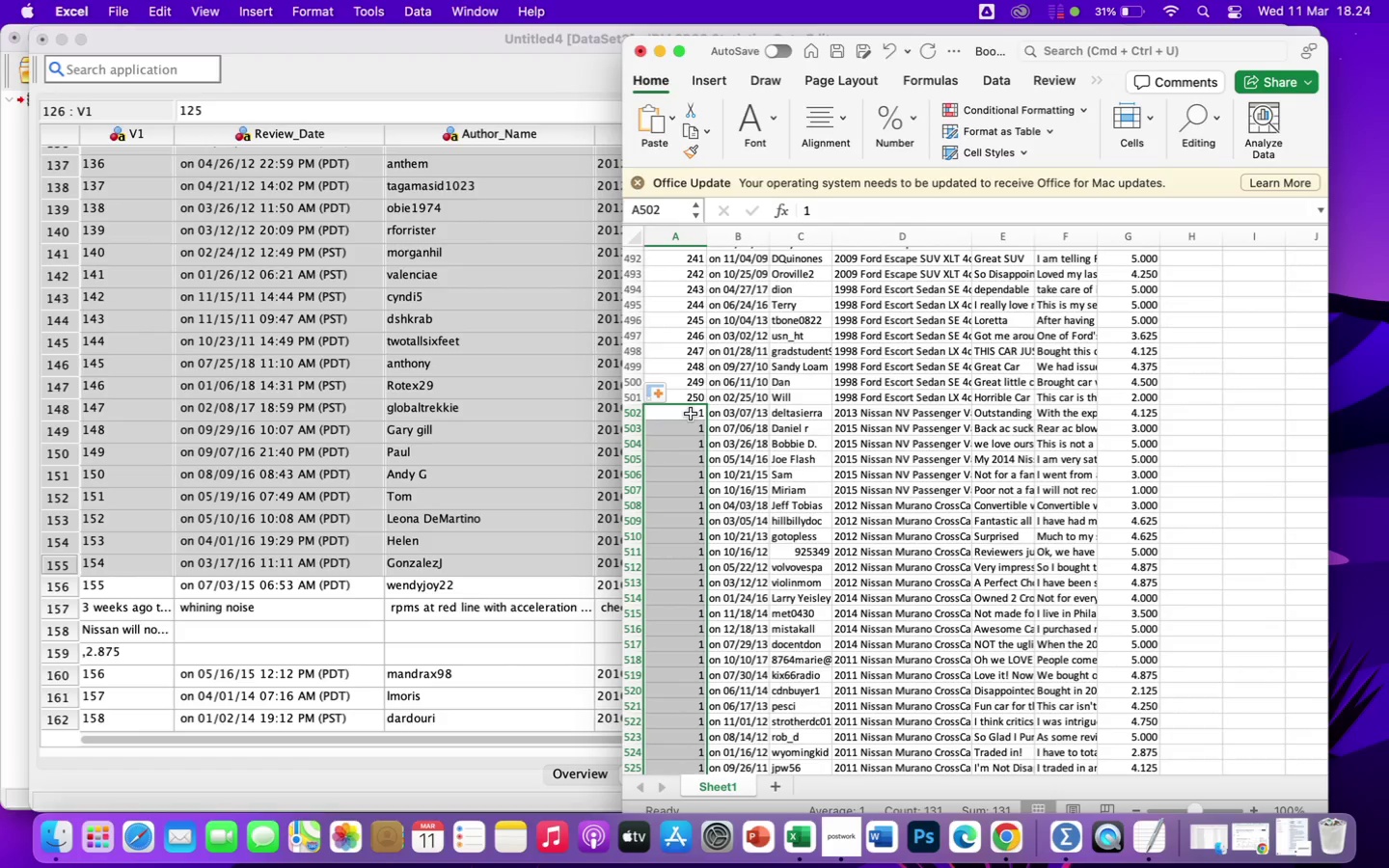 
left_click([686, 428])
 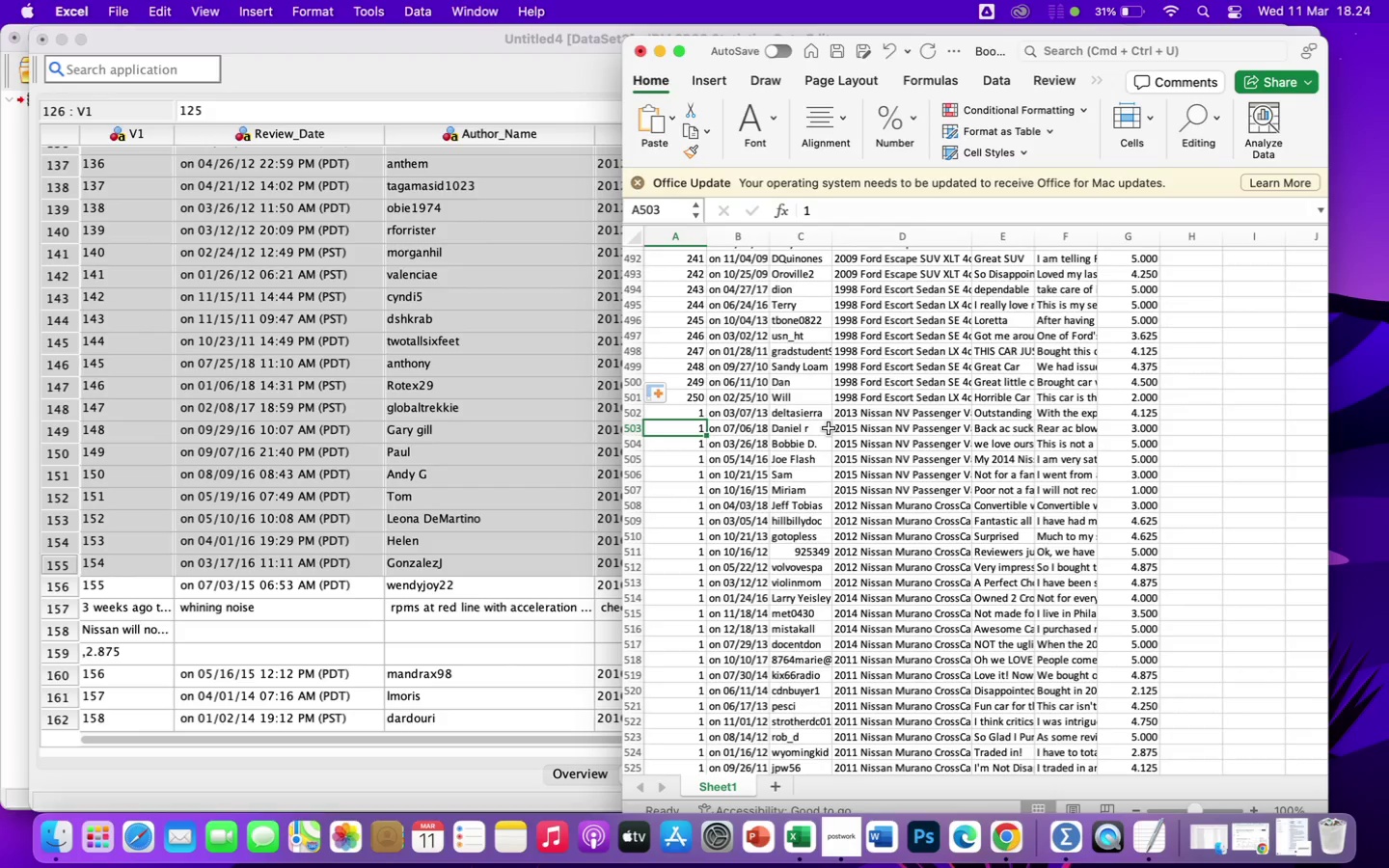 
key(Equal)
 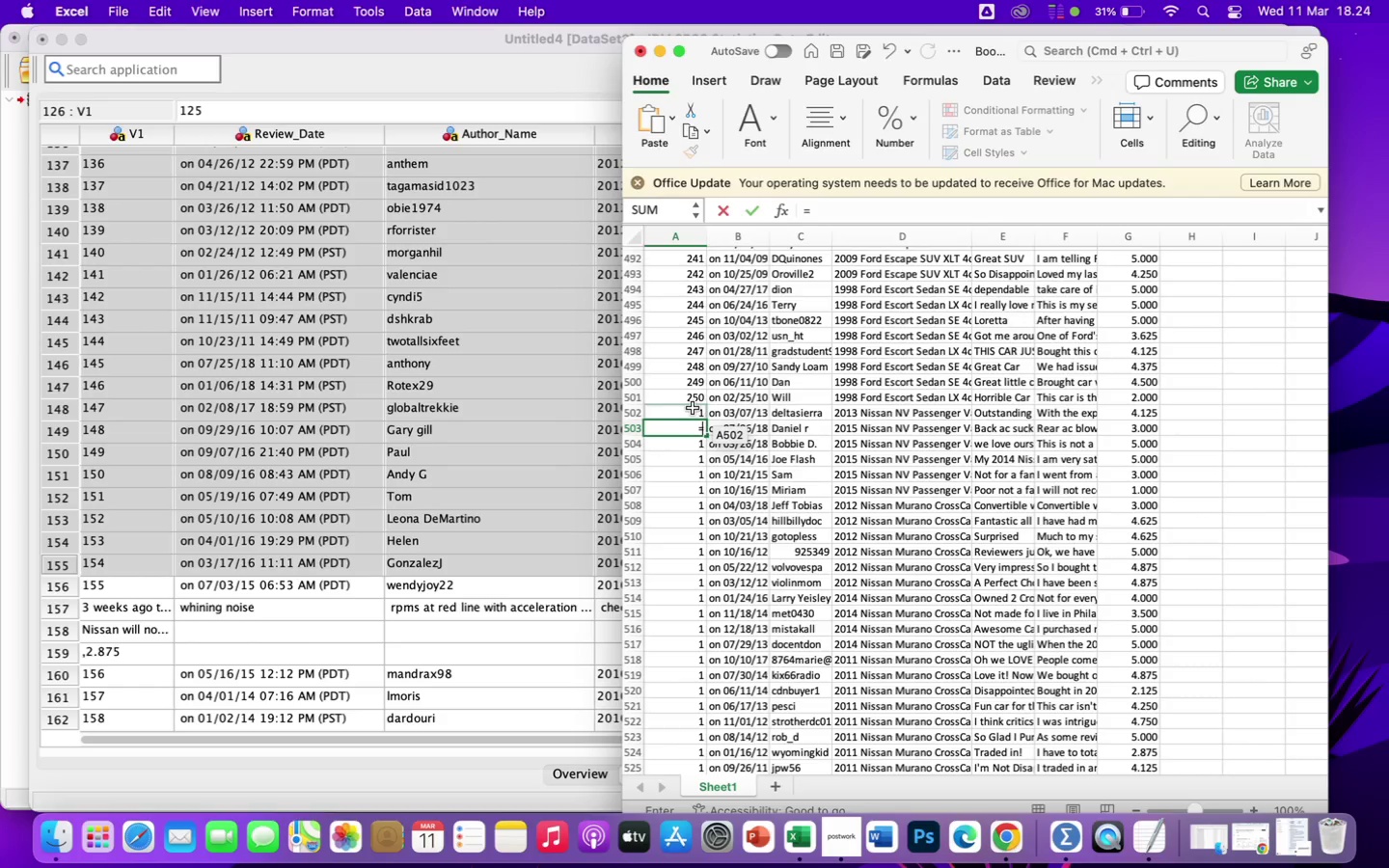 
left_click([691, 412])
 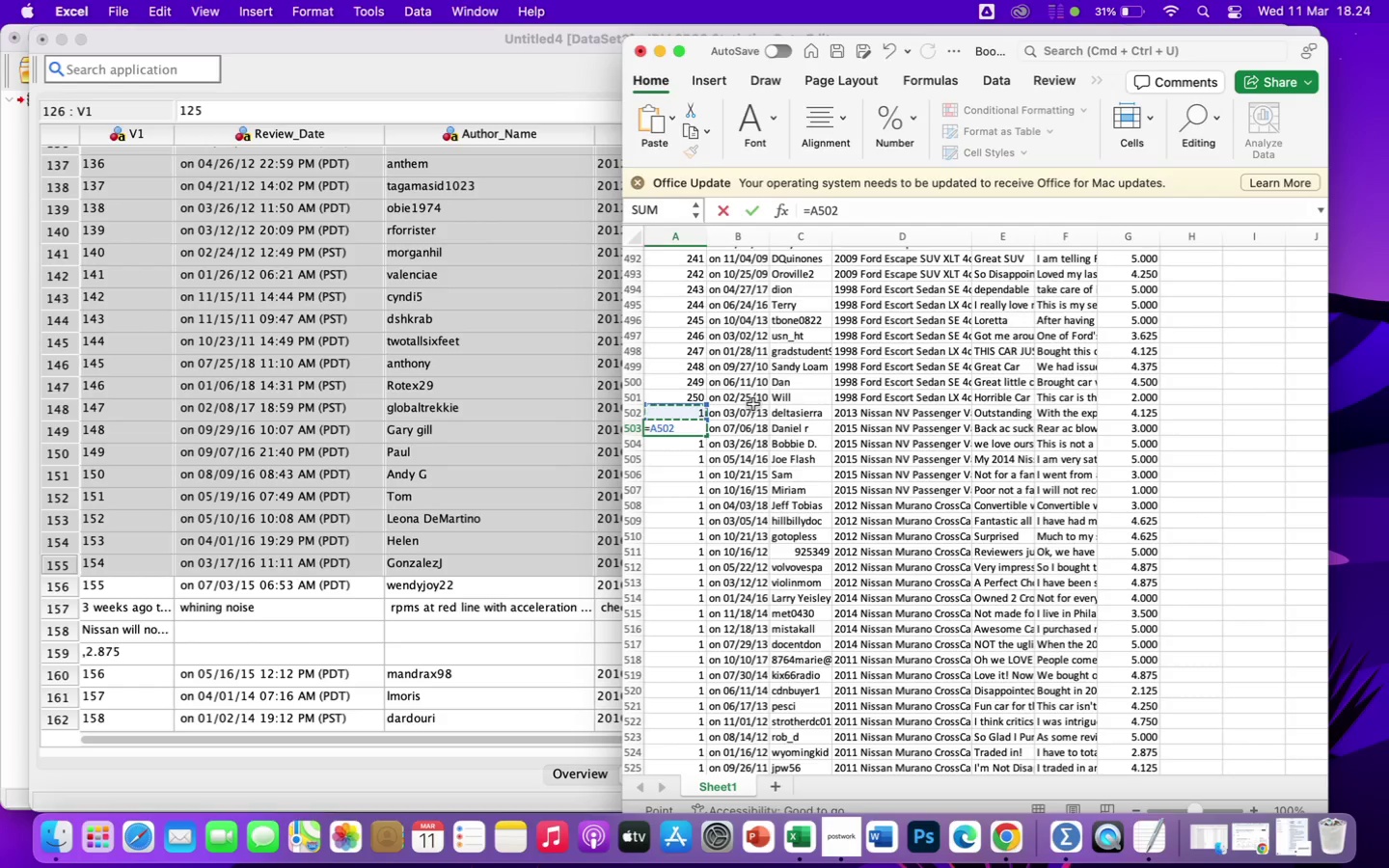 
key(Shift+Equal)
 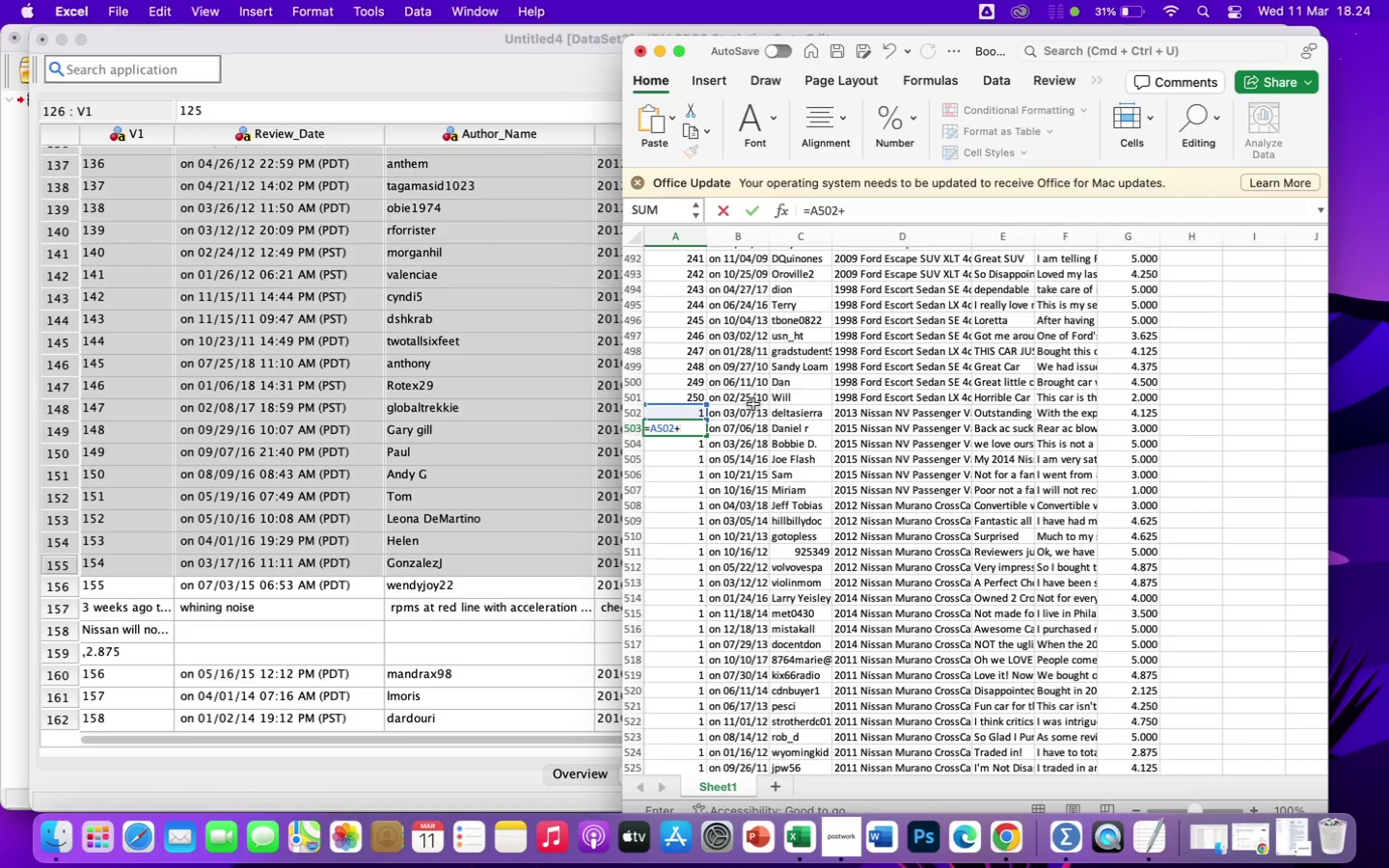 
key(1)
 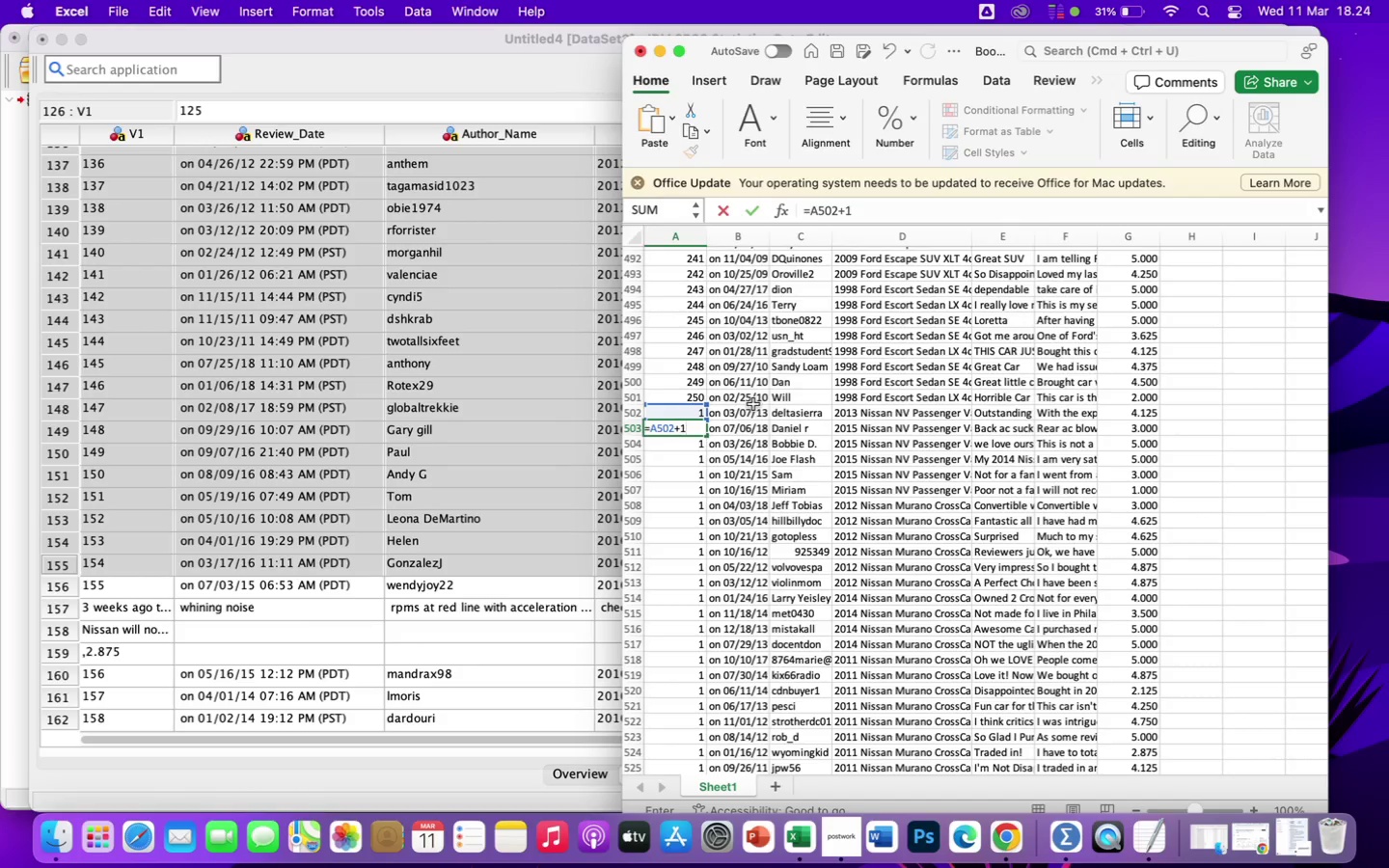 
key(Enter)
 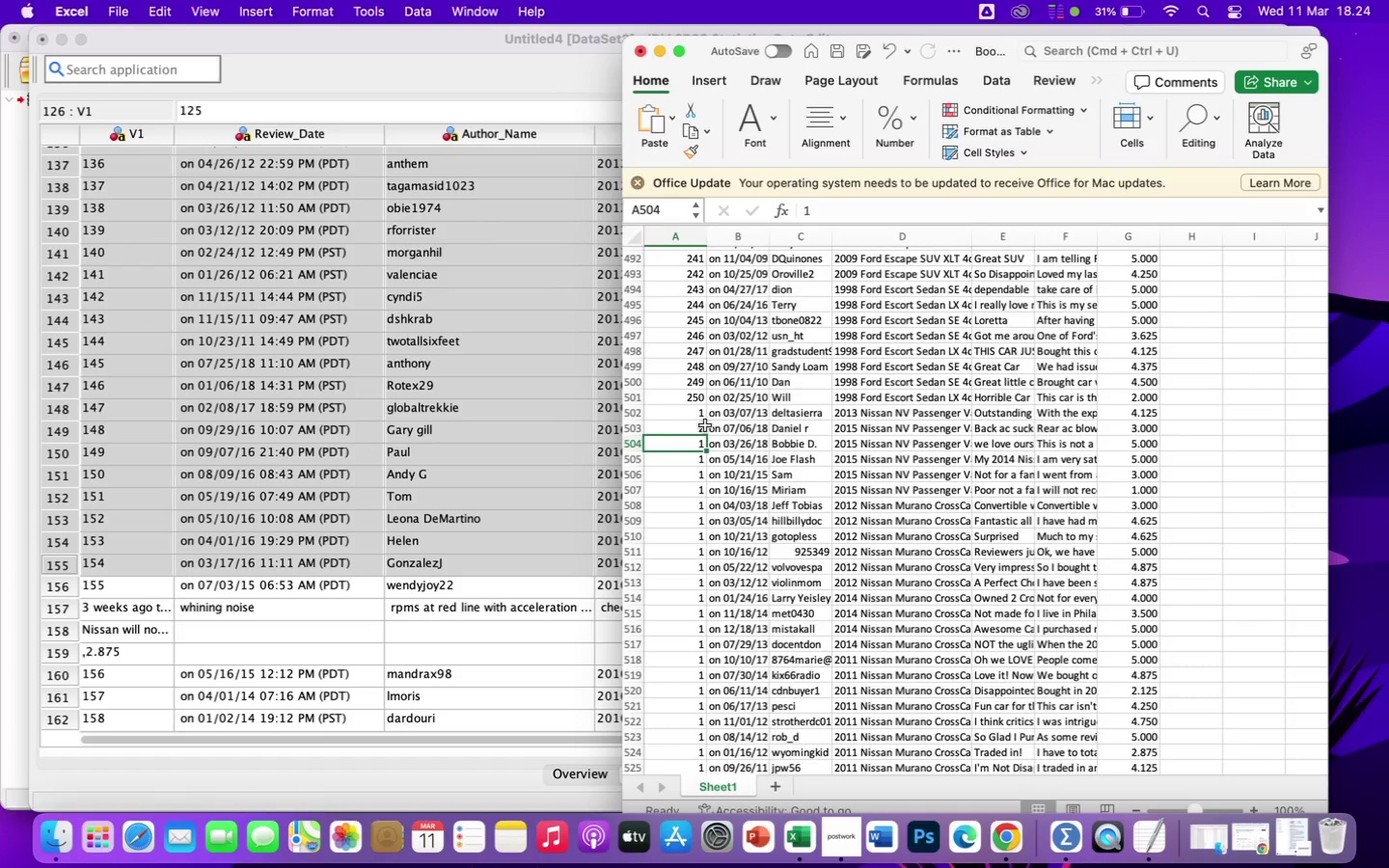 
left_click([697, 426])
 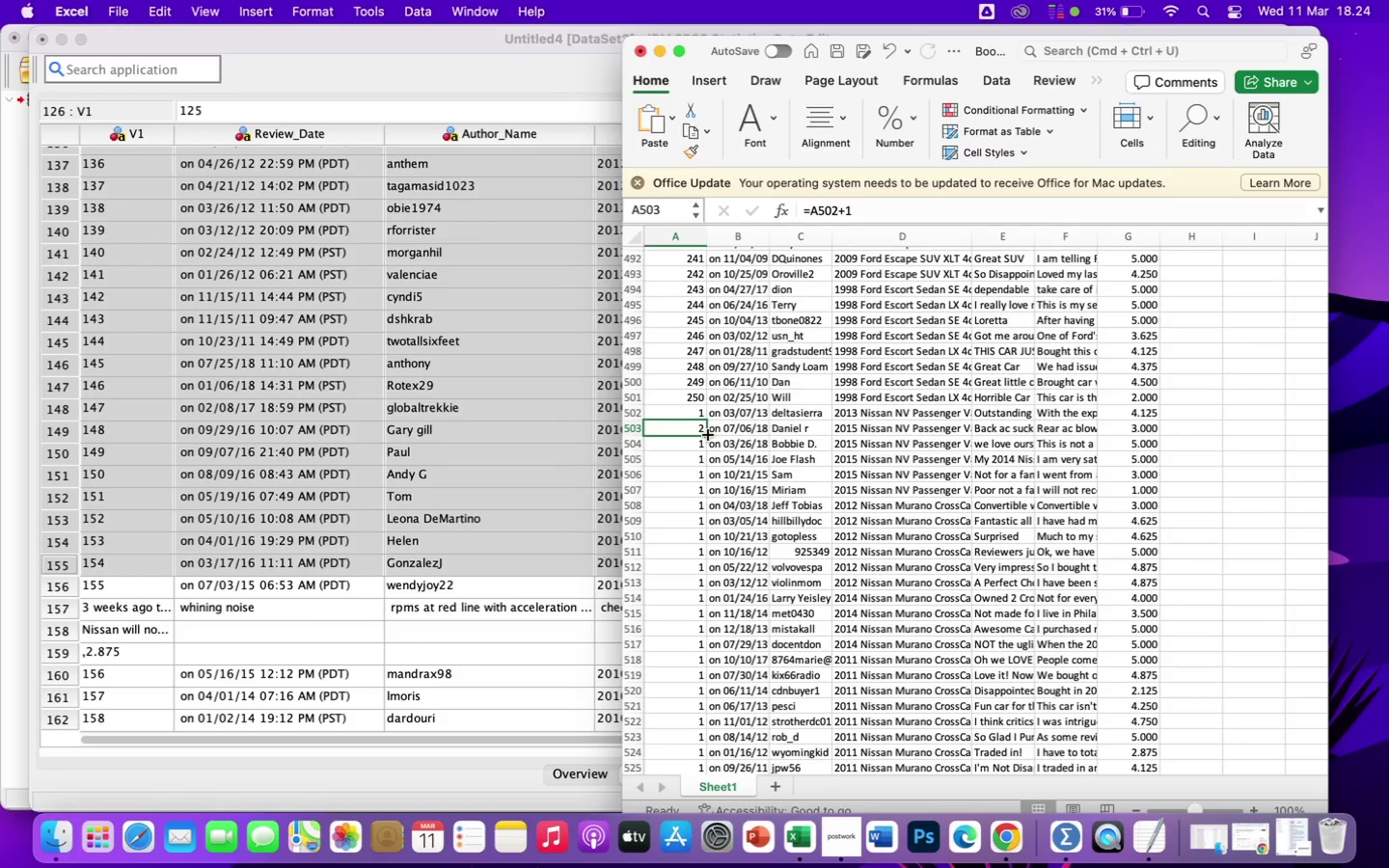 
left_click_drag(start_coordinate=[708, 435], to_coordinate=[673, 613])
 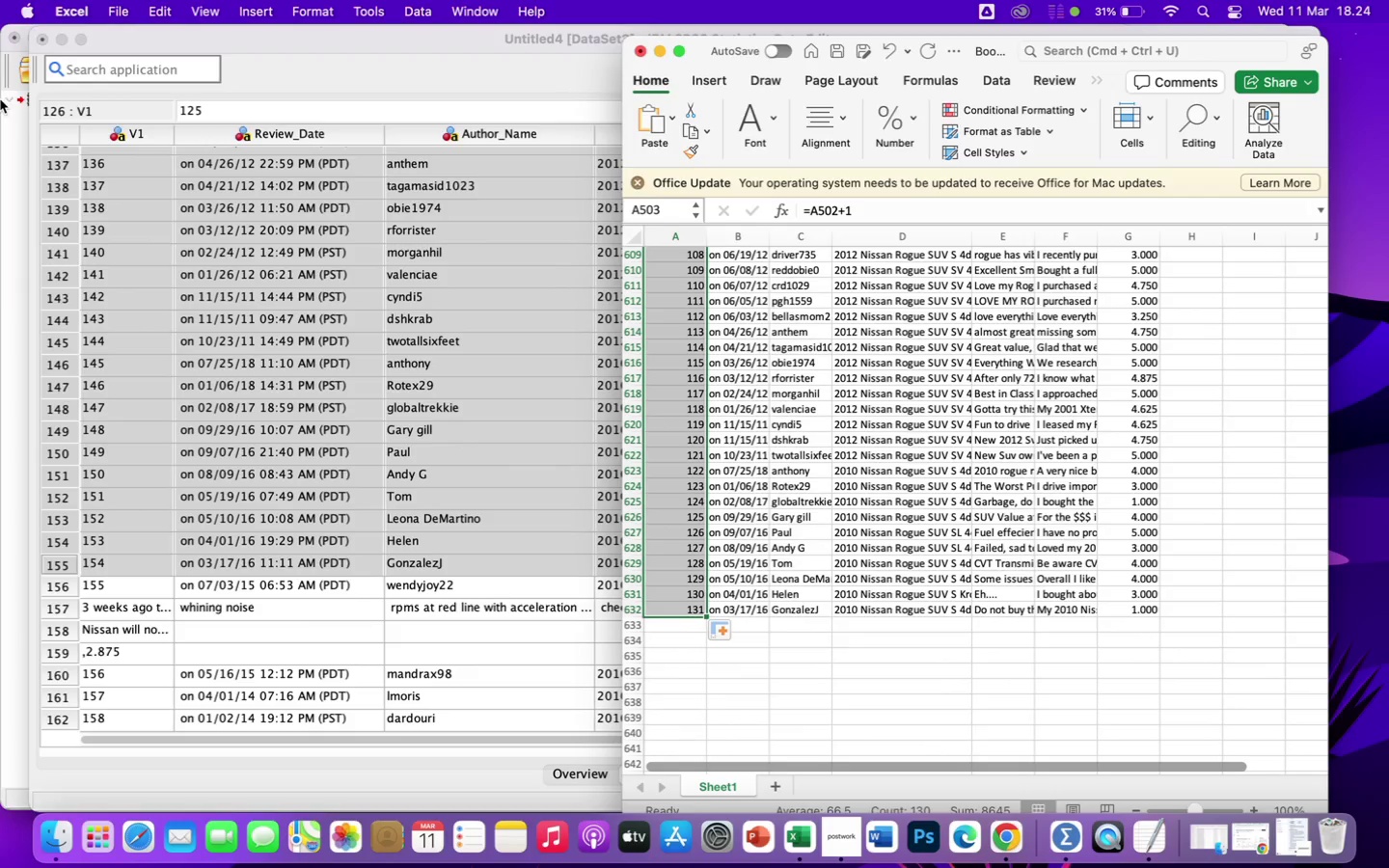 
left_click([128, 691])
 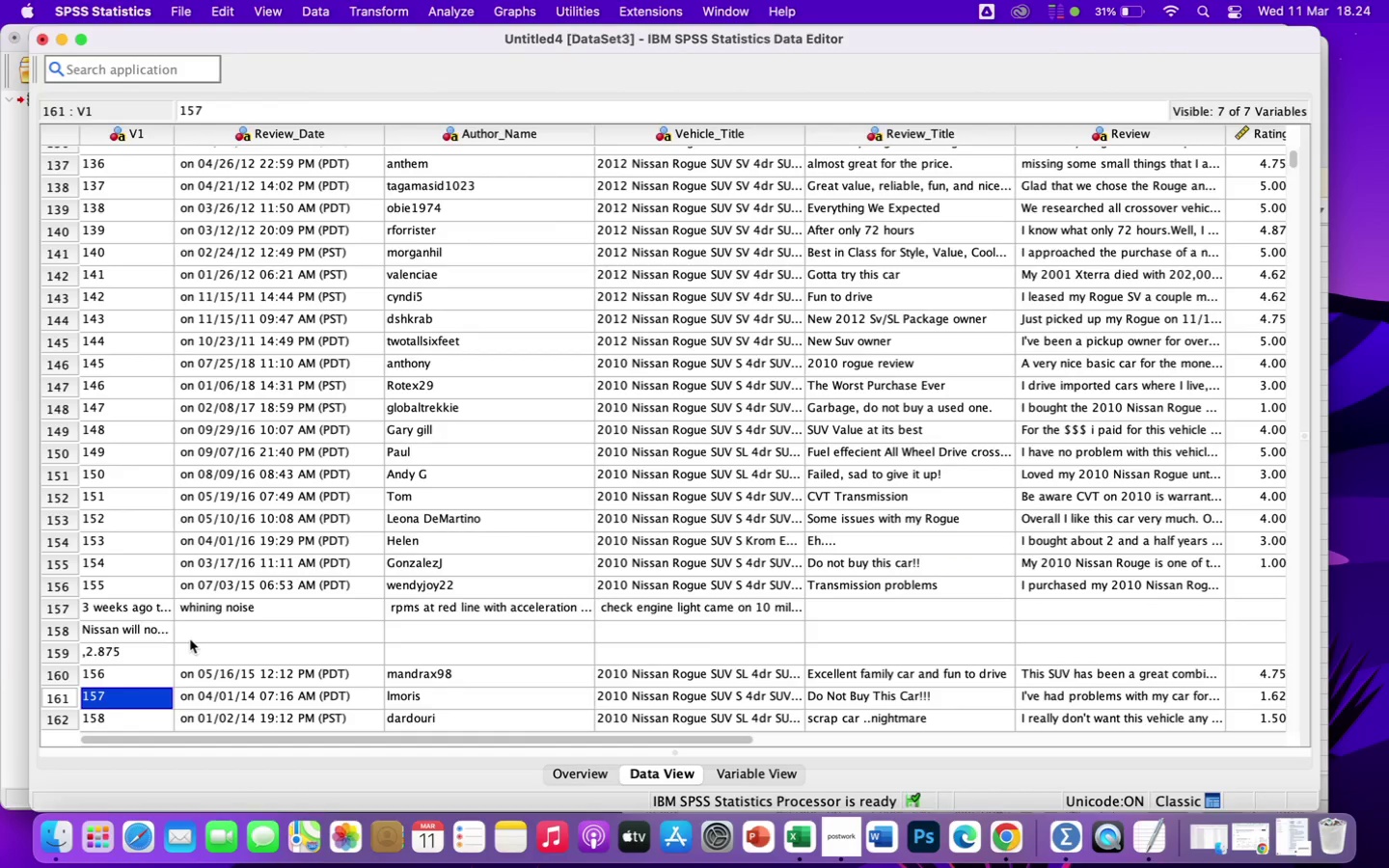 
scroll: coordinate [193, 637], scroll_direction: down, amount: 13.0
 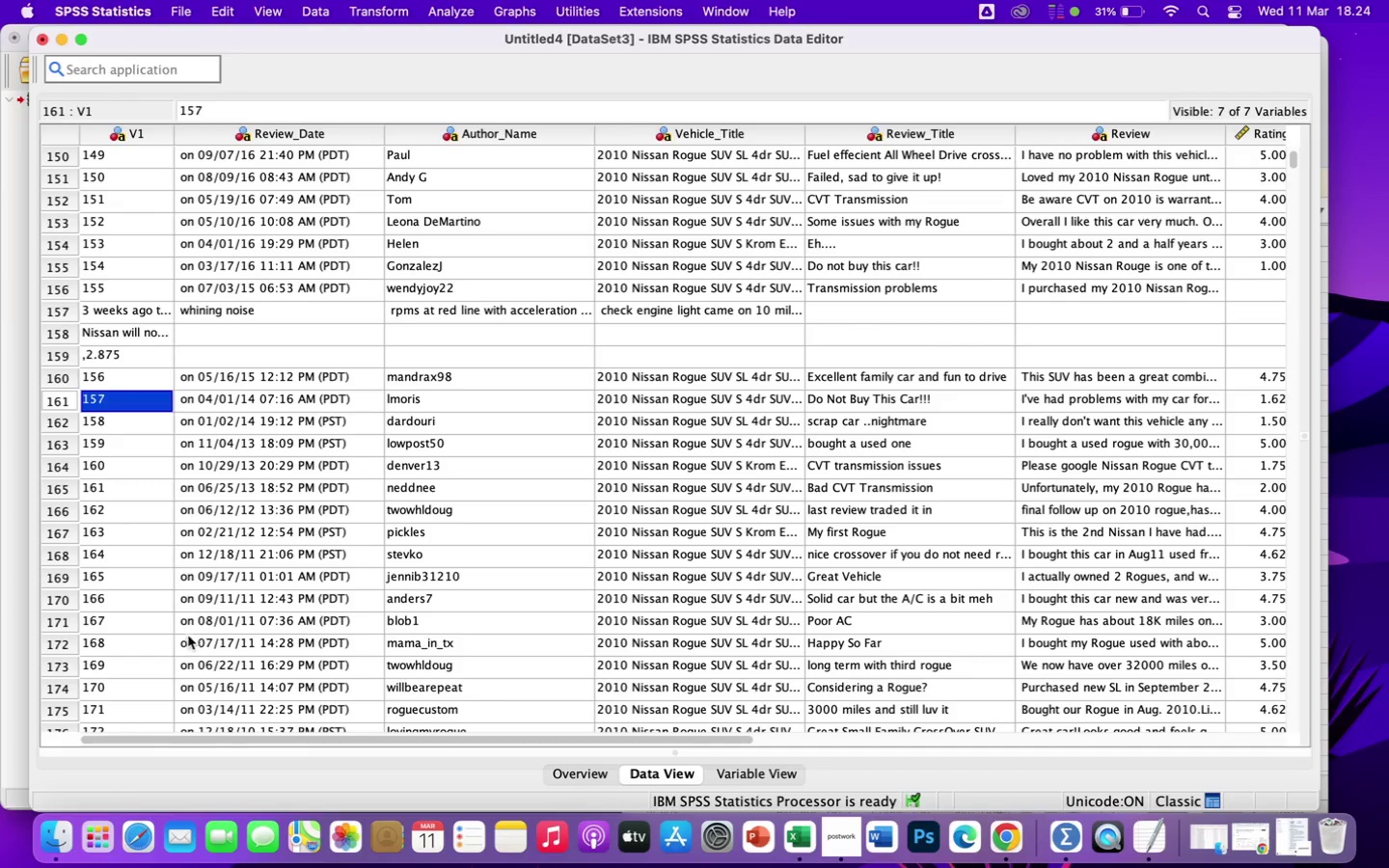 
wait(5.71)
 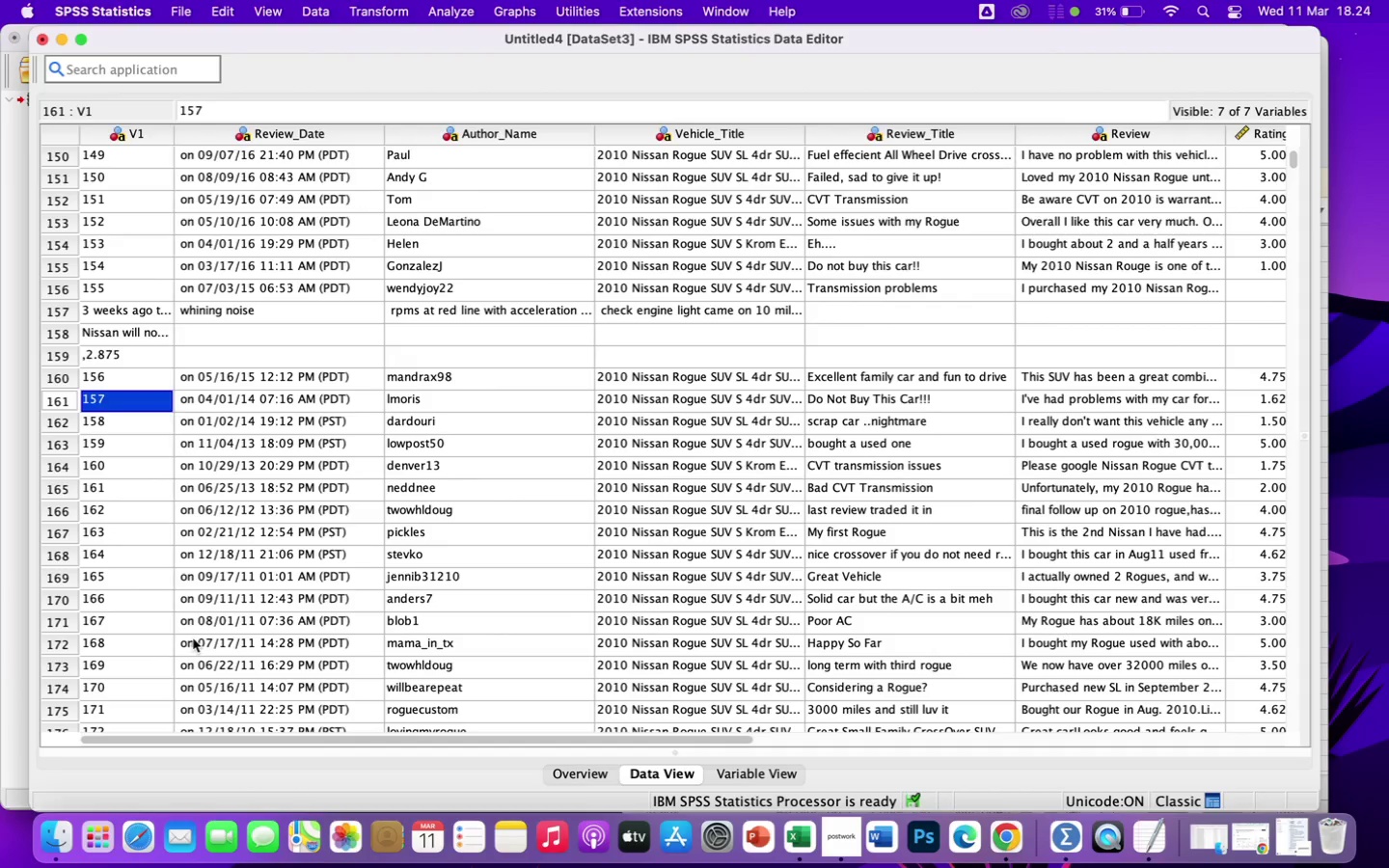 
left_click_drag(start_coordinate=[55, 446], to_coordinate=[159, 402])
 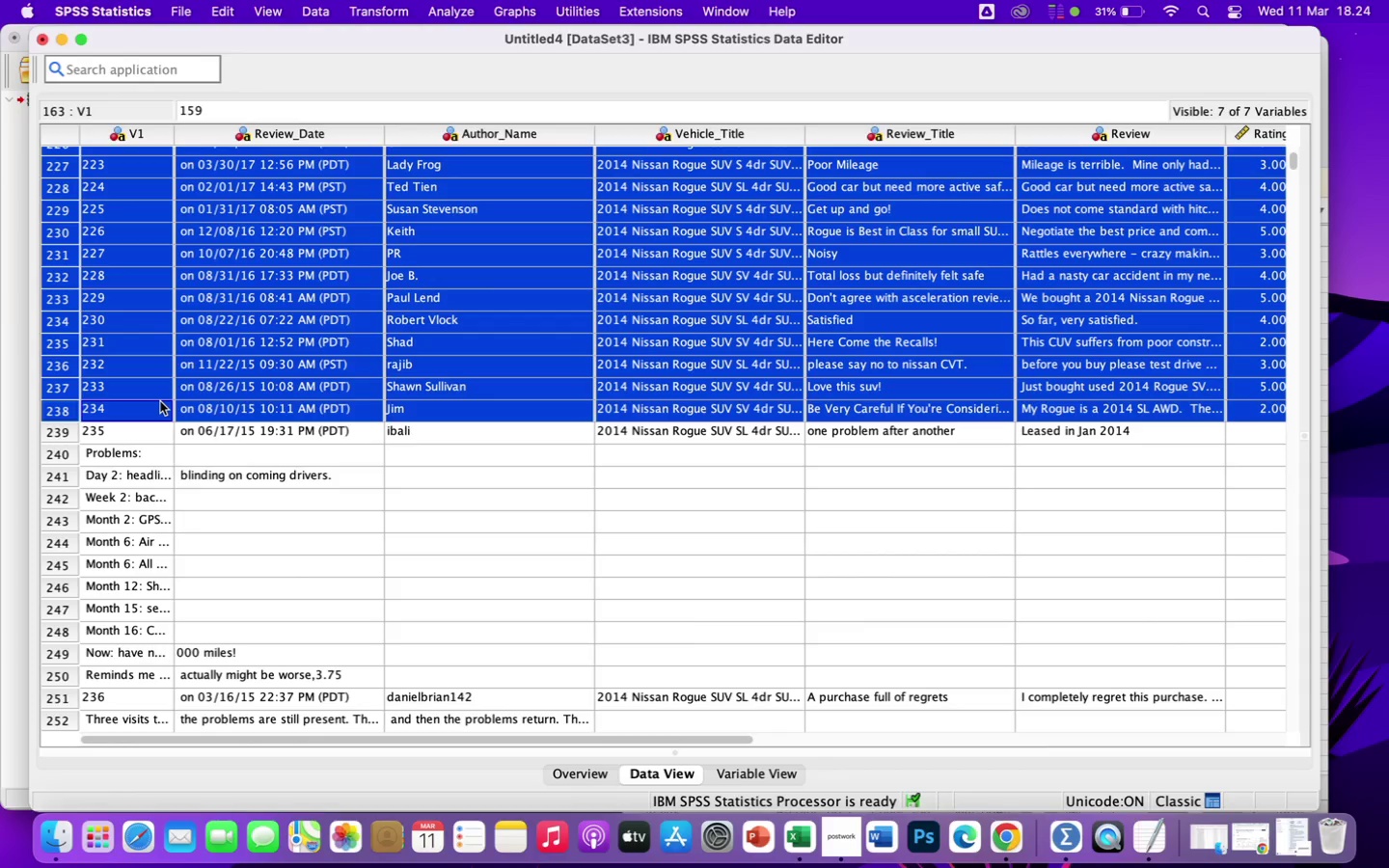 
key(Meta+C)
 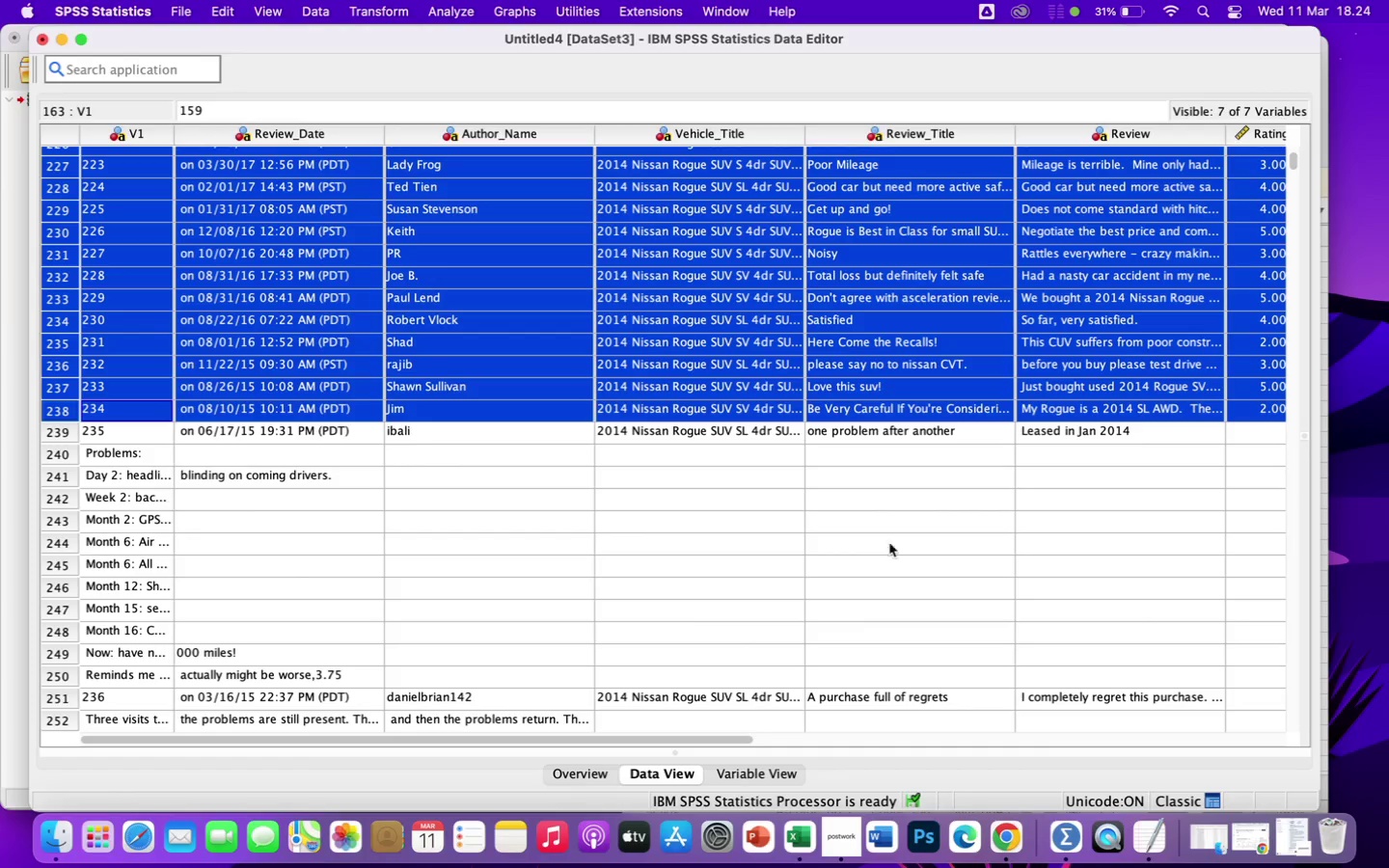 
left_click([1326, 451])
 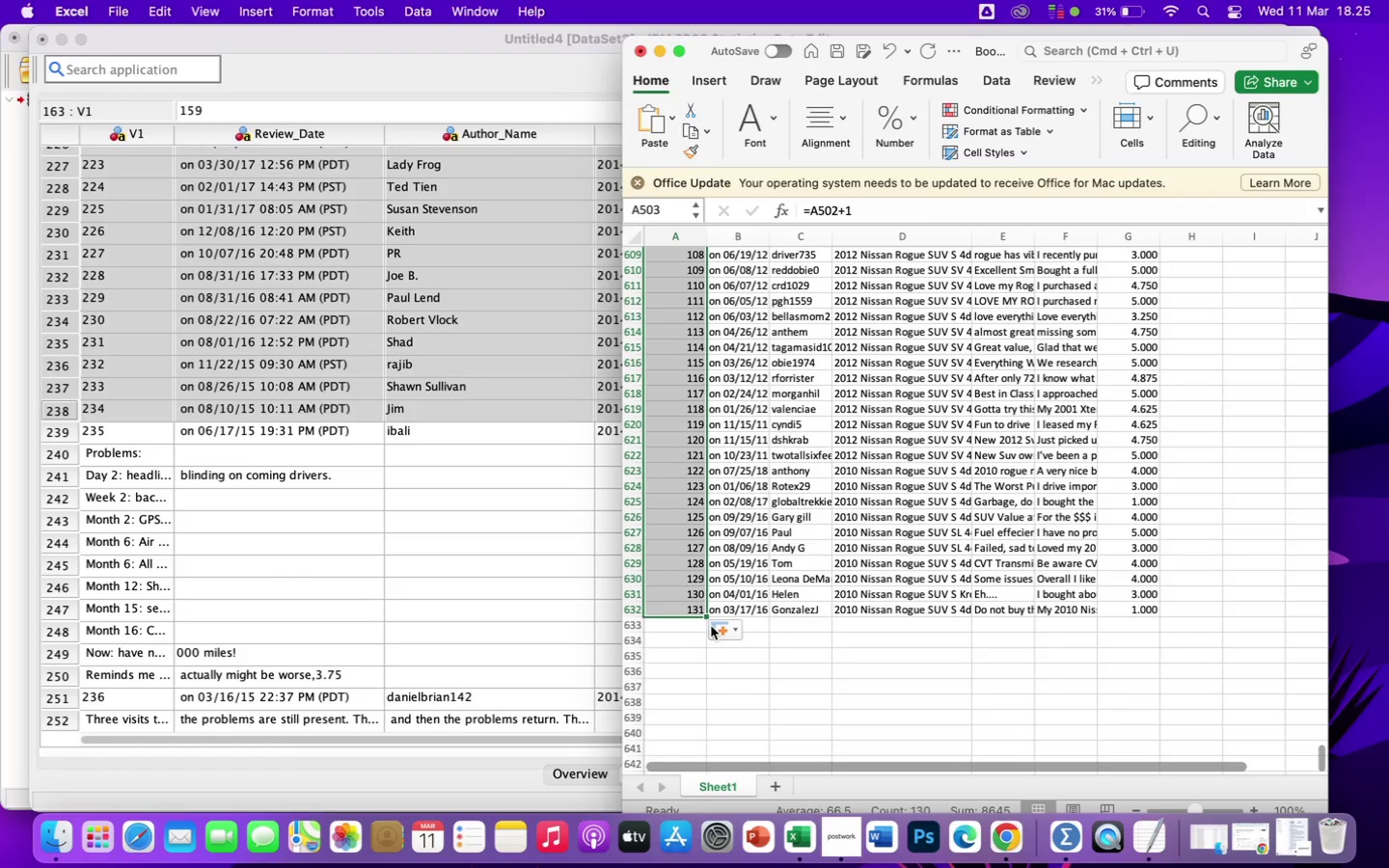 
left_click([678, 625])
 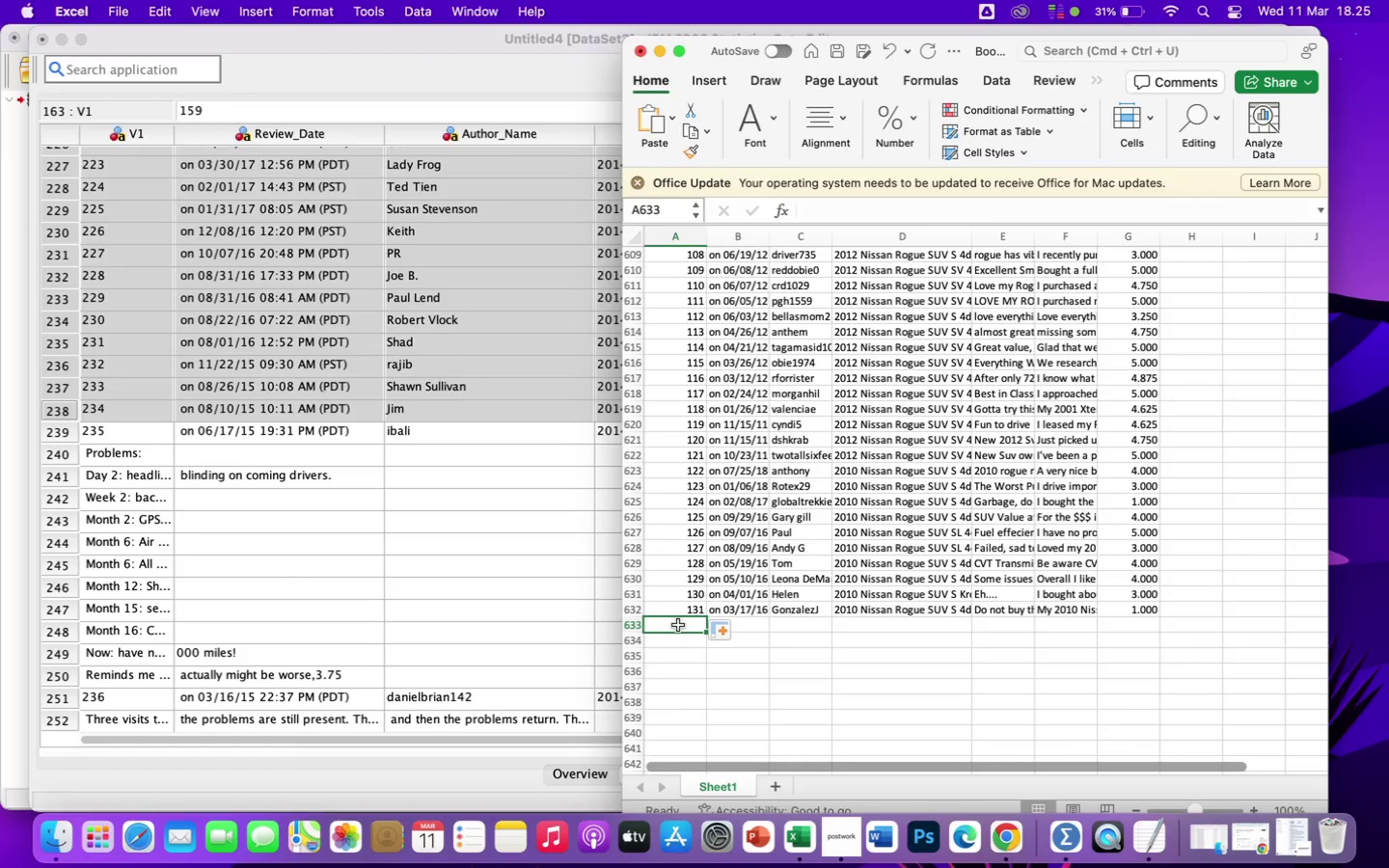 
key(Meta+V)
 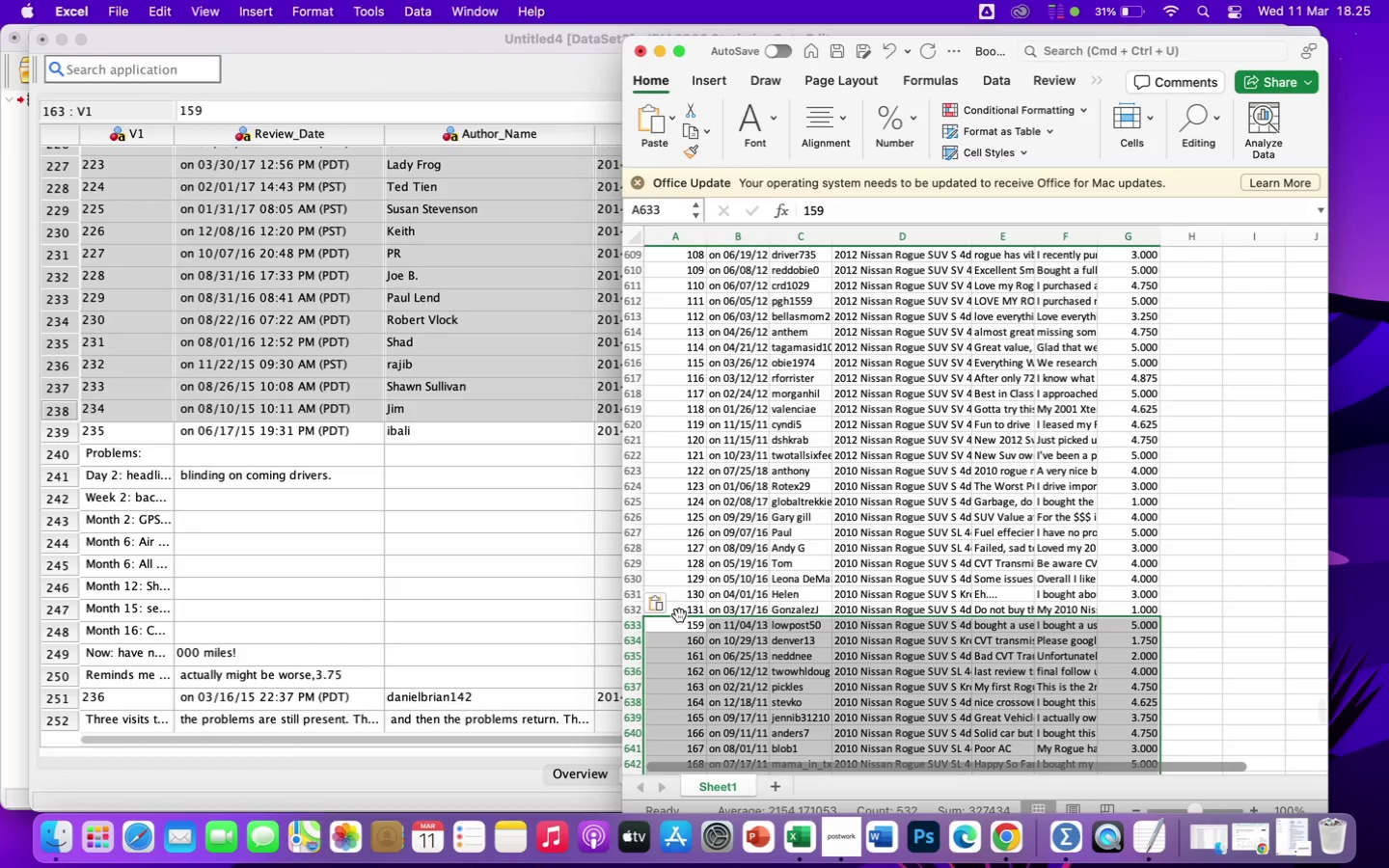 
left_click([677, 611])
 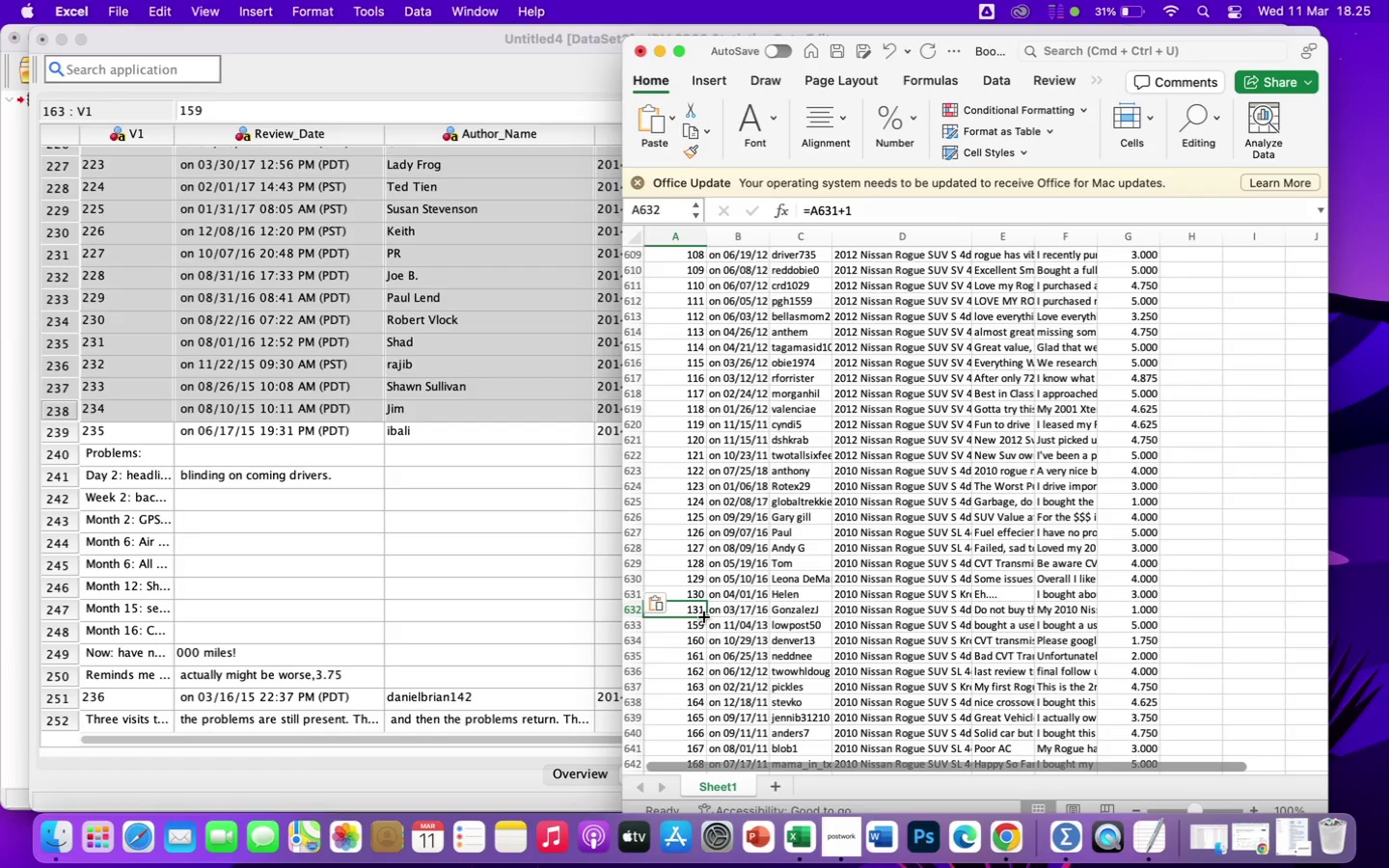 
left_click_drag(start_coordinate=[705, 617], to_coordinate=[707, 692])
 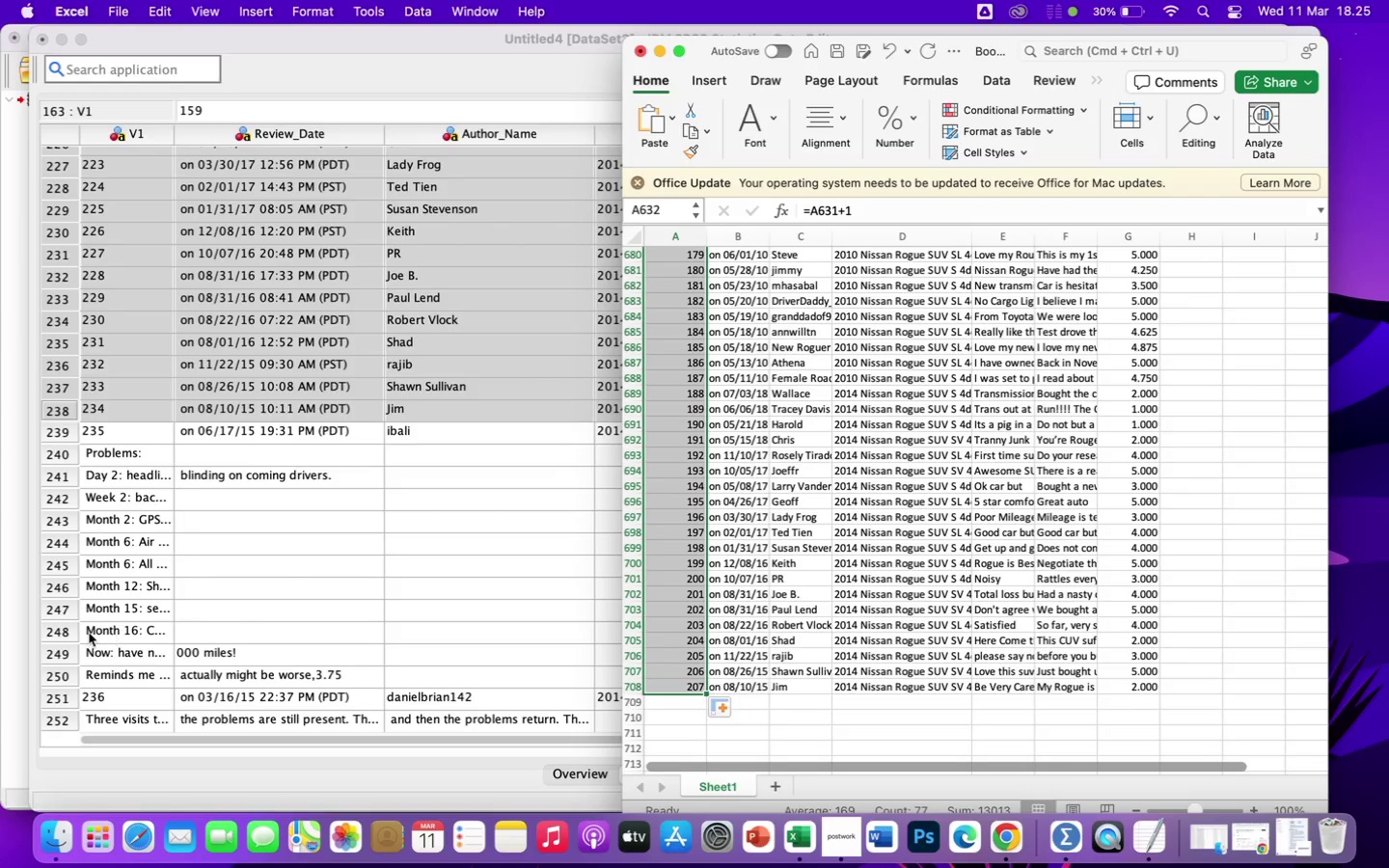 
left_click([53, 626])
 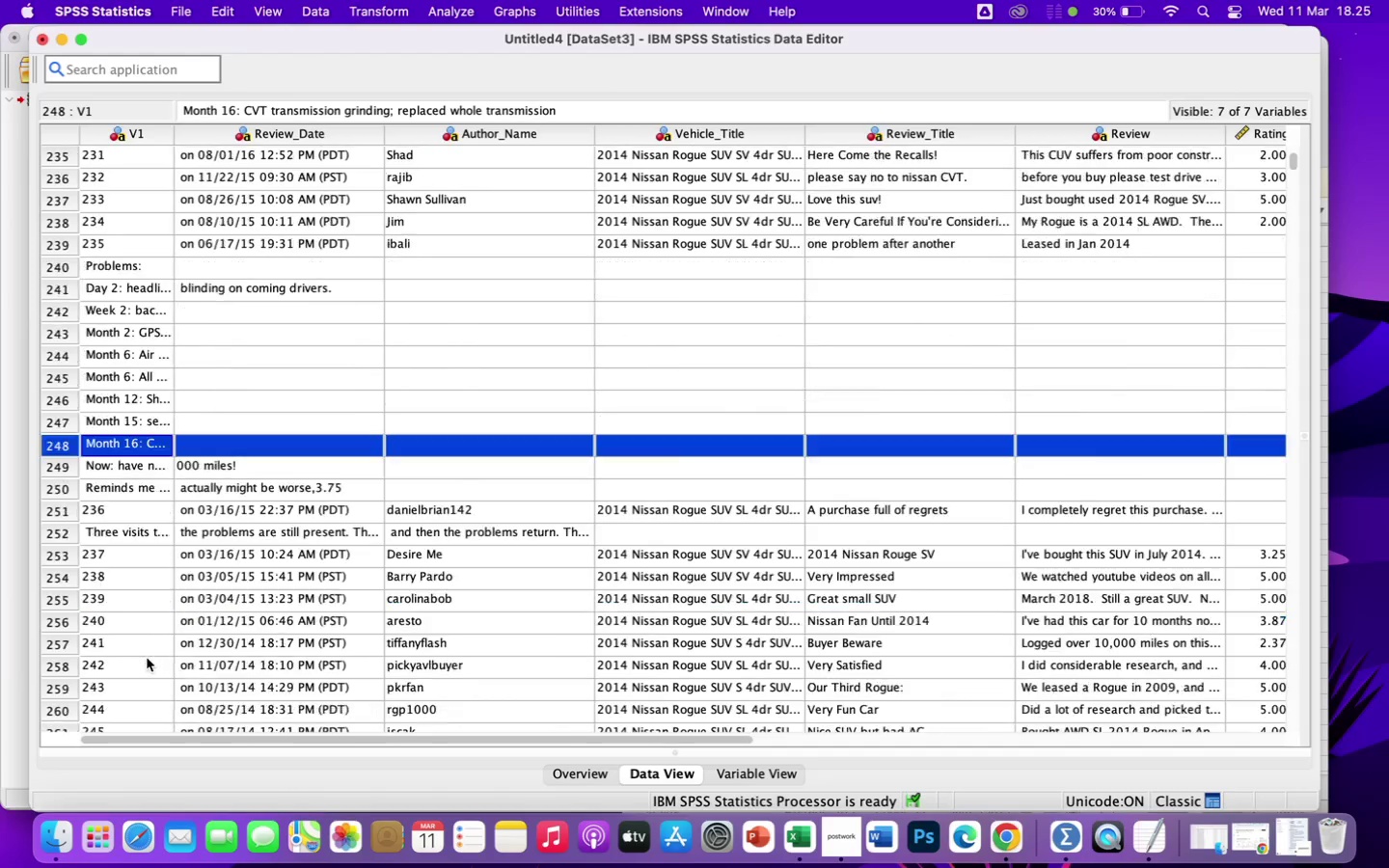 
scroll: coordinate [147, 658], scroll_direction: down, amount: 19.0
 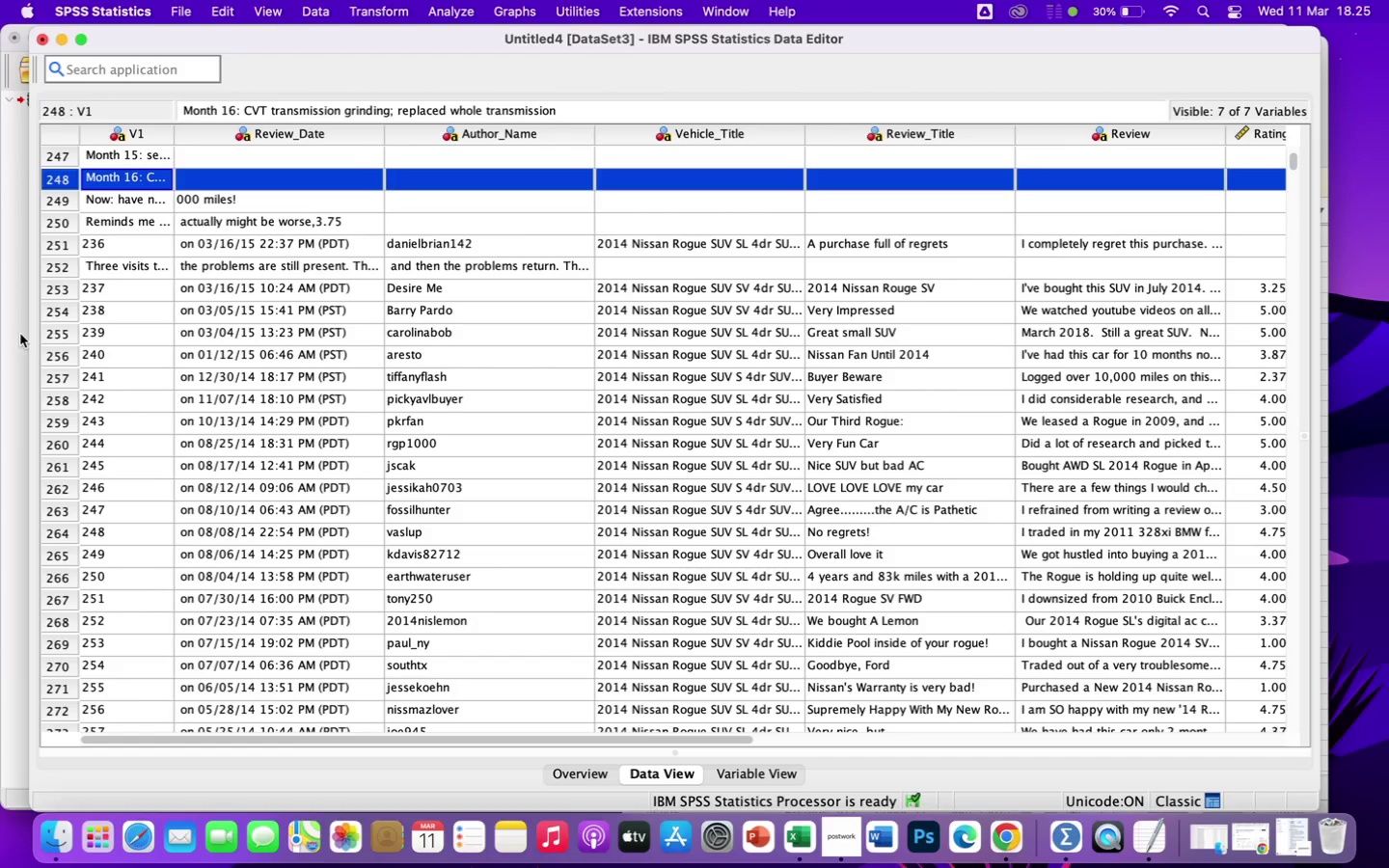 
left_click_drag(start_coordinate=[64, 312], to_coordinate=[89, 696])
 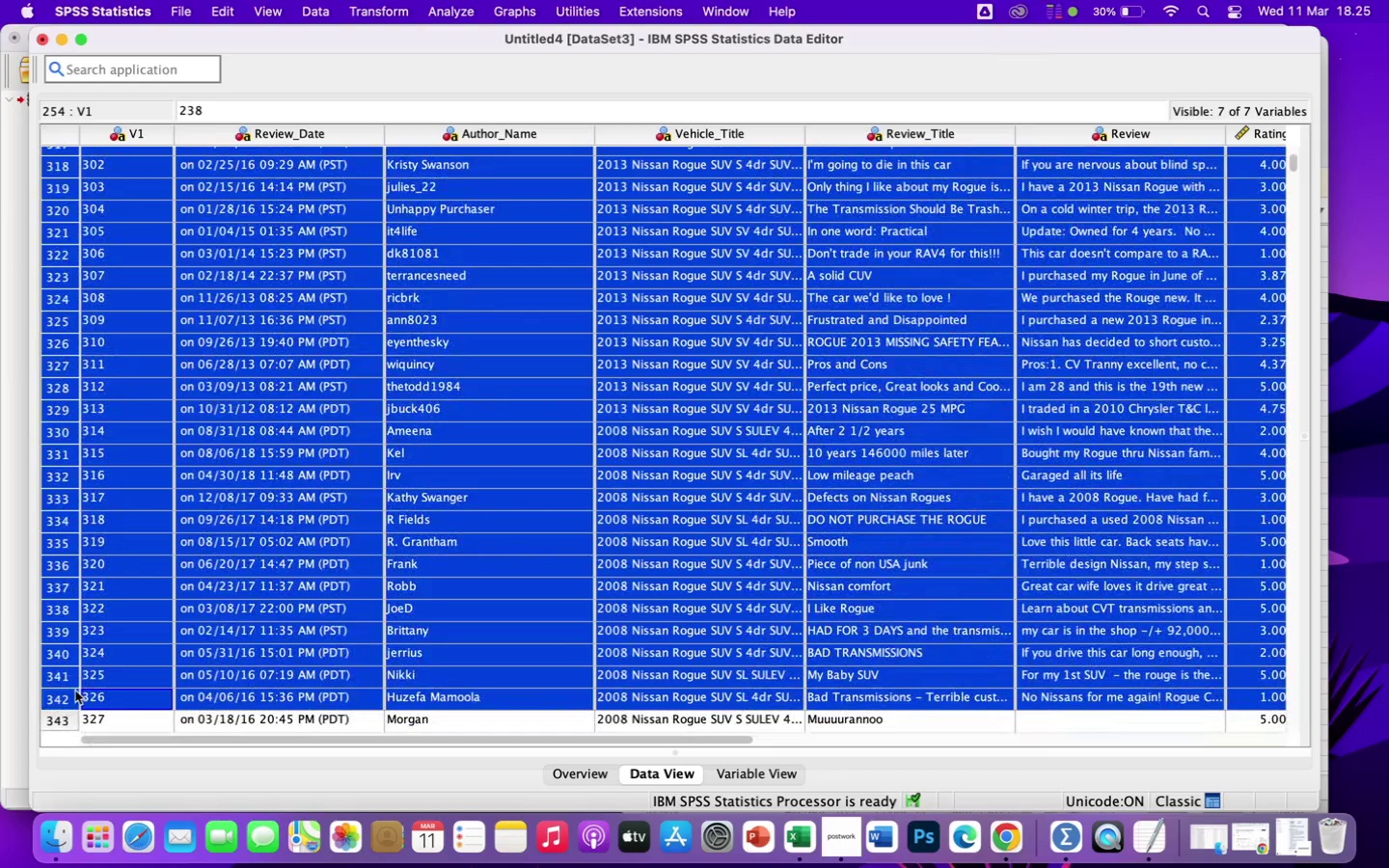 
key(Meta+C)
 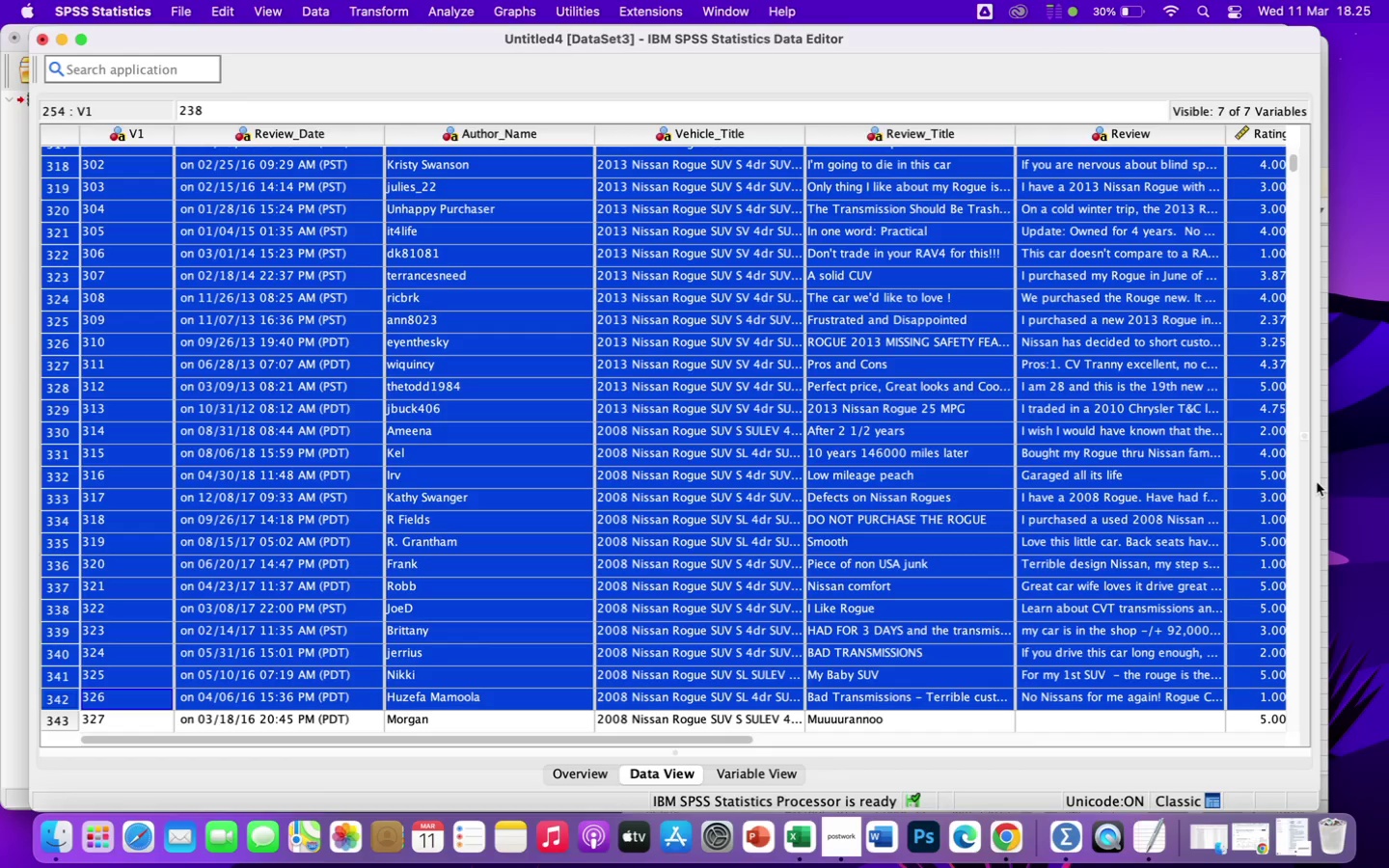 
left_click([1325, 477])
 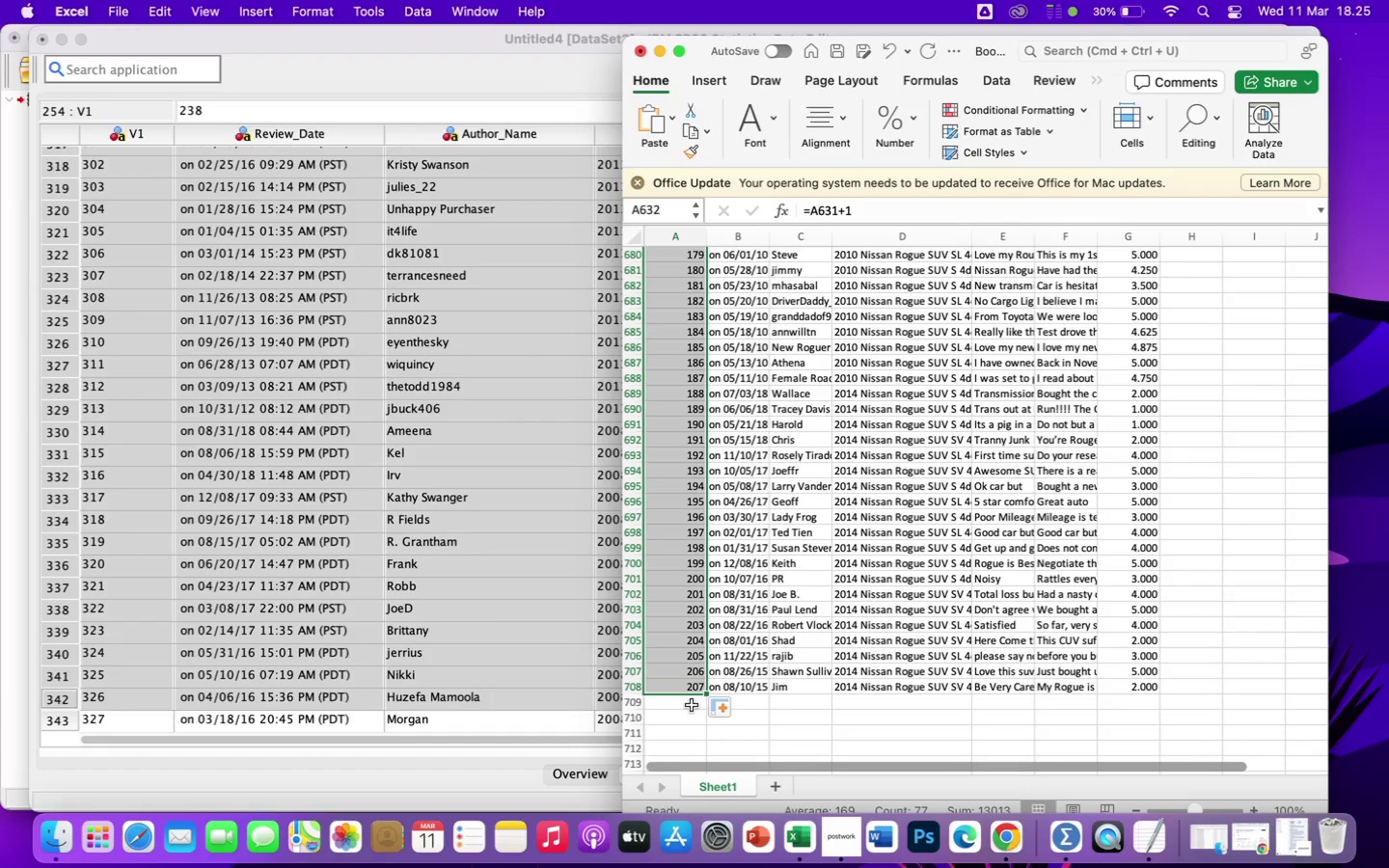 
left_click([692, 703])
 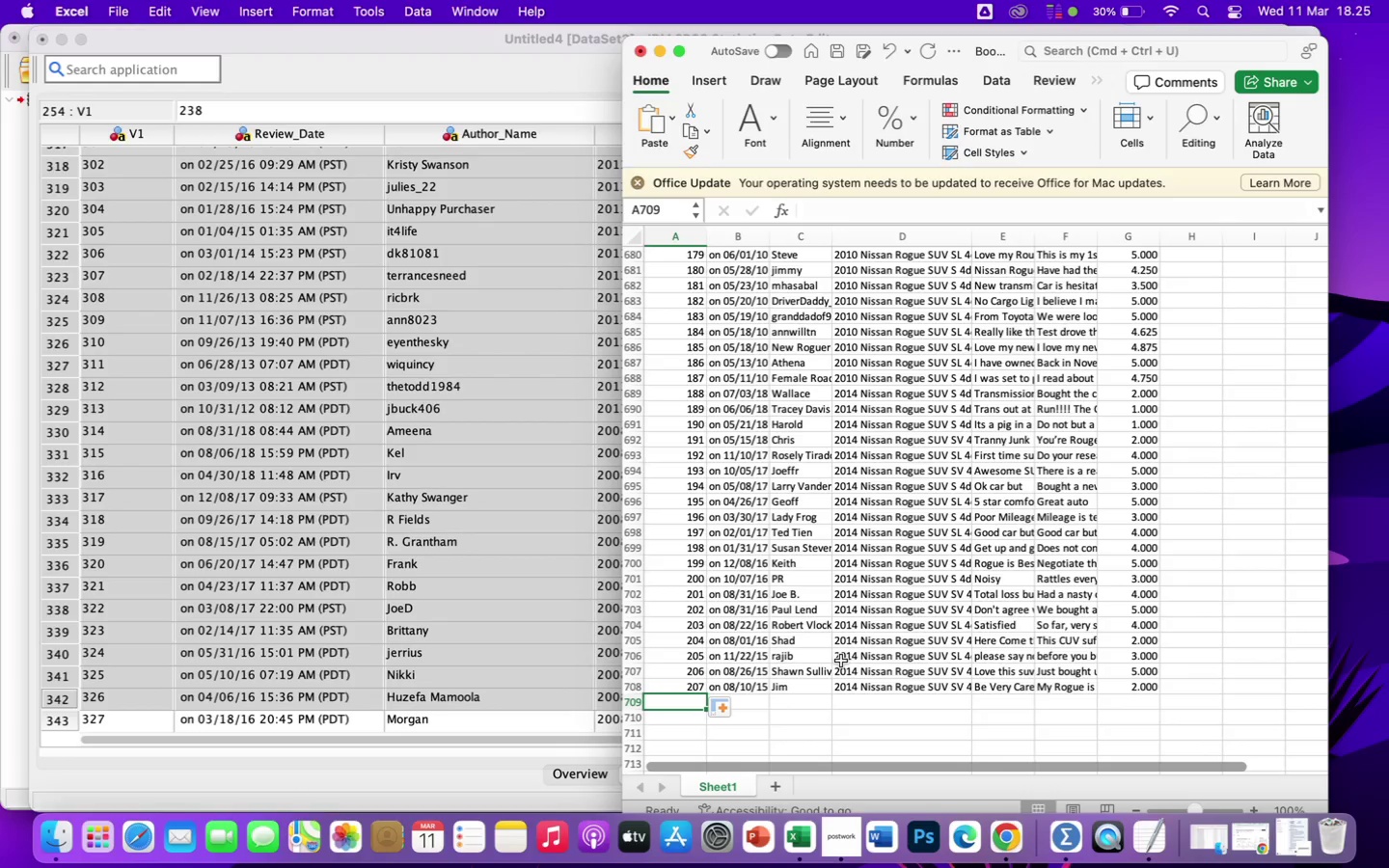 
key(Meta+V)
 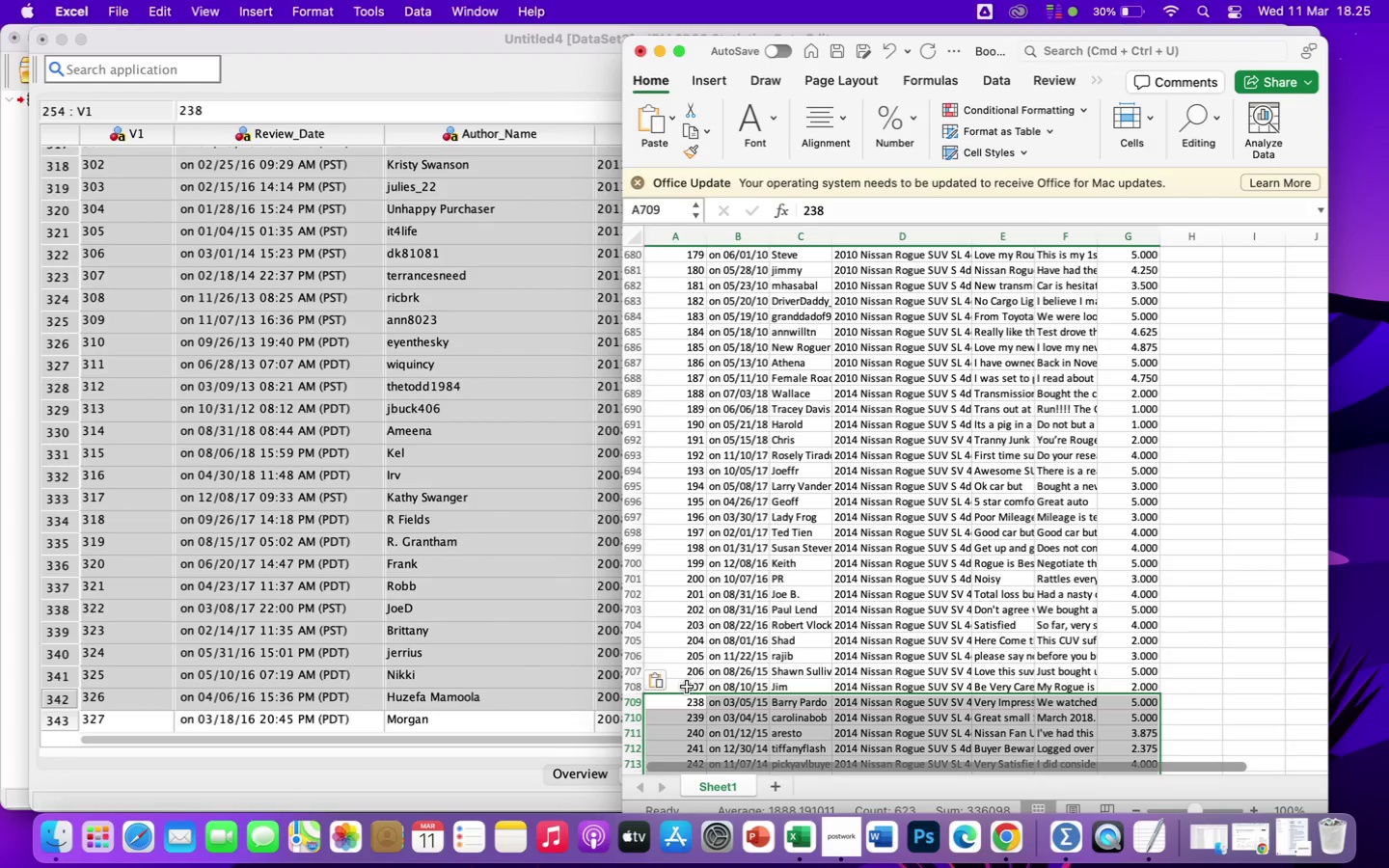 
left_click([687, 689])
 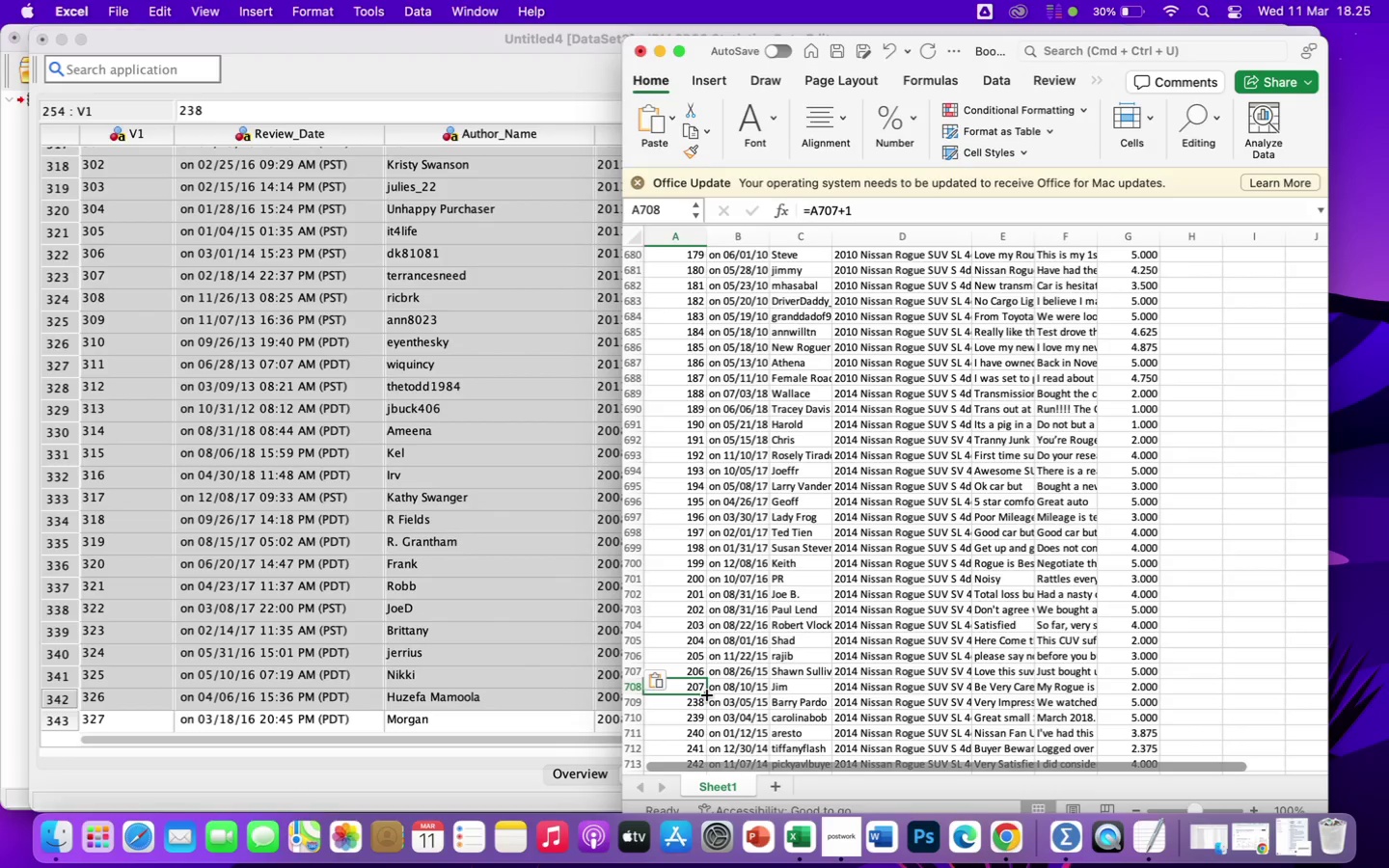 
left_click_drag(start_coordinate=[707, 695], to_coordinate=[699, 614])
 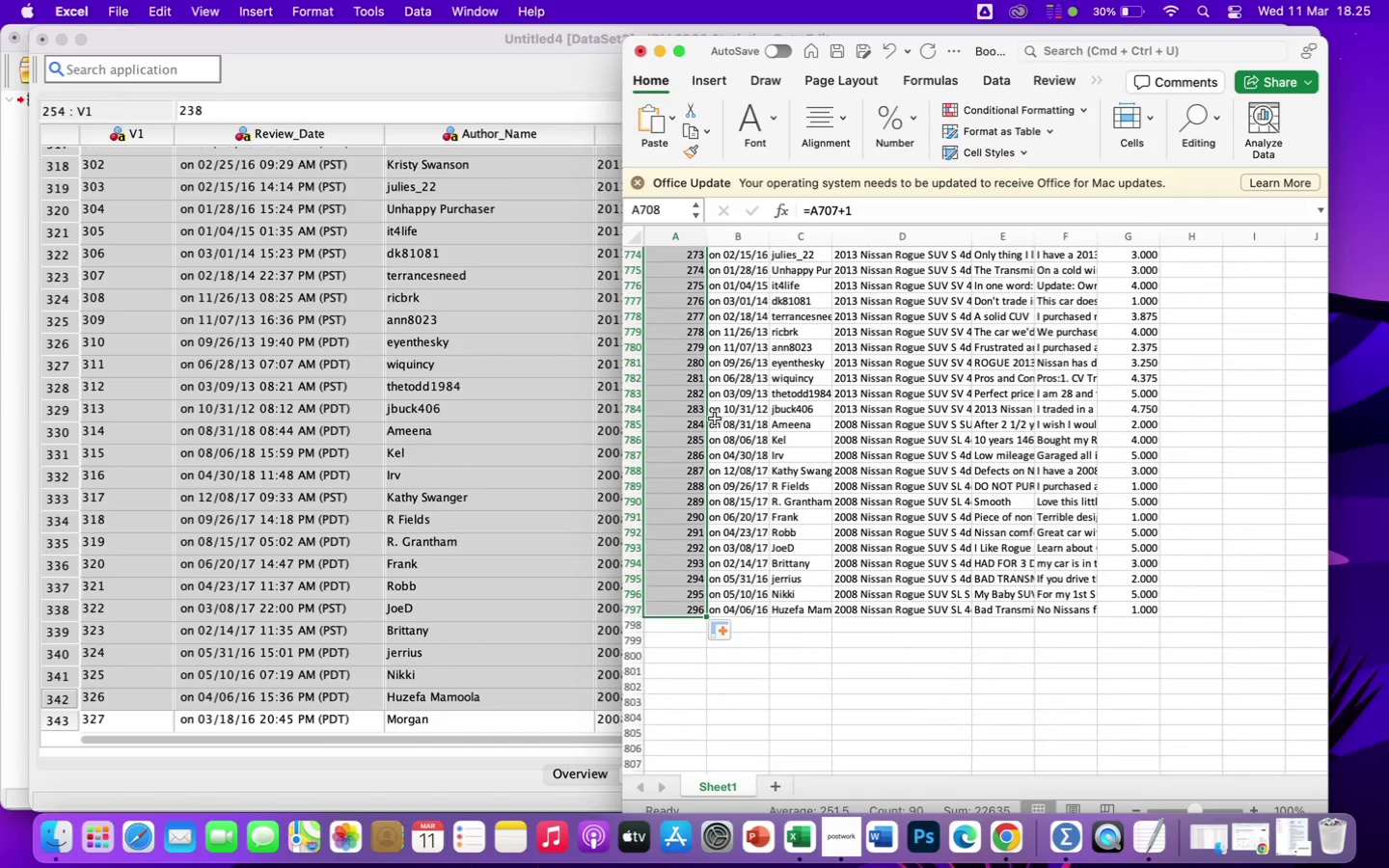 
scroll: coordinate [715, 419], scroll_direction: up, amount: 13.0
 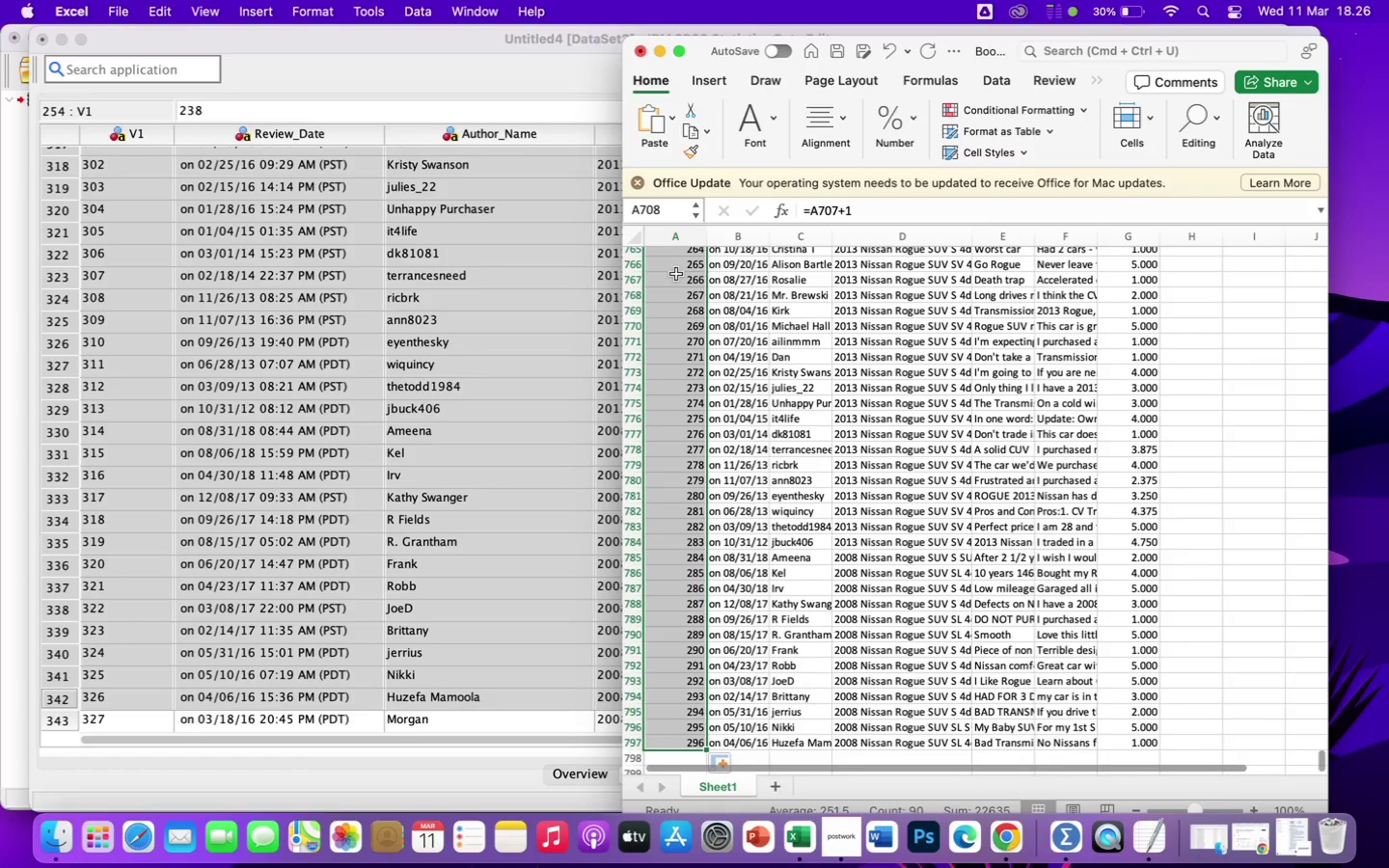 
left_click_drag(start_coordinate=[666, 266], to_coordinate=[1121, 738])
 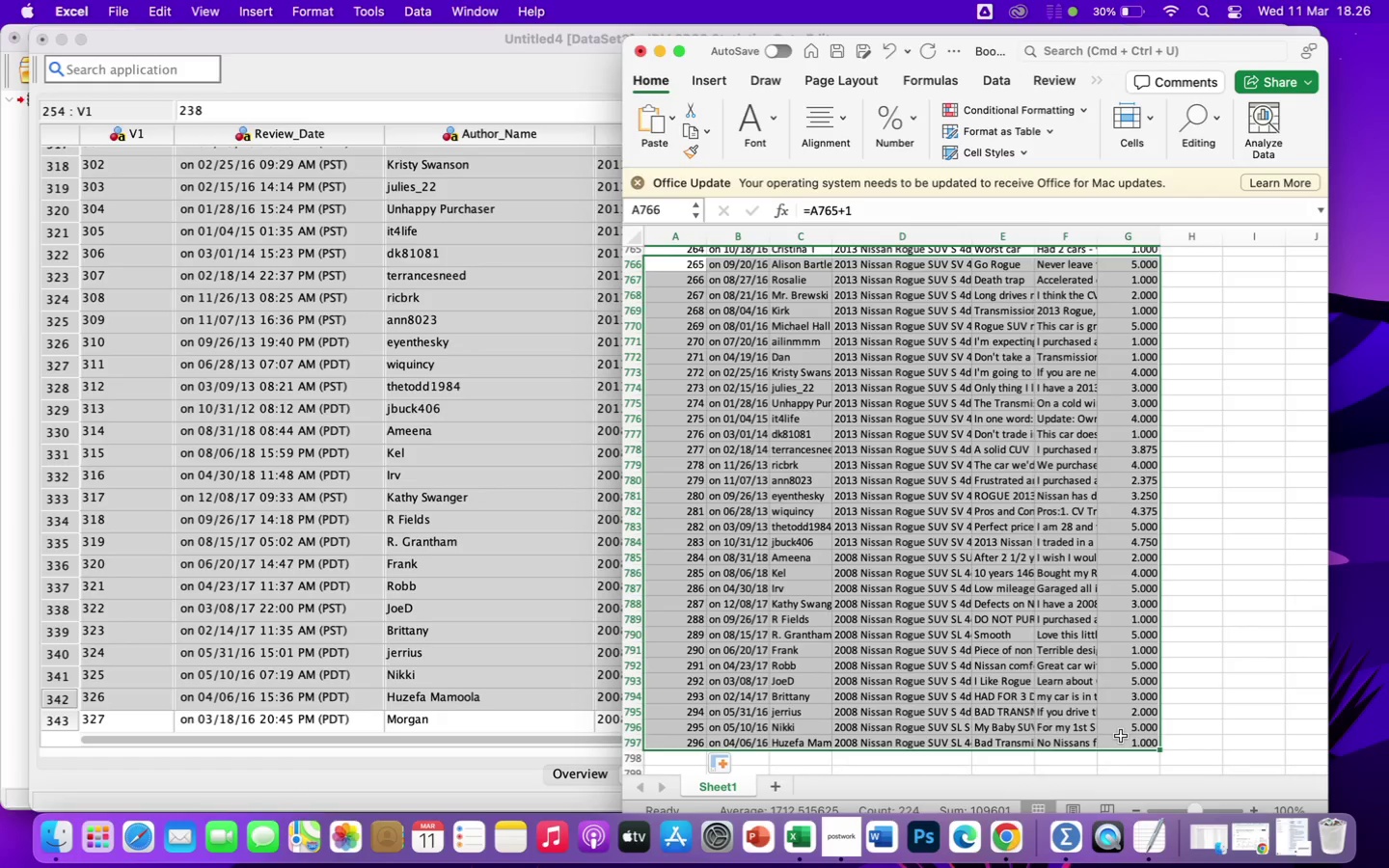 
key(Backspace)
 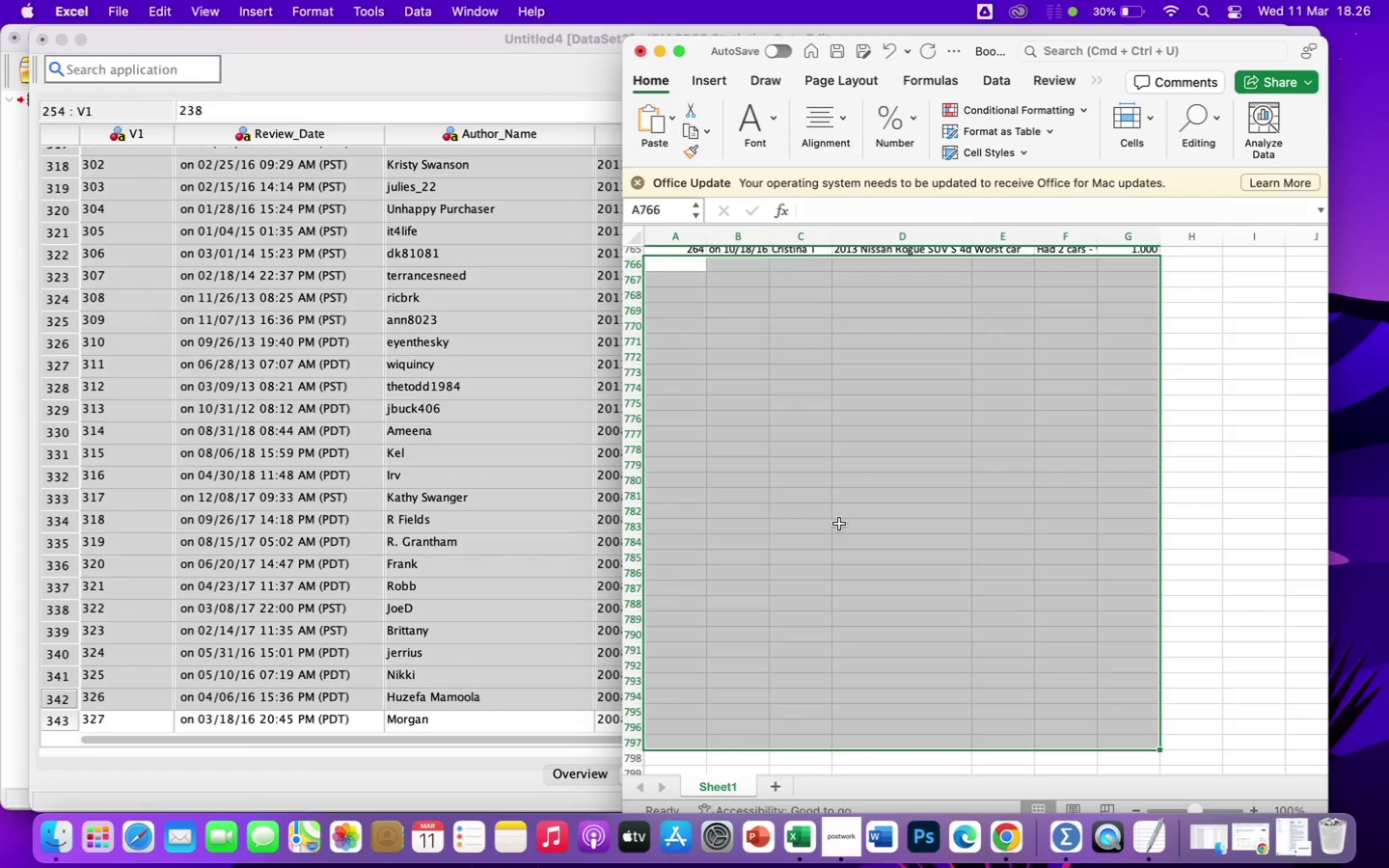 
scroll: coordinate [802, 383], scroll_direction: up, amount: 37.0
 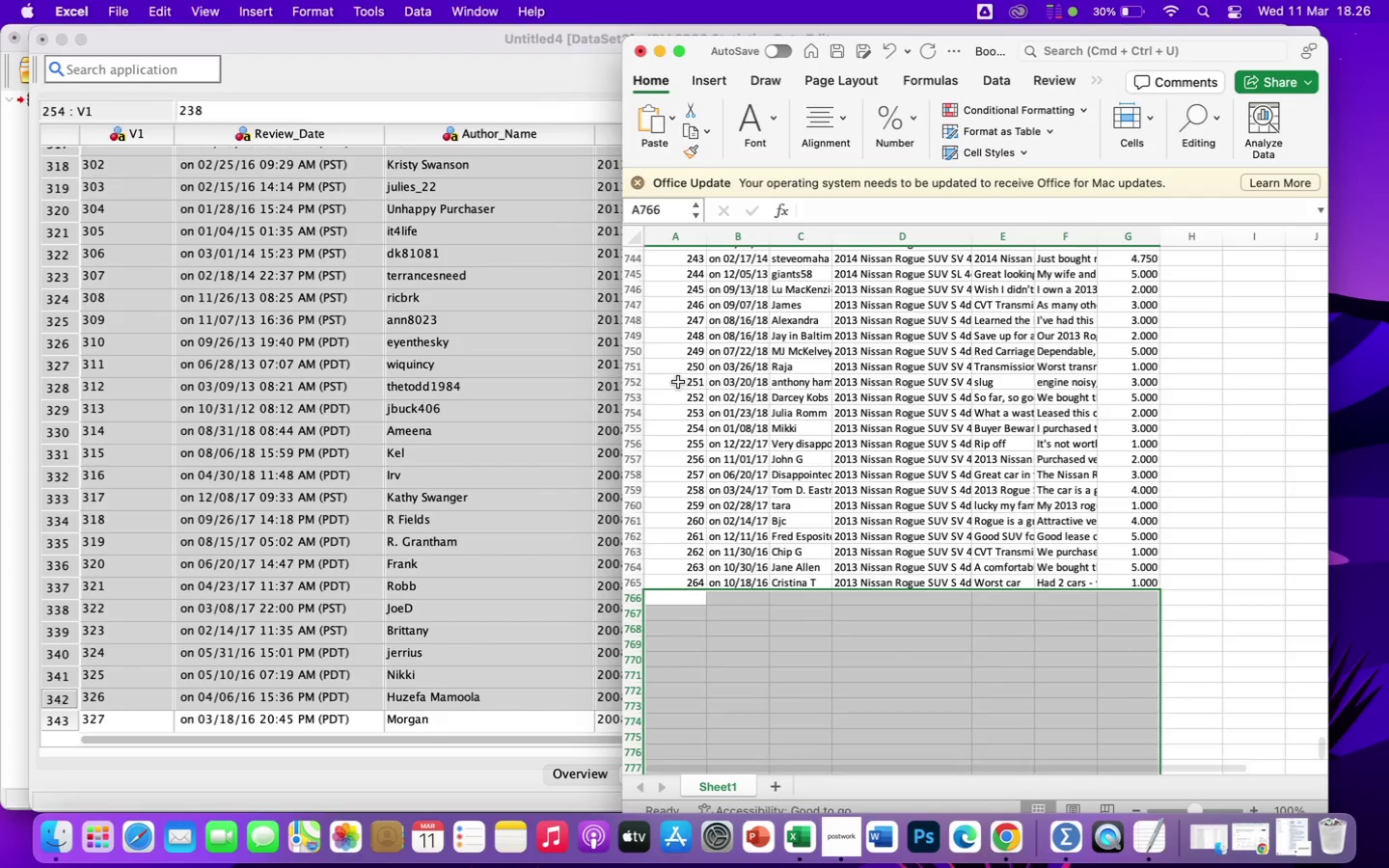 
left_click_drag(start_coordinate=[678, 382], to_coordinate=[1158, 606])
 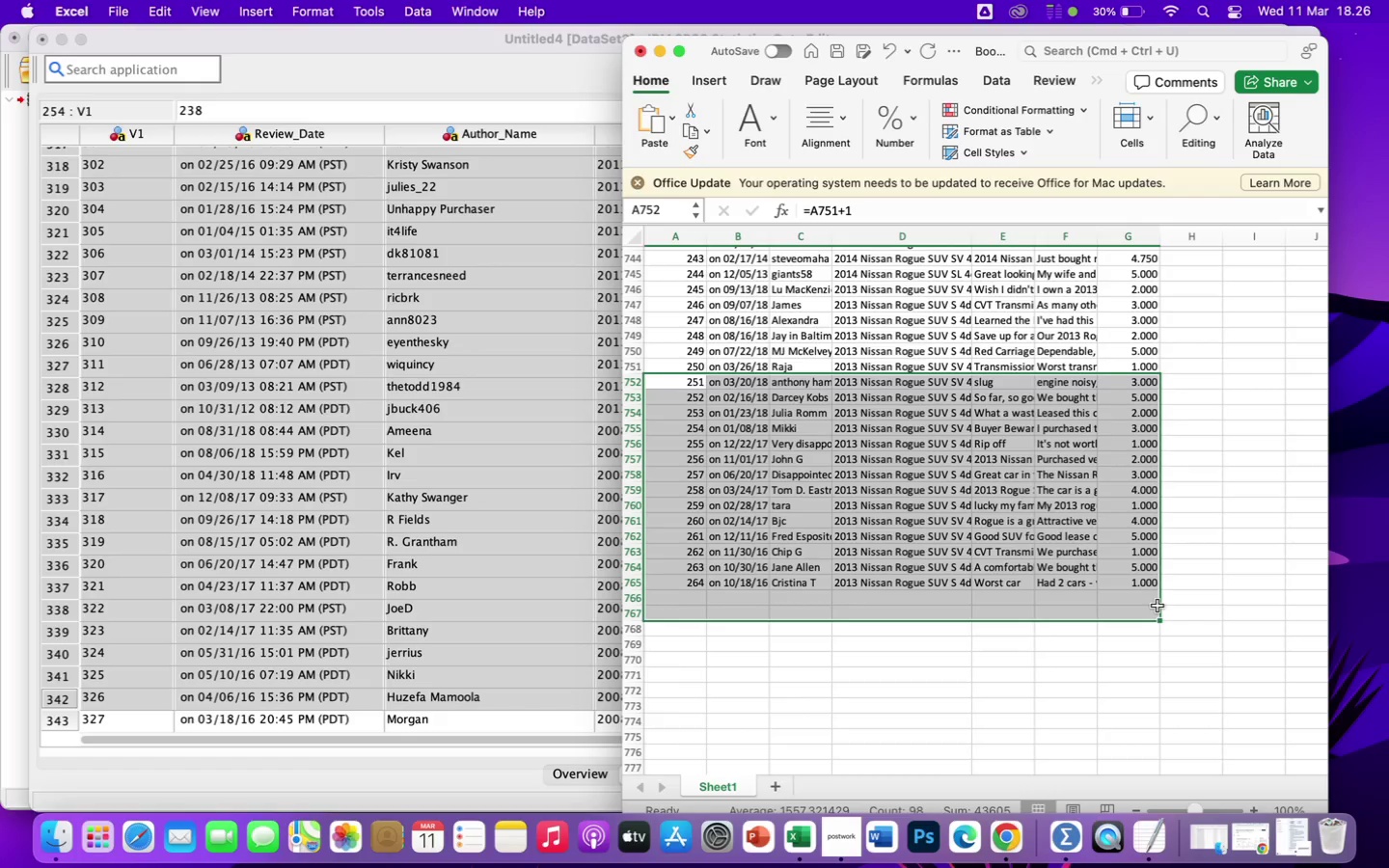 
key(Backspace)
 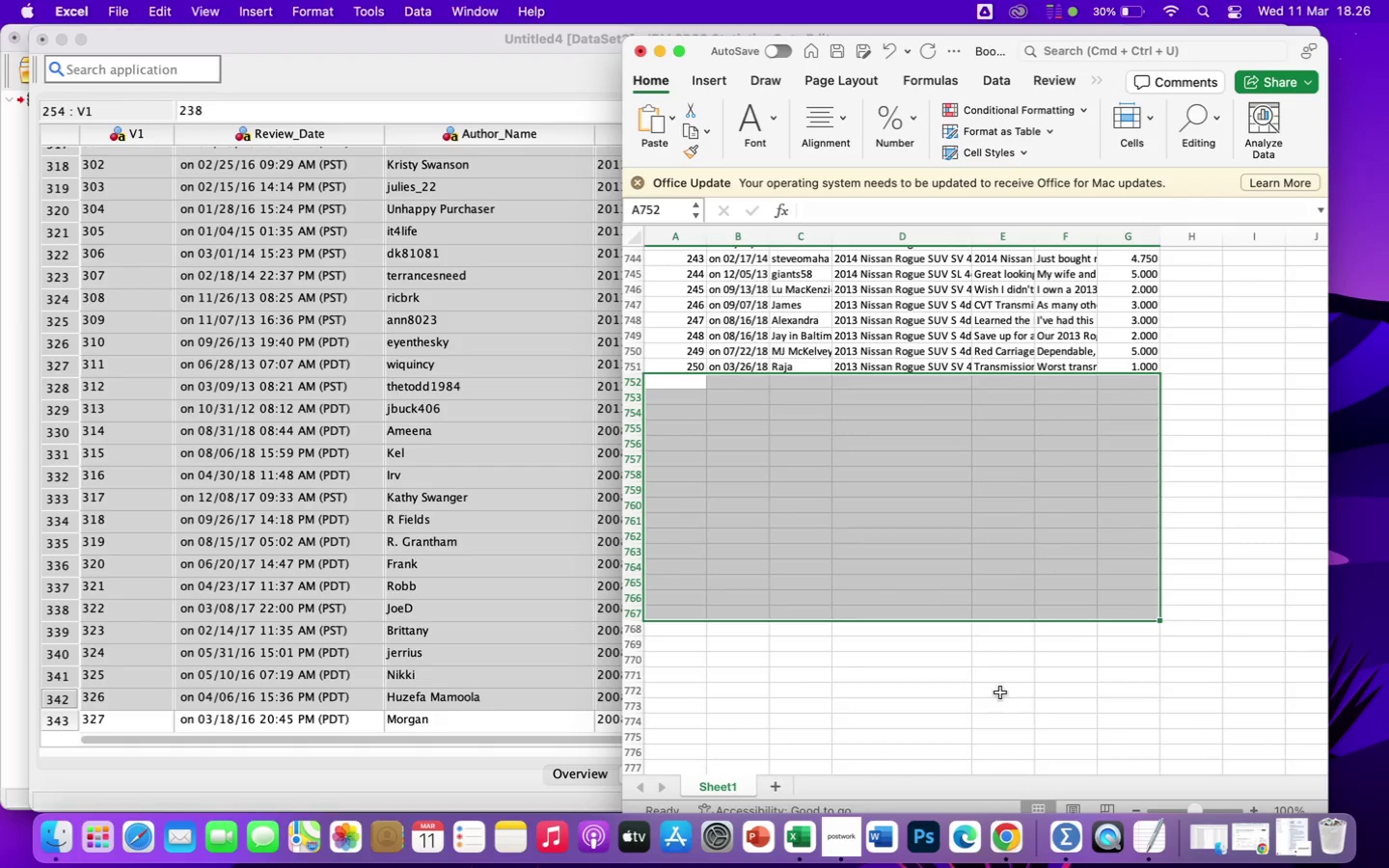 
left_click([1000, 692])
 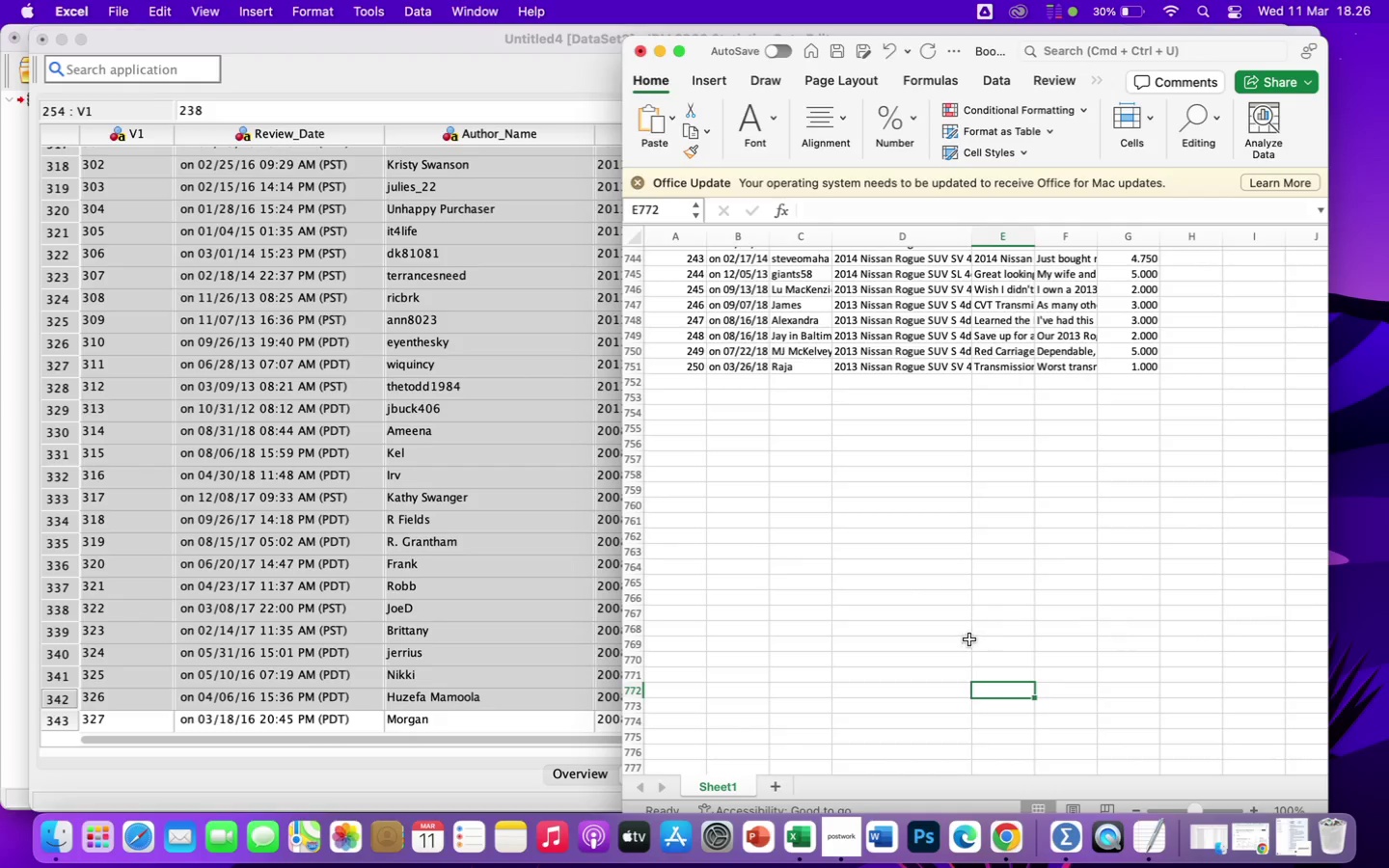 
left_click([309, 461])
 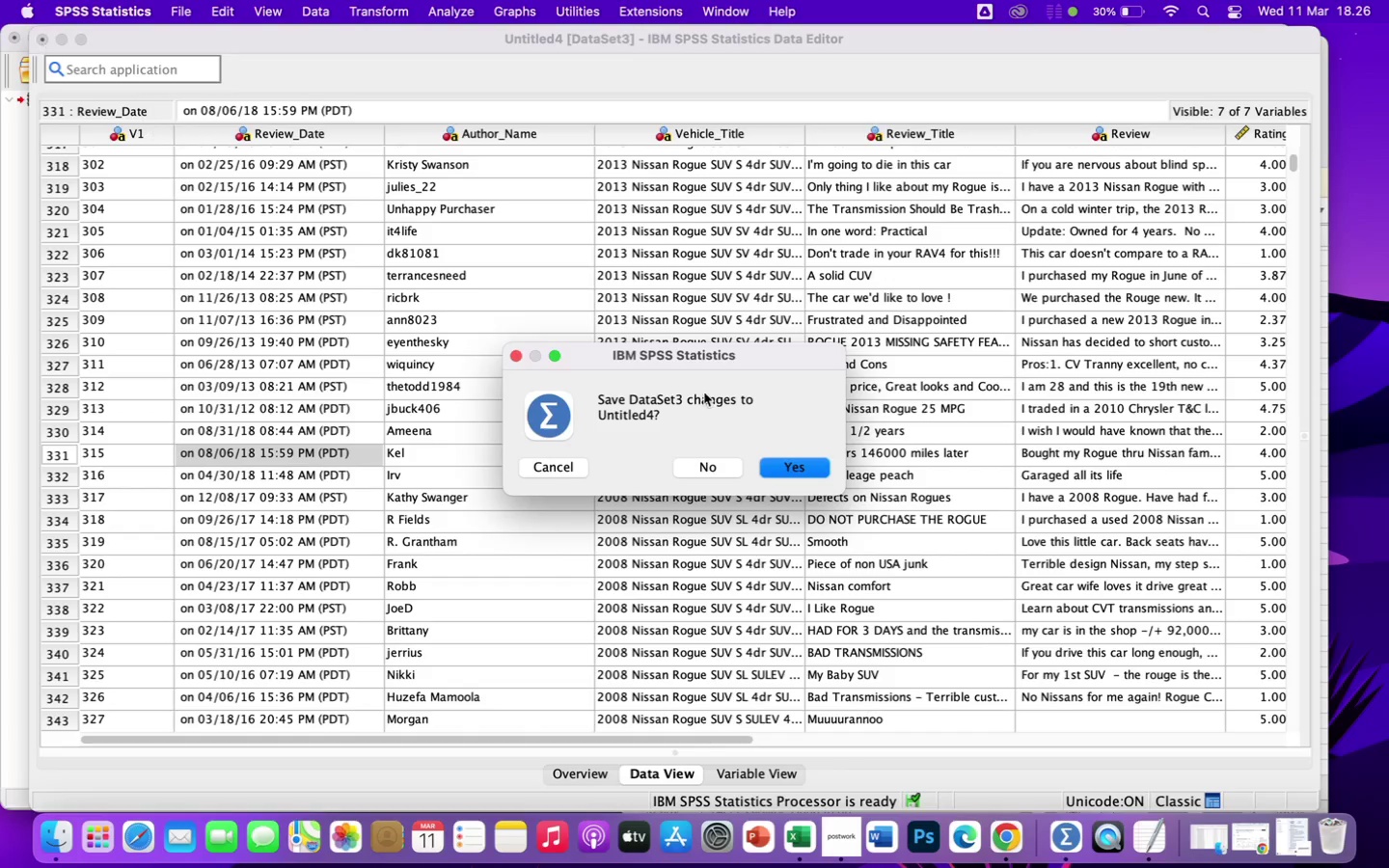 
wait(5.86)
 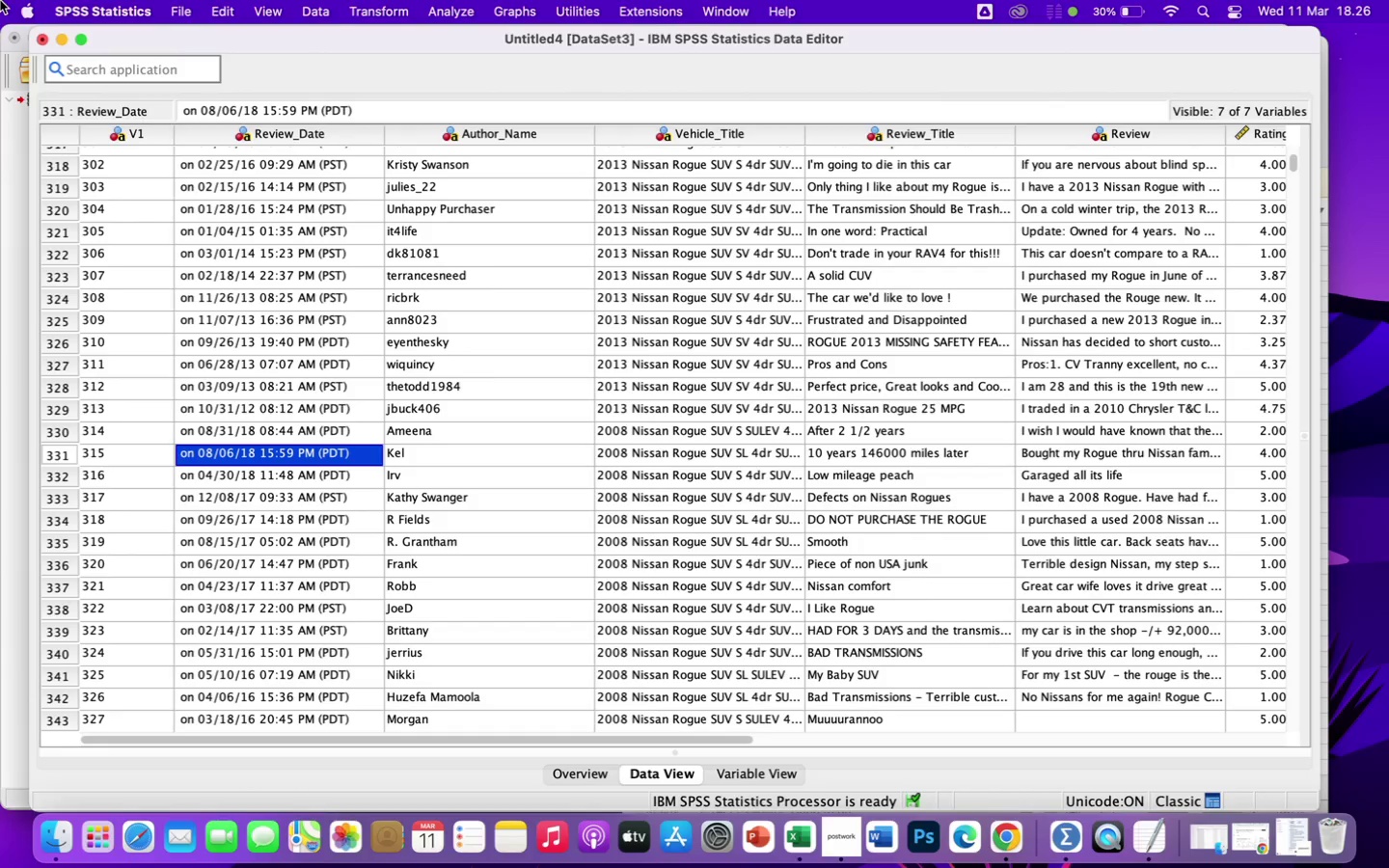 
left_click([722, 468])
 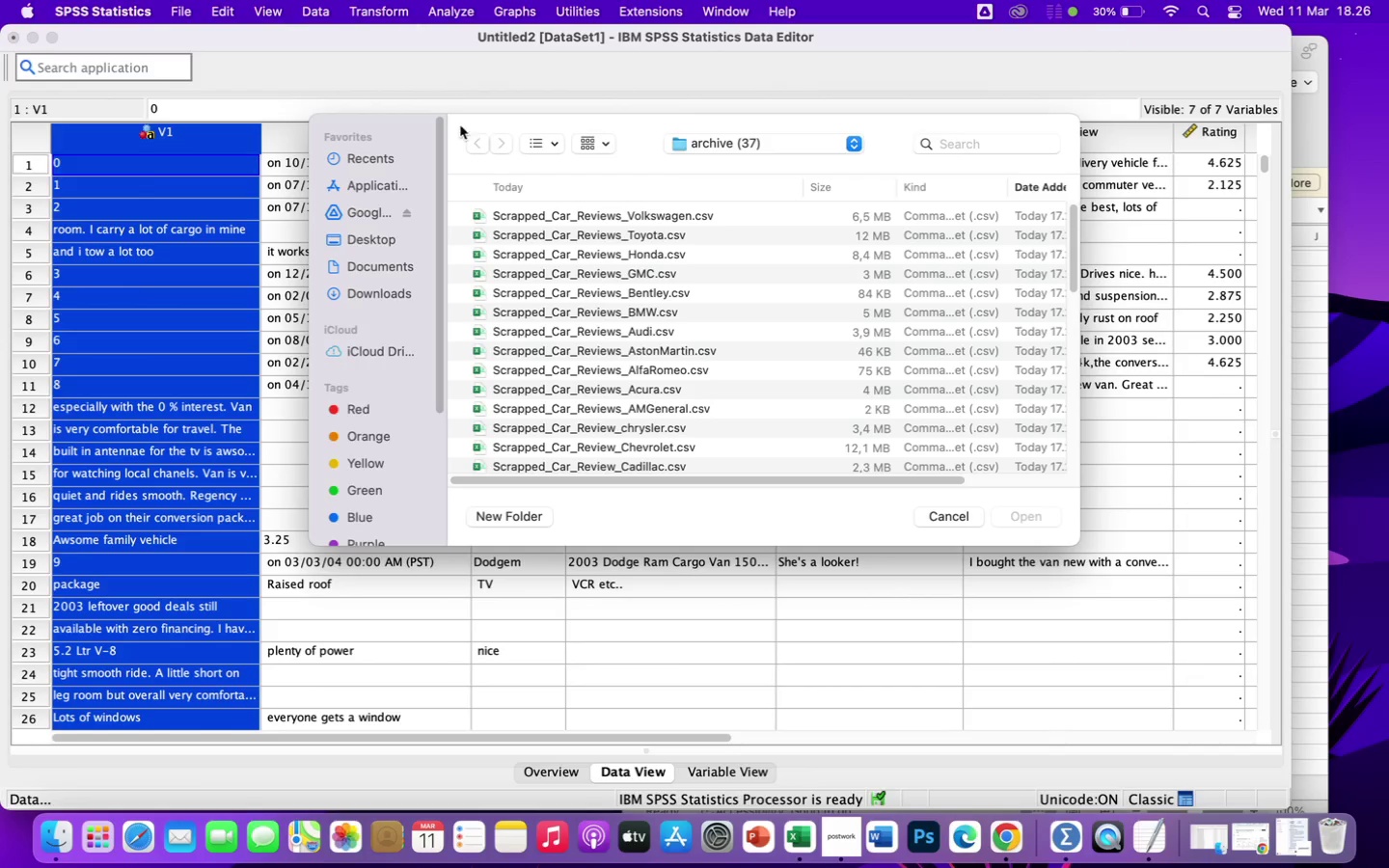 
wait(10.46)
 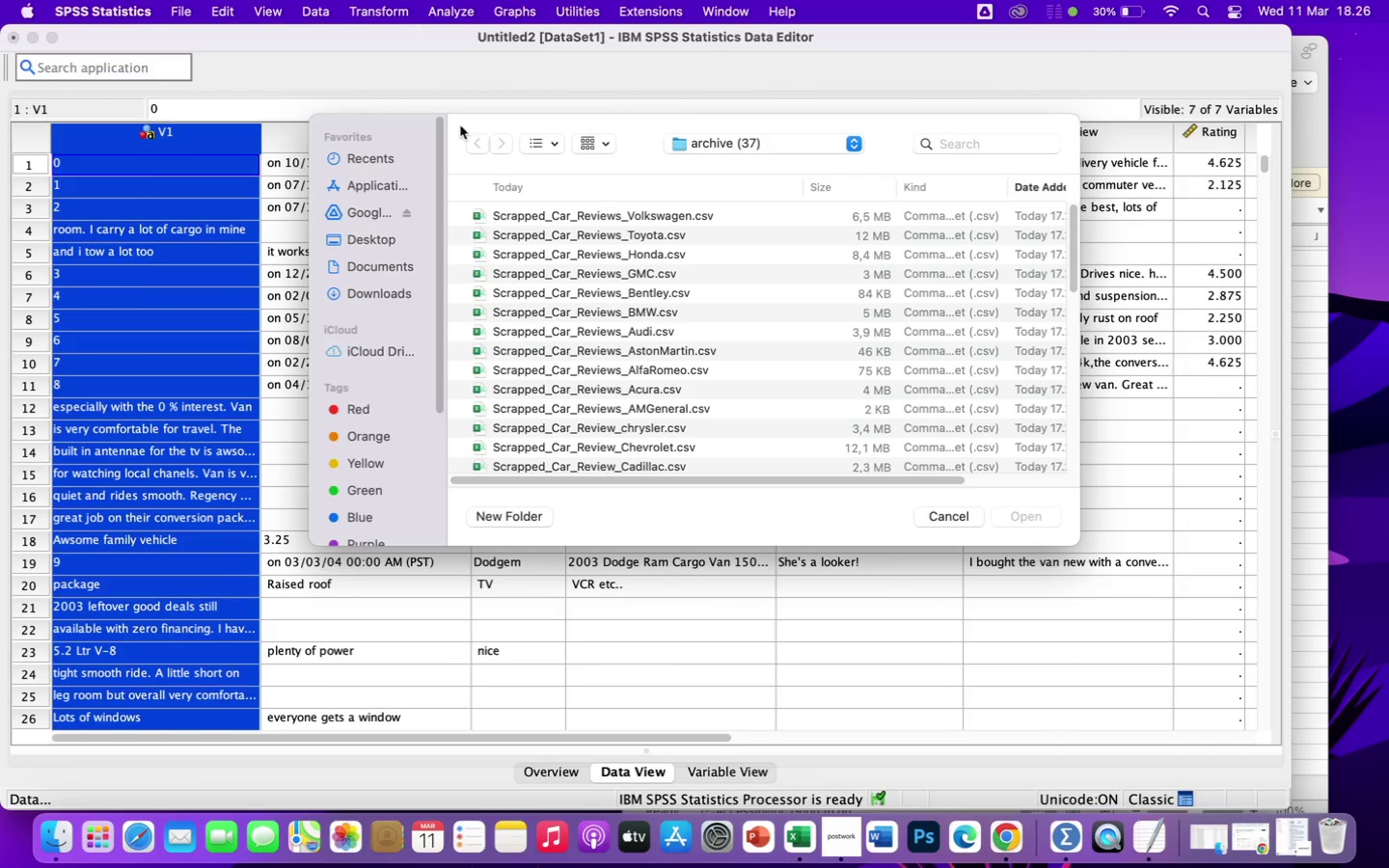 
scroll: coordinate [637, 431], scroll_direction: down, amount: 35.0
 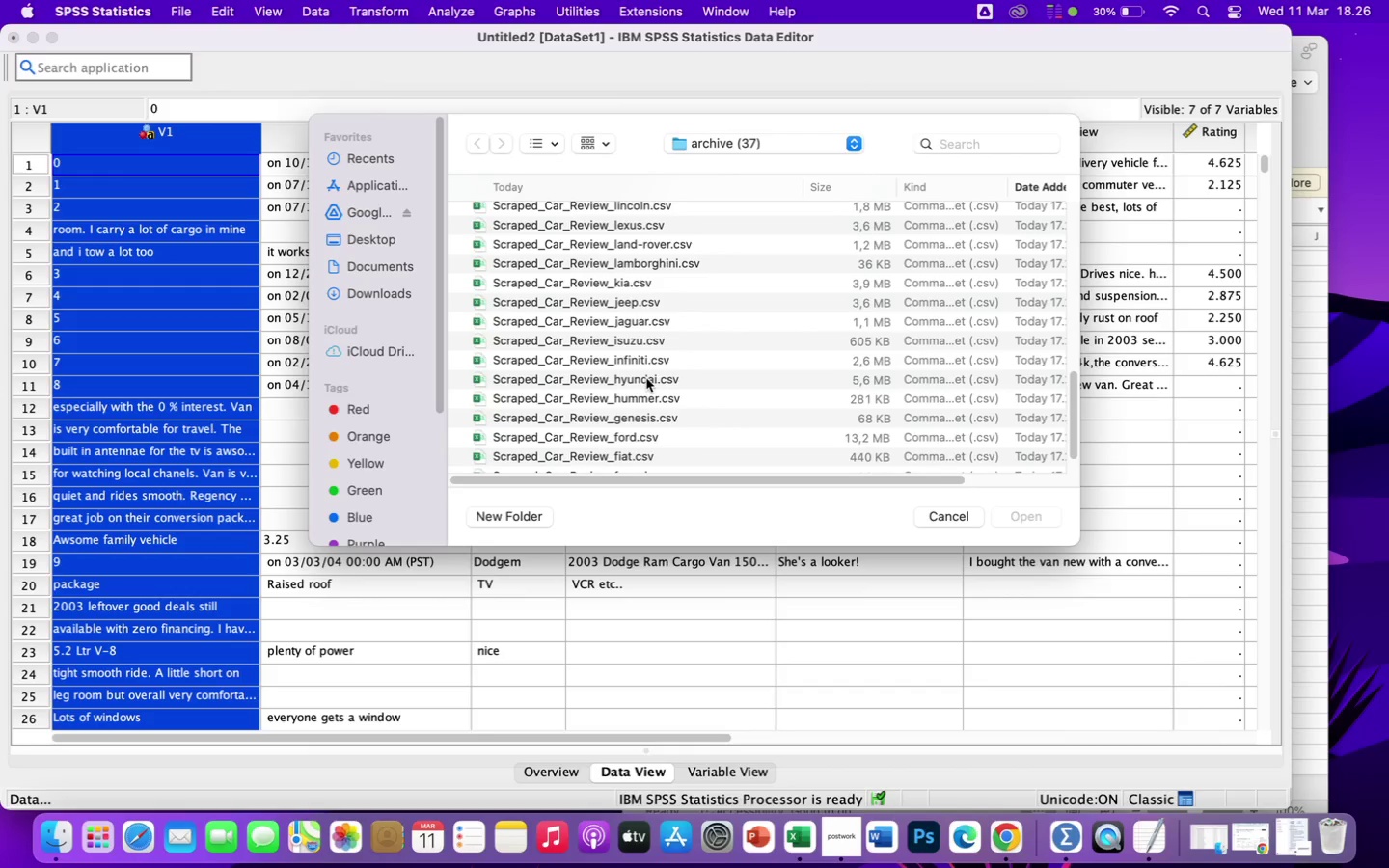 
left_click([646, 381])
 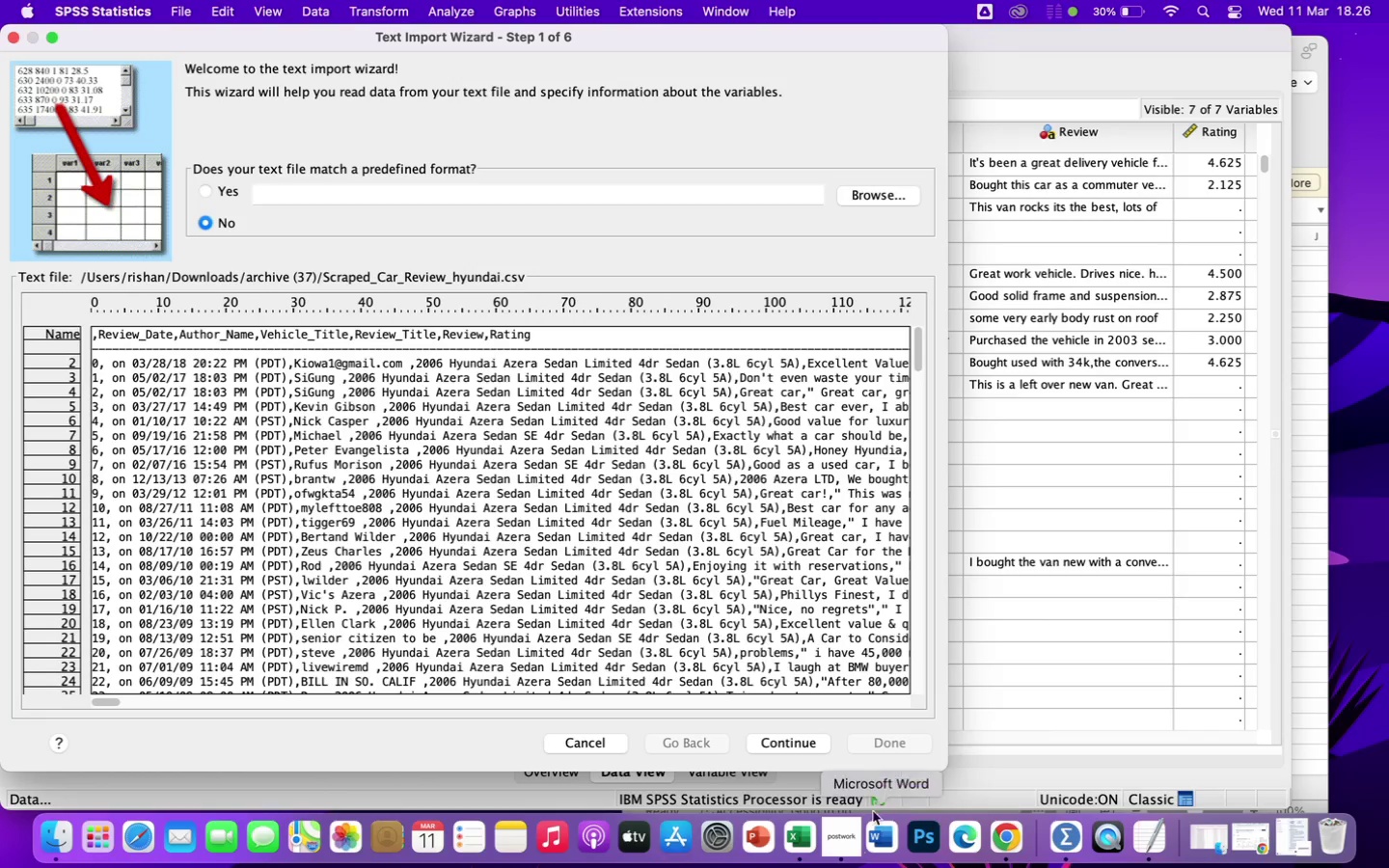 
wait(12.07)
 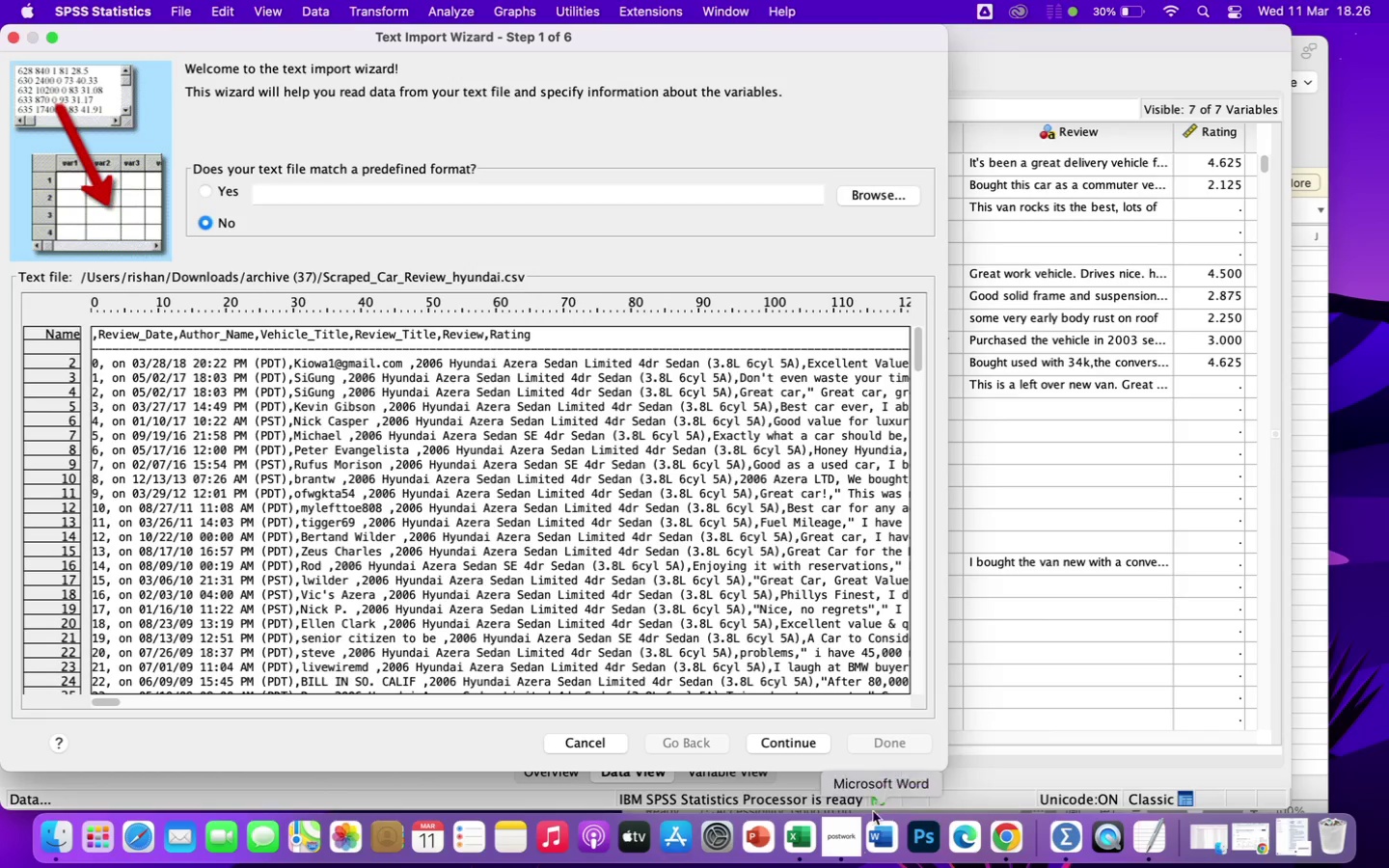 
left_click([799, 746])
 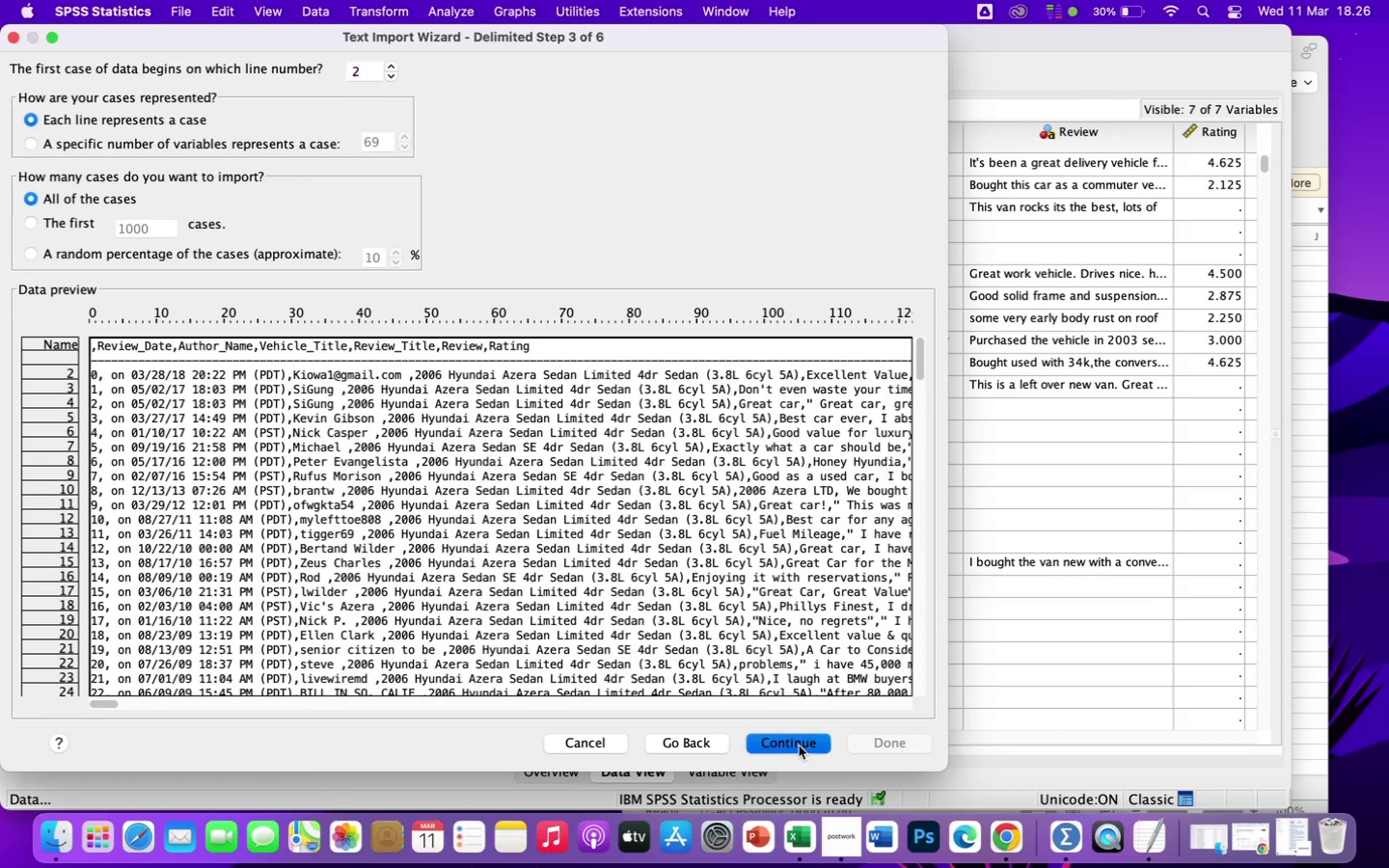 
left_click([799, 746])
 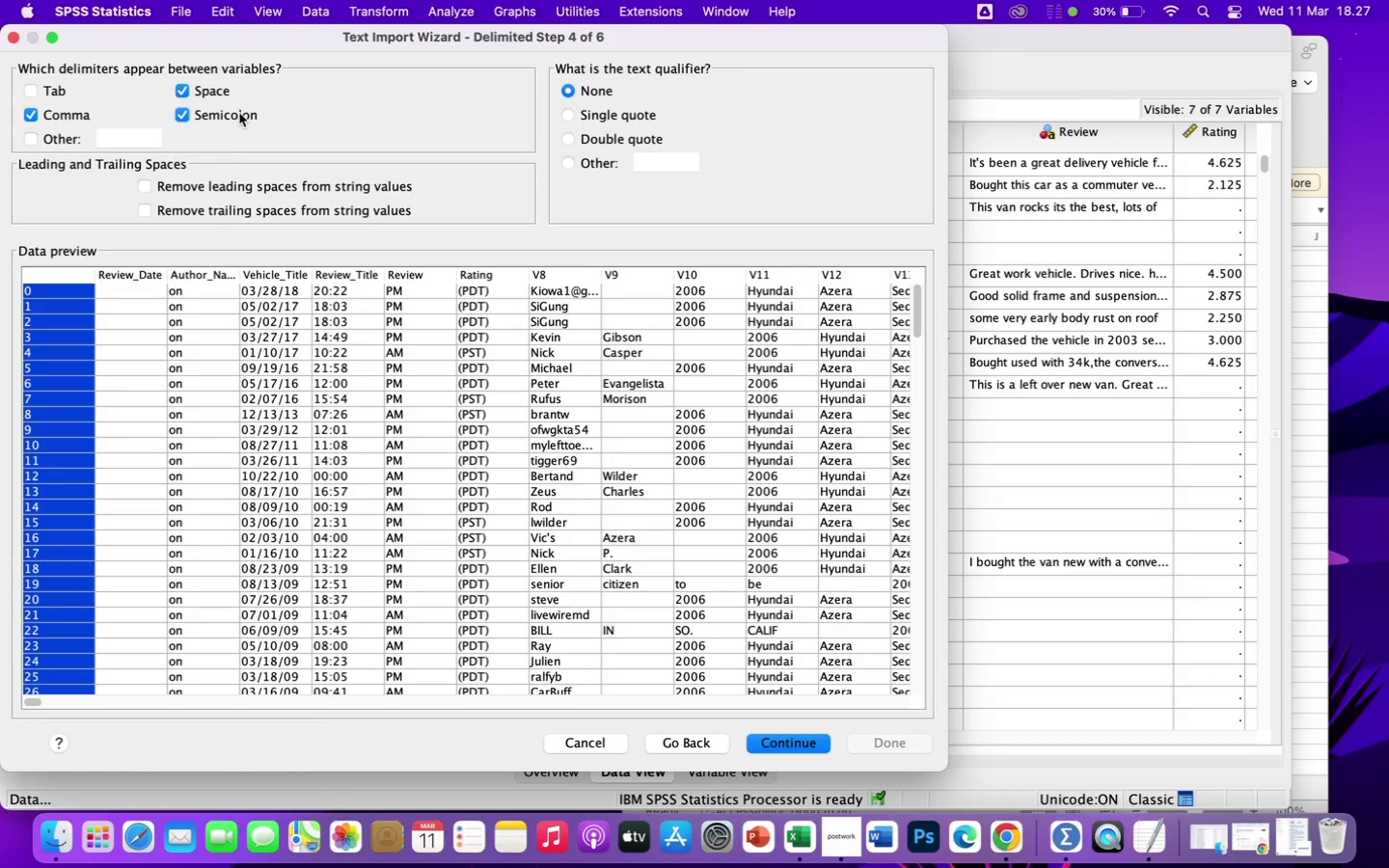 
left_click([203, 91])
 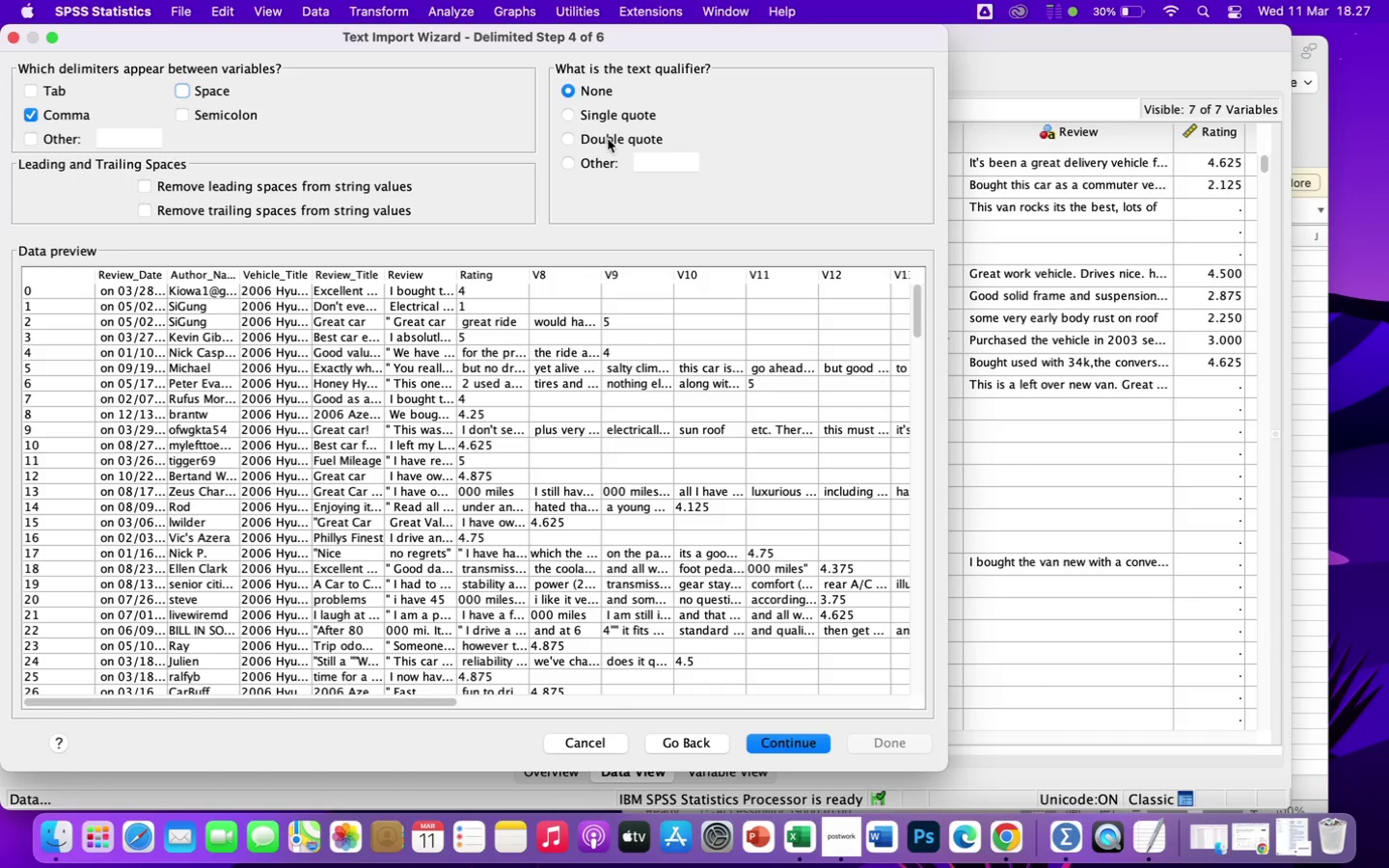 
left_click([607, 141])
 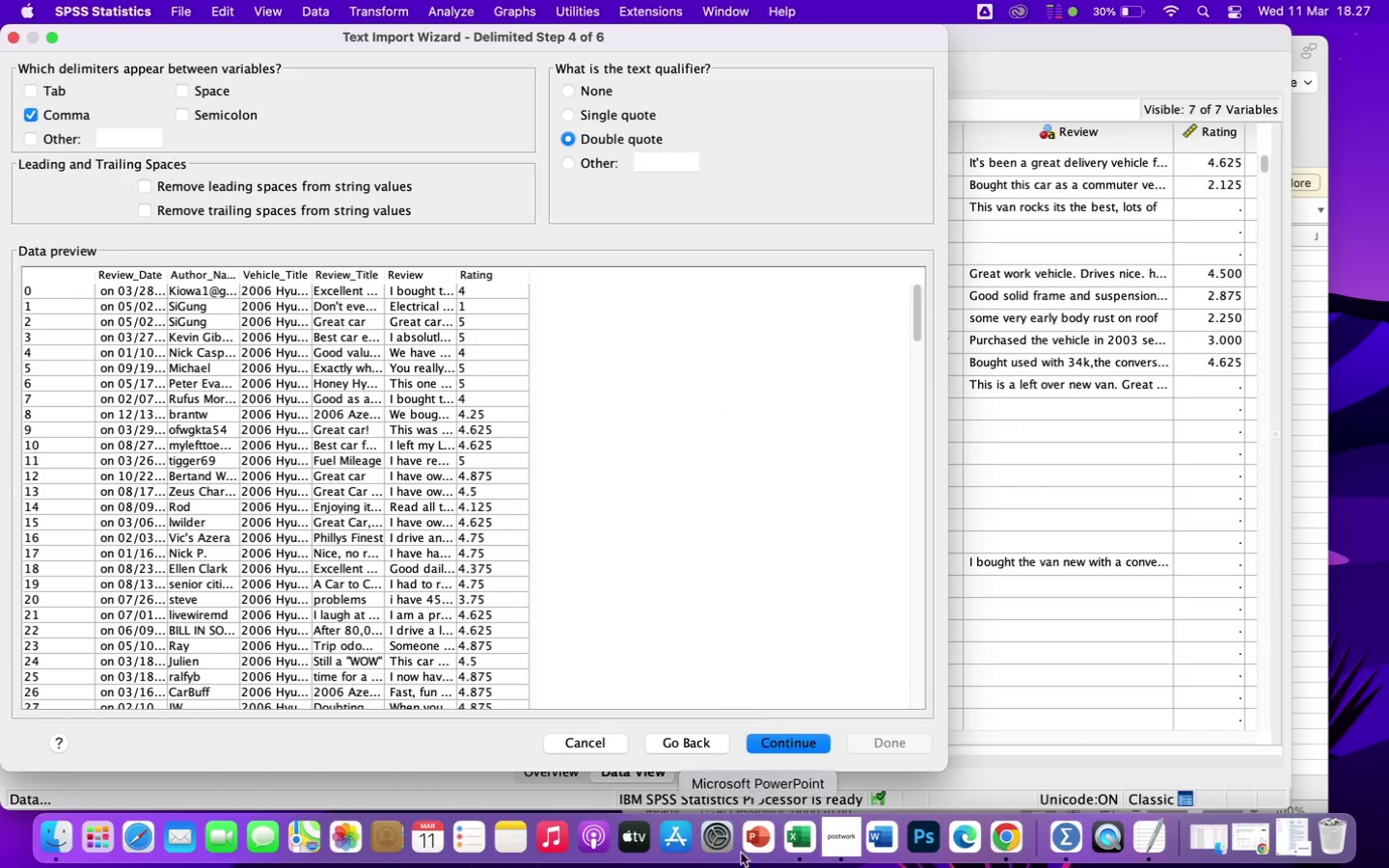 
mouse_move([741, 805])
 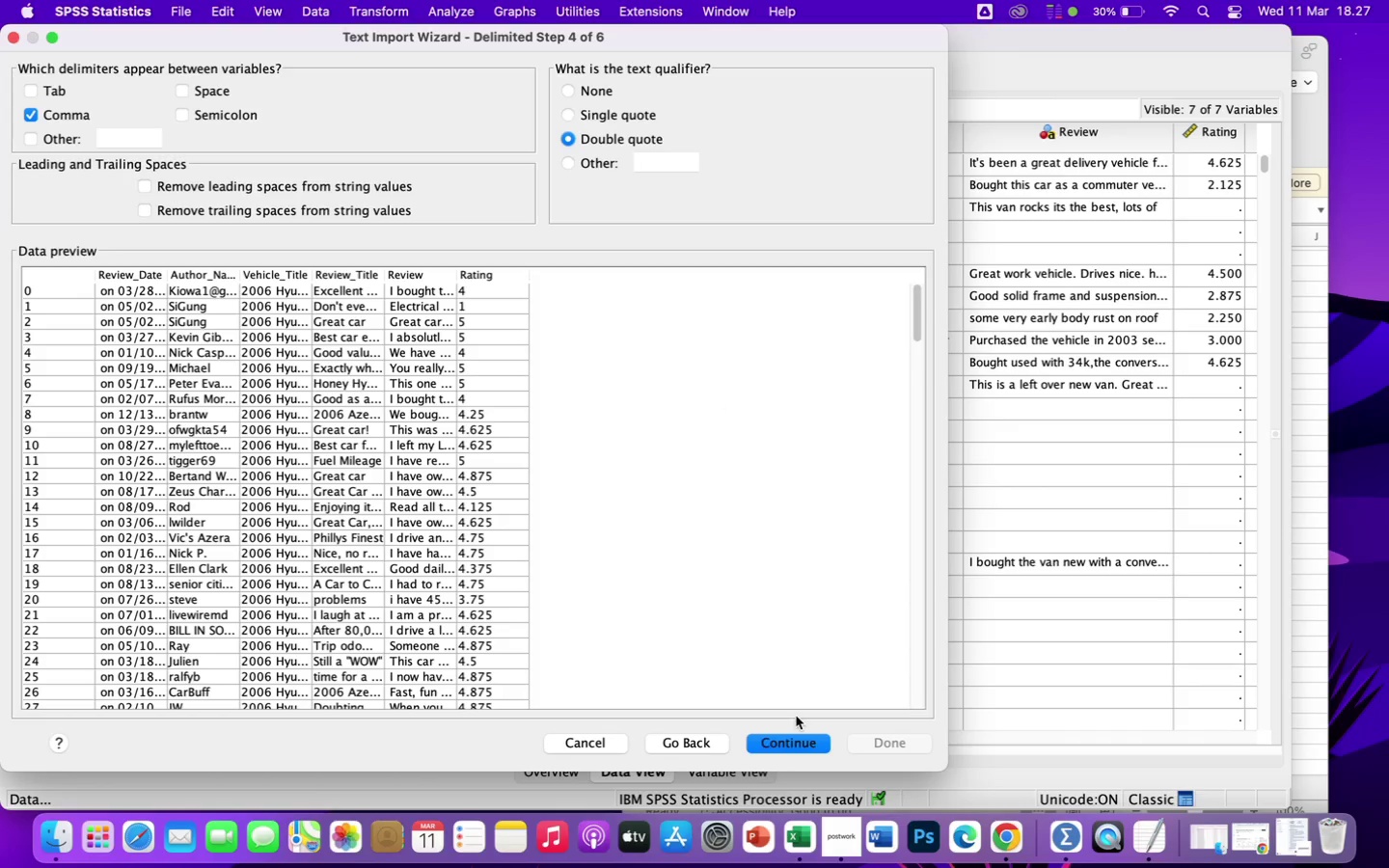 
left_click([791, 744])
 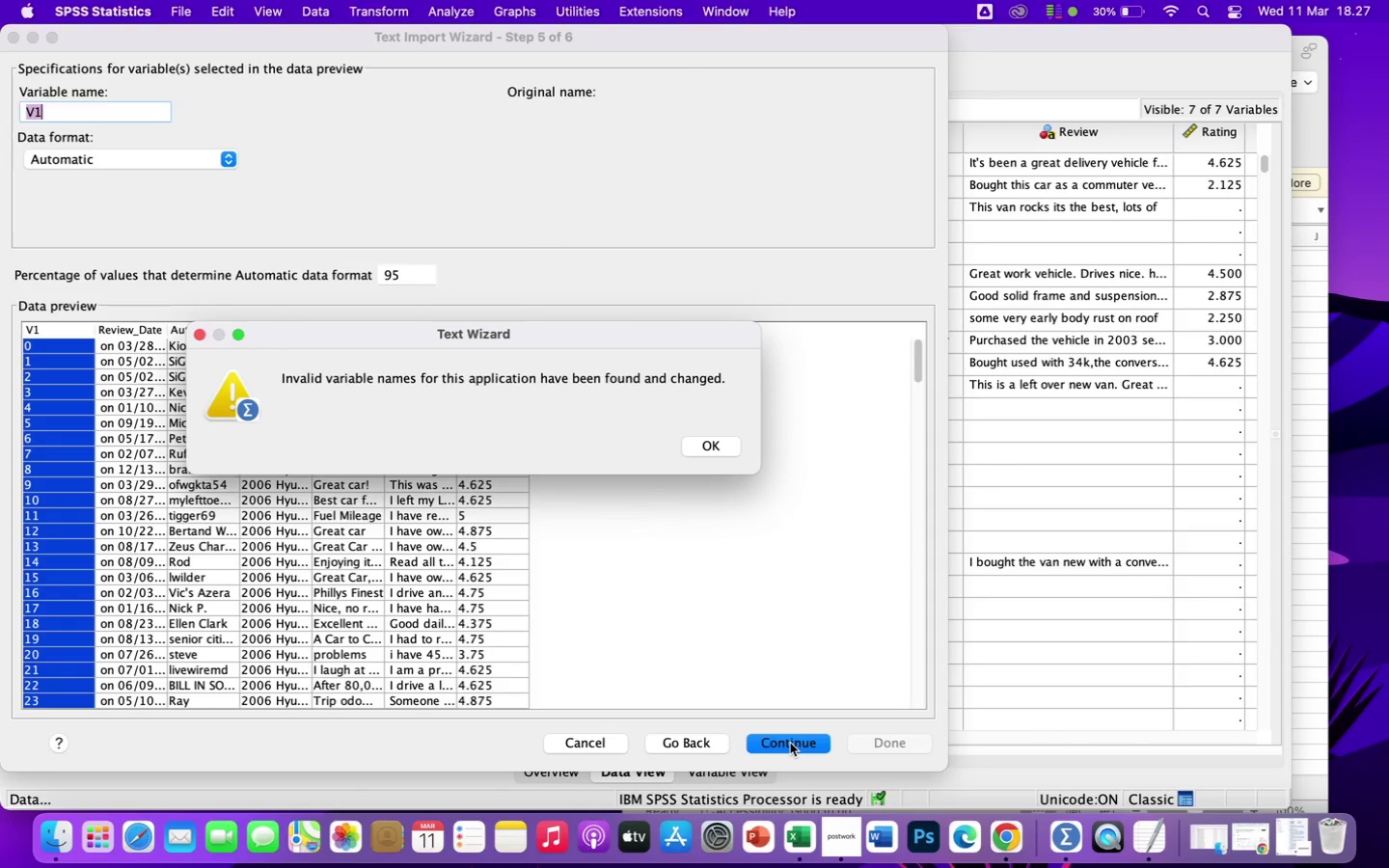 
left_click([790, 743])
 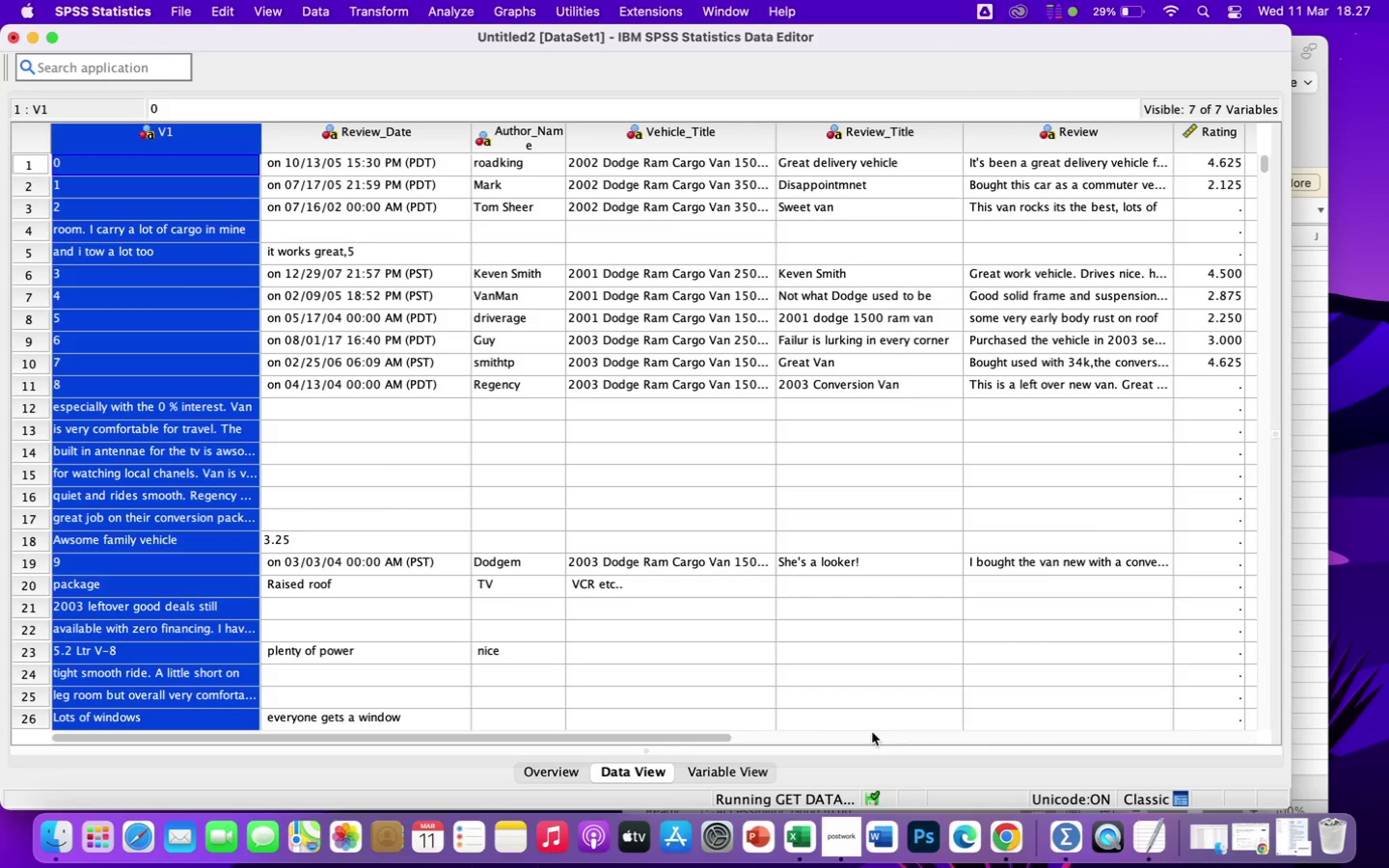 
wait(10.73)
 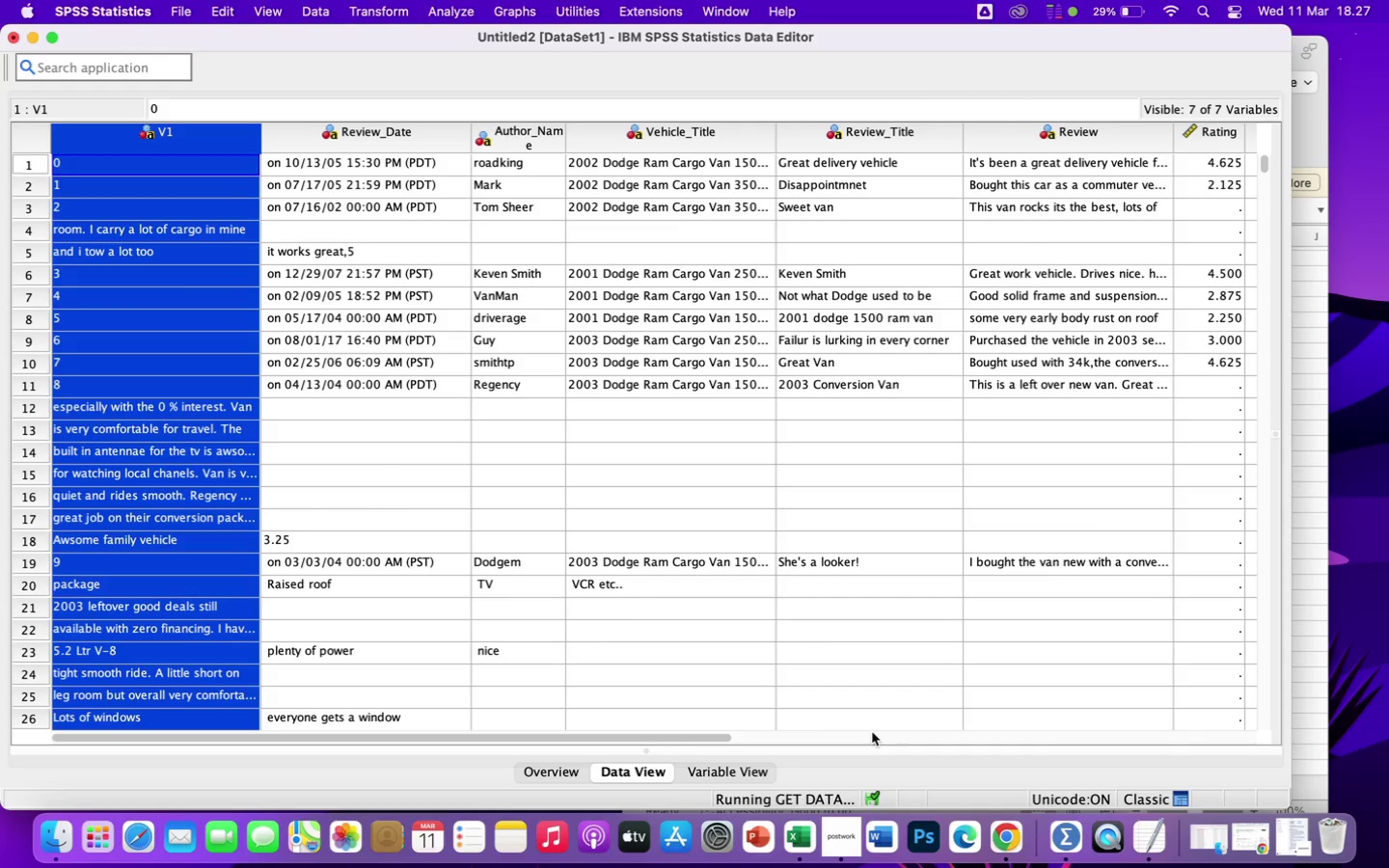 
left_click([1208, 460])
 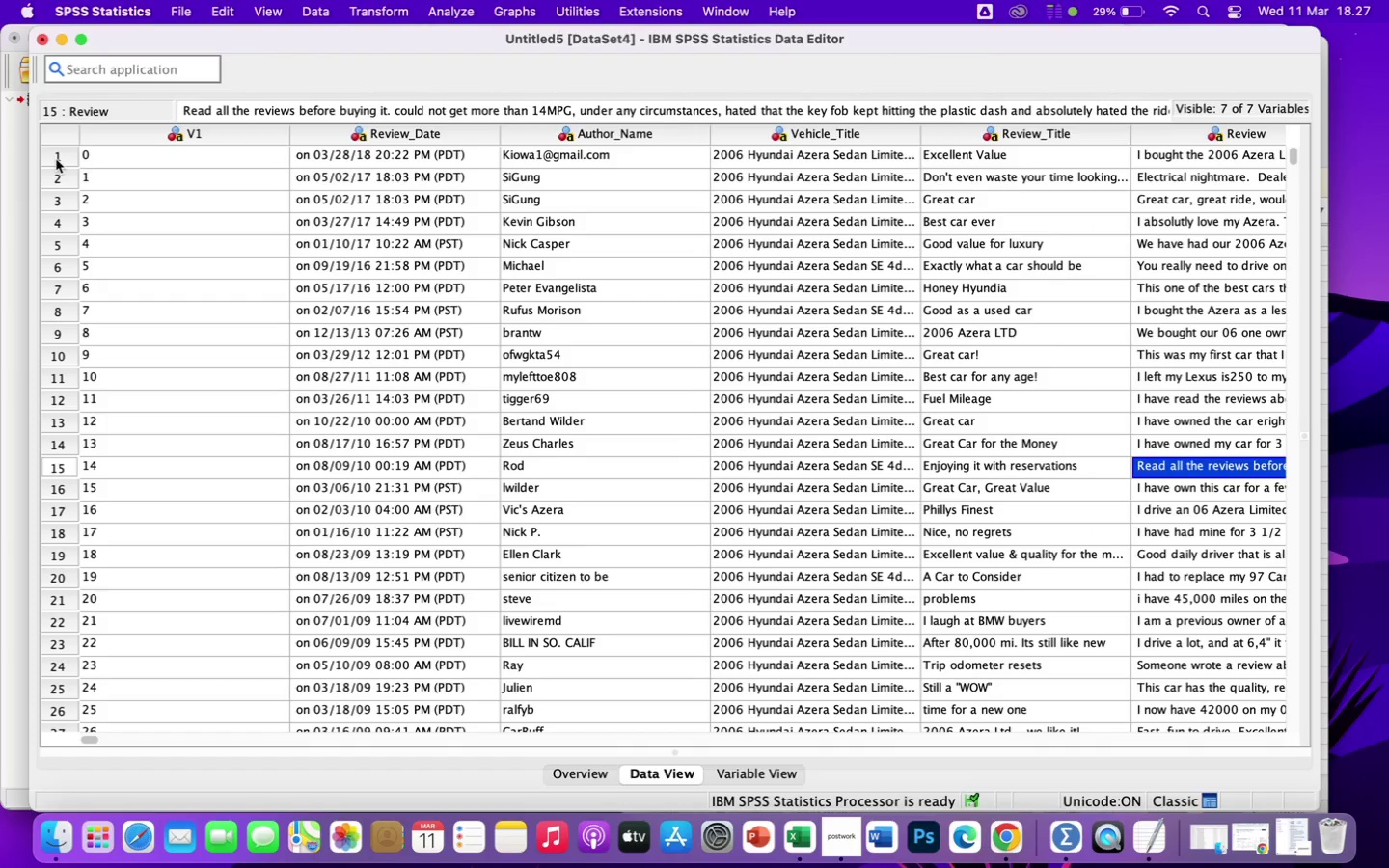 
left_click_drag(start_coordinate=[56, 159], to_coordinate=[427, 559])
 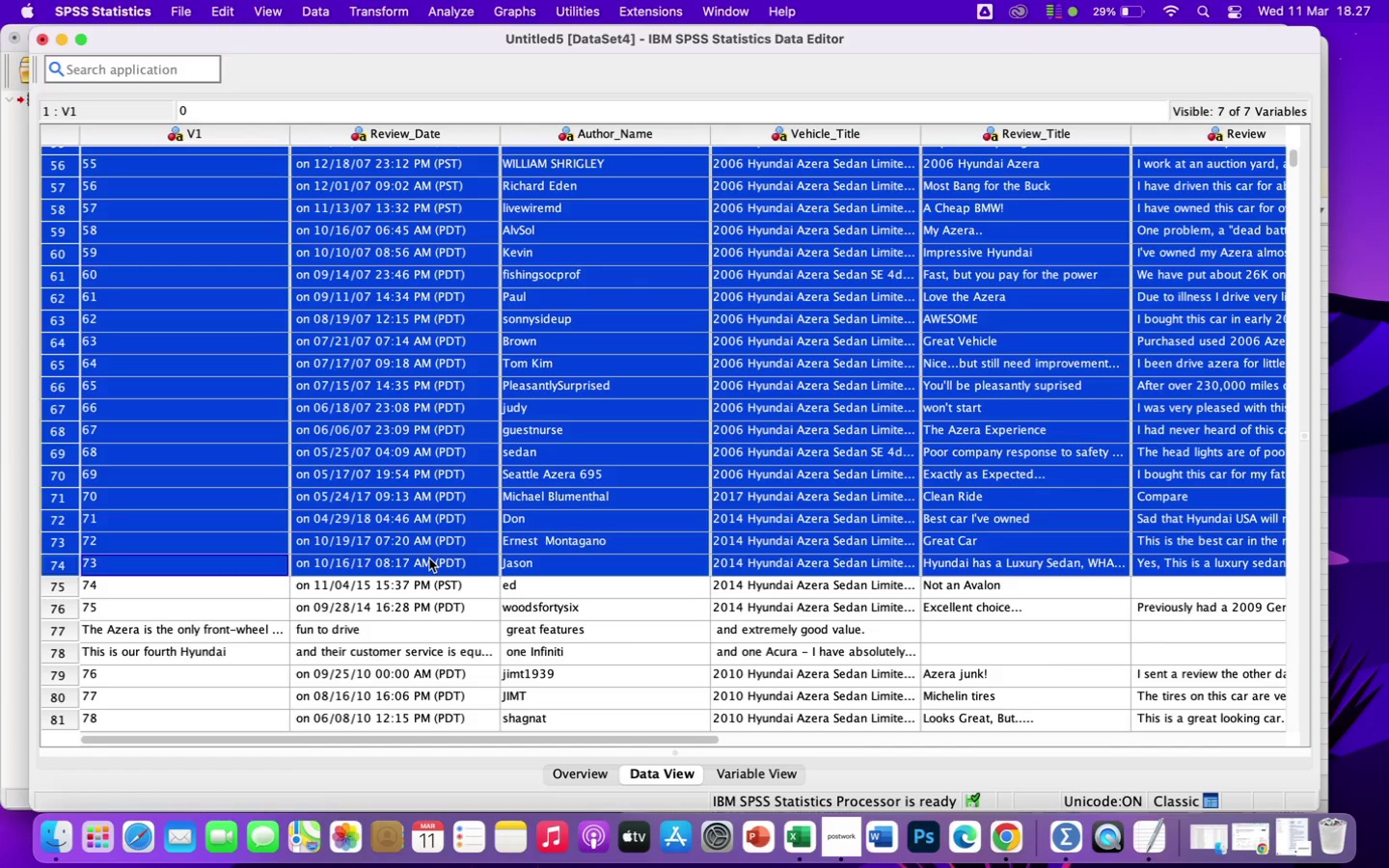 
key(Meta+CommandLeft)
 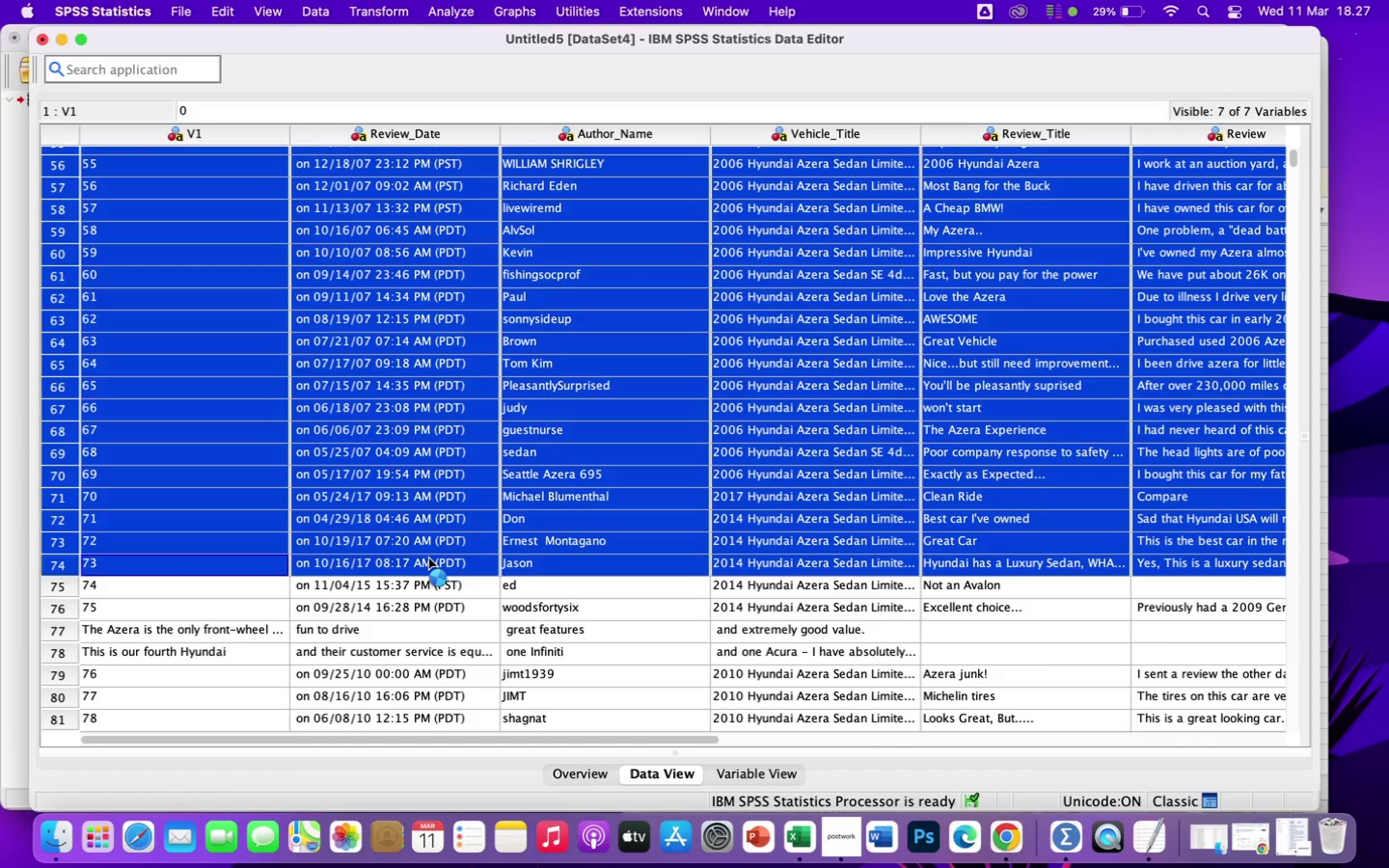 
key(Meta+C)
 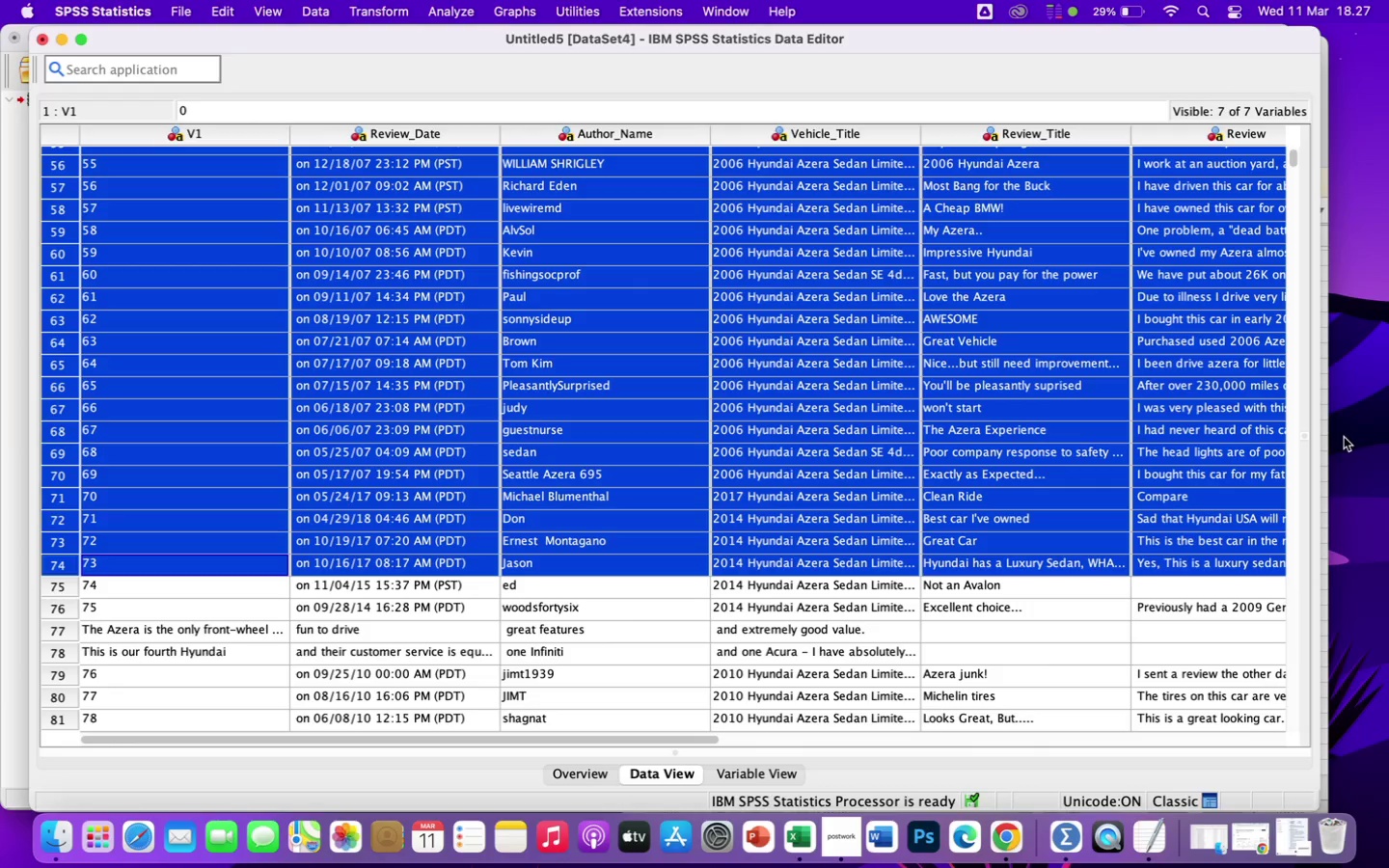 
left_click([1325, 450])
 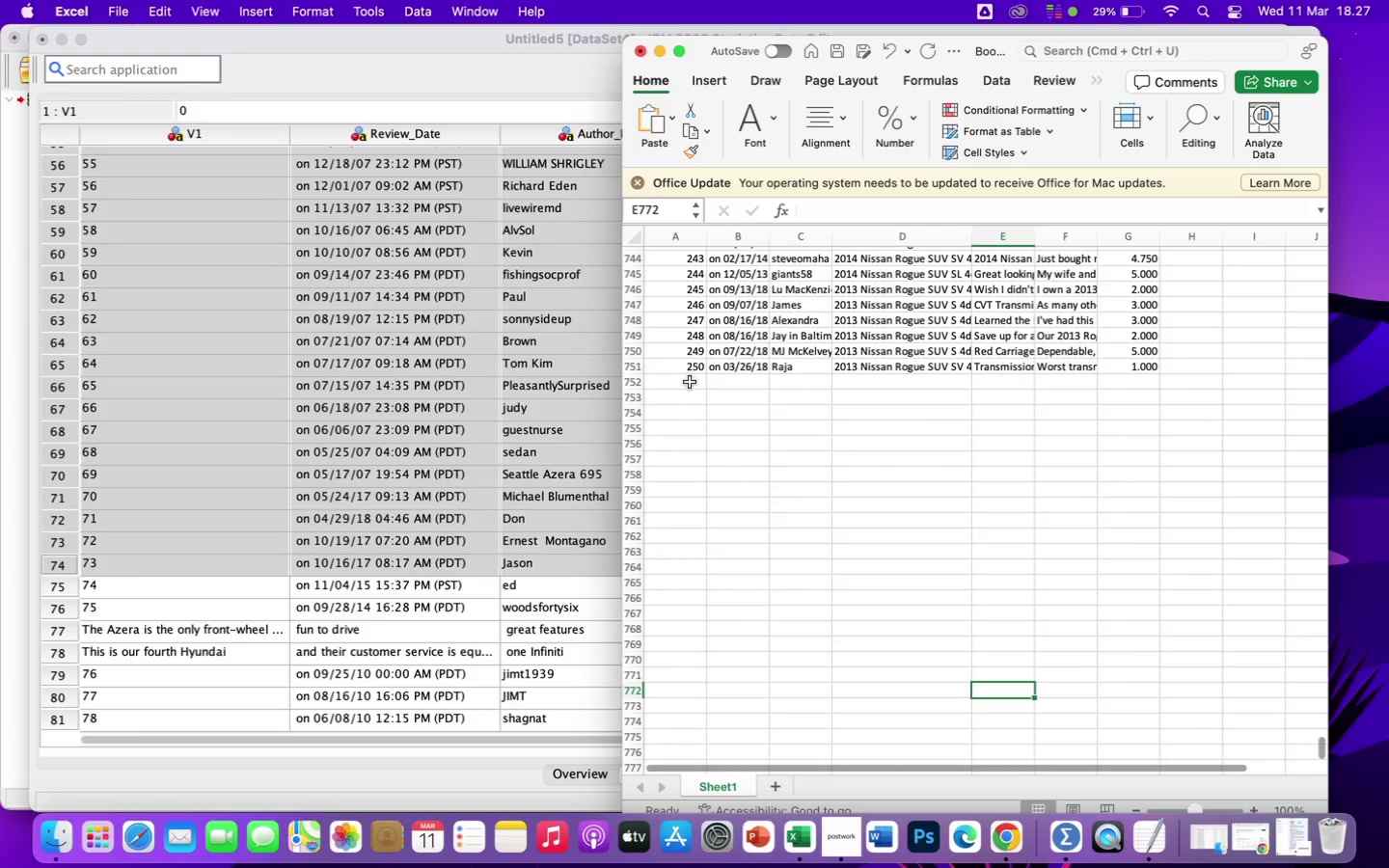 
left_click([690, 381])
 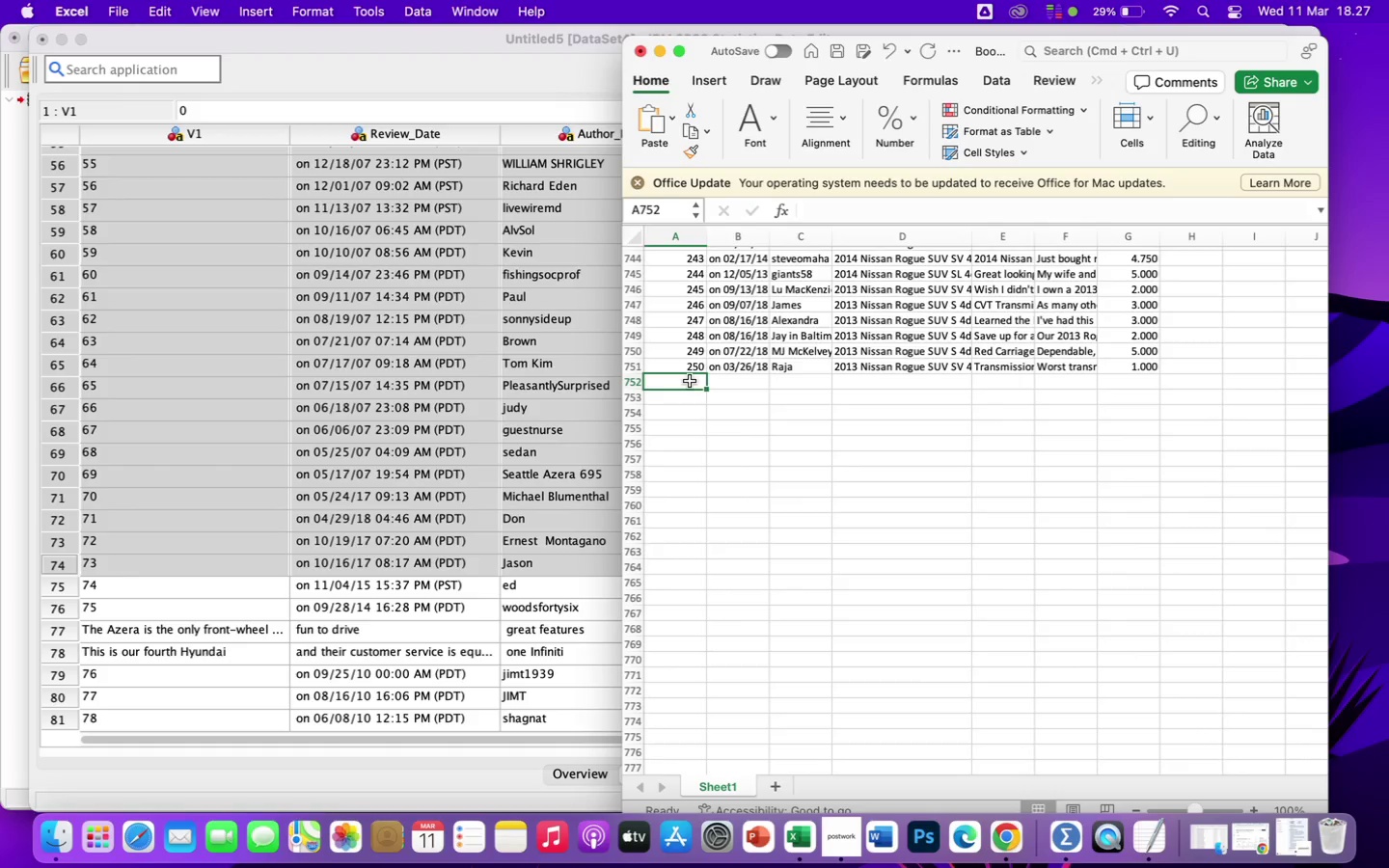 
key(Meta+V)
 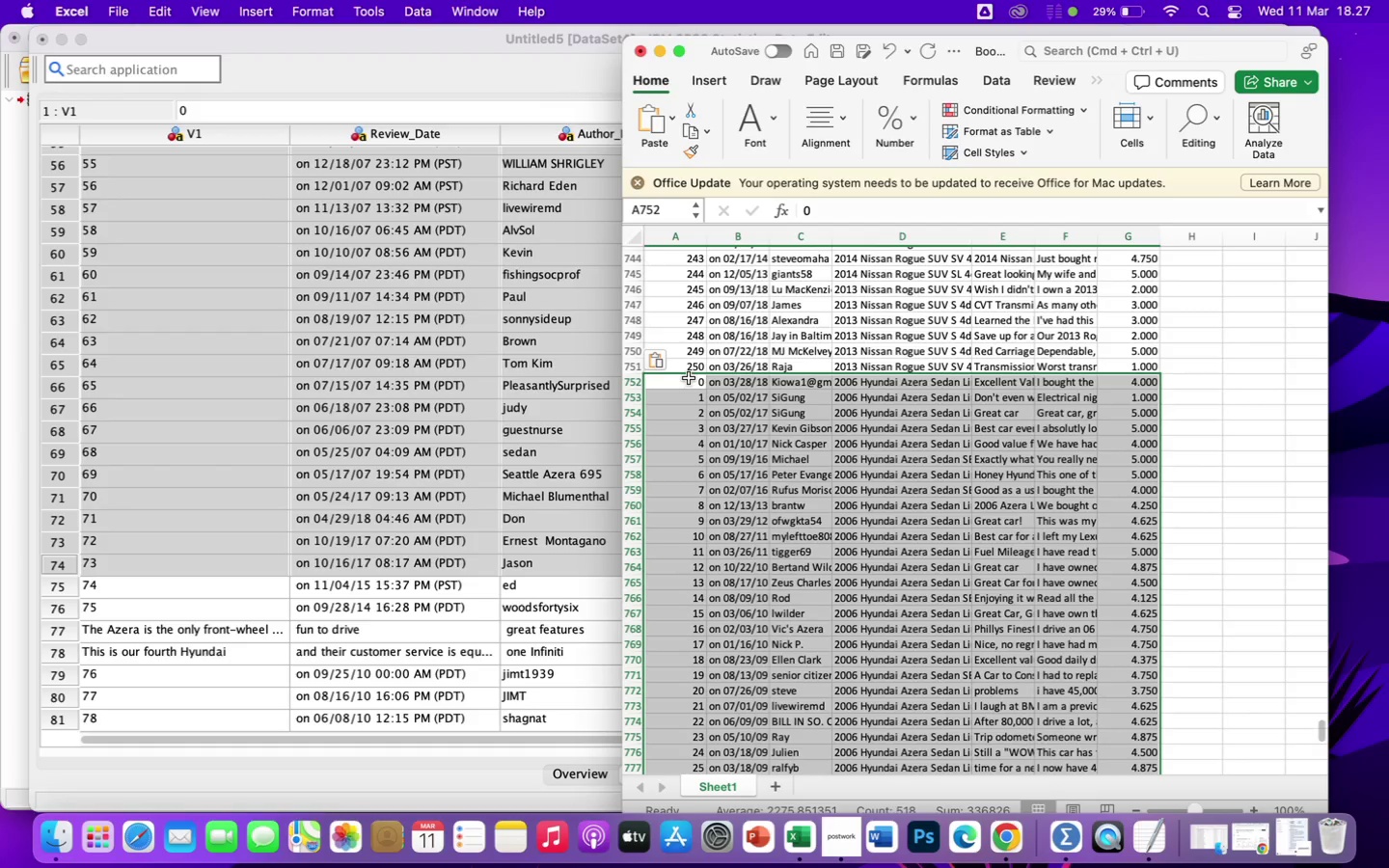 
left_click([688, 381])
 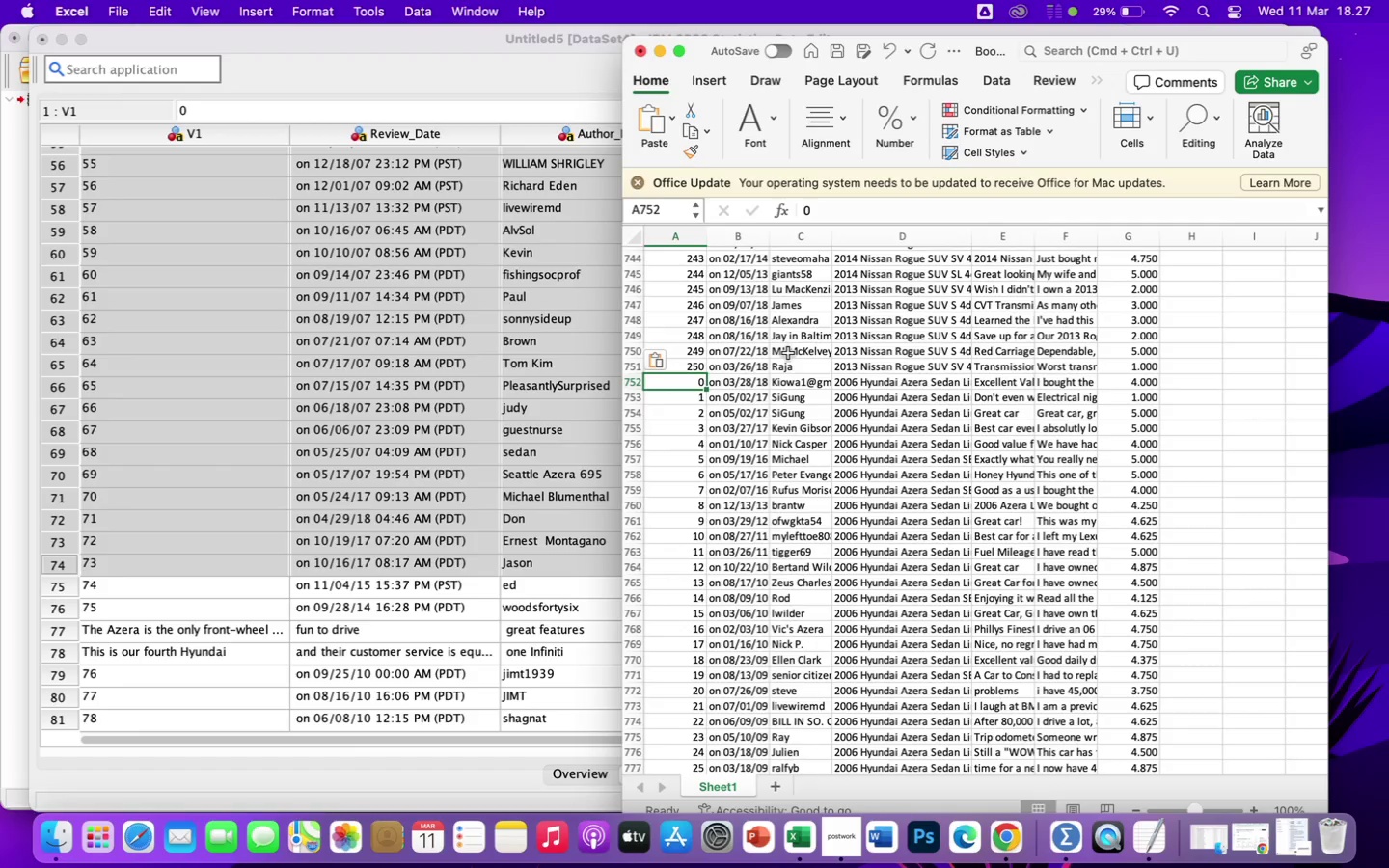 
key(1)
 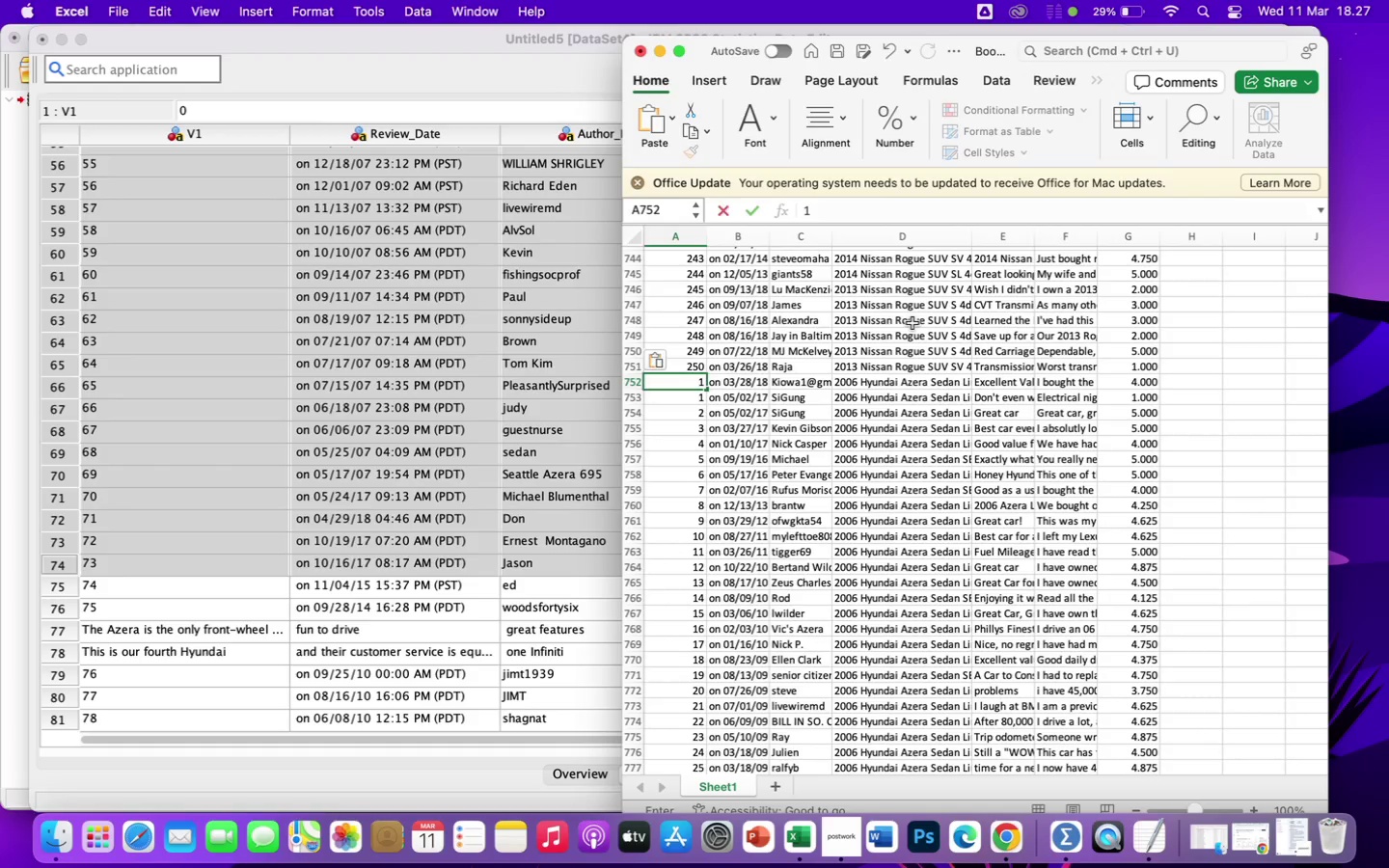 
key(Enter)
 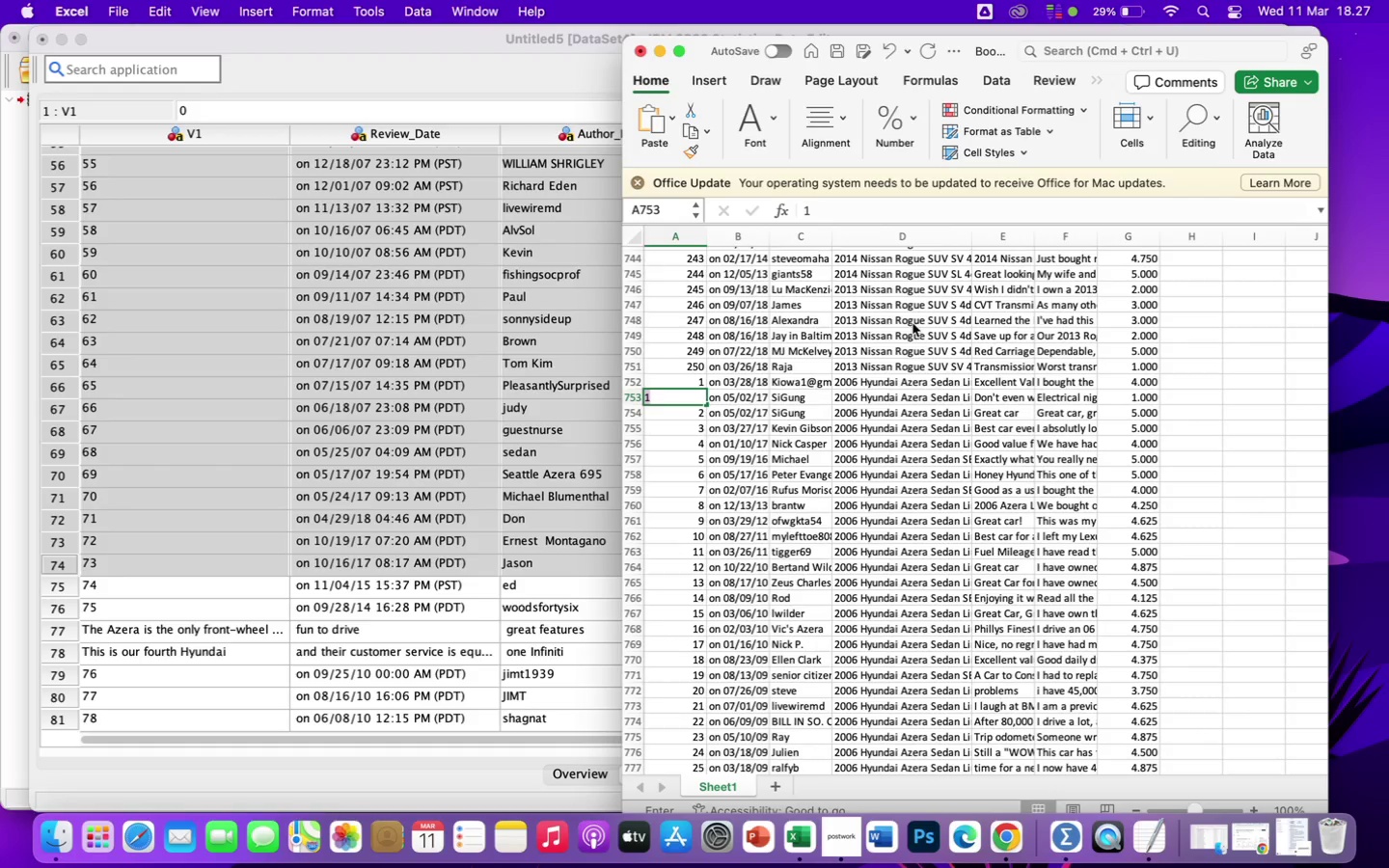 
key(Equal)
 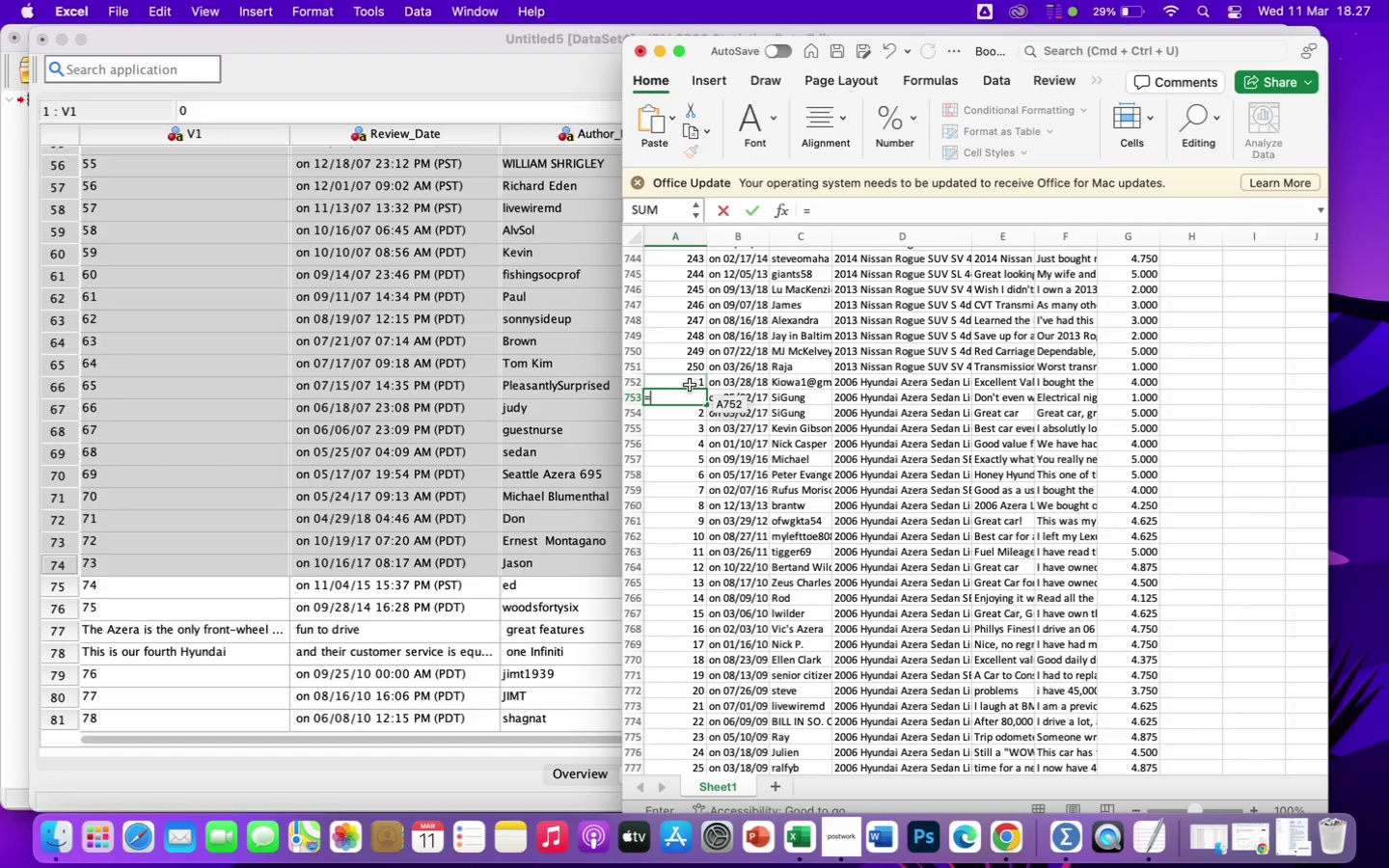 
left_click([690, 385])
 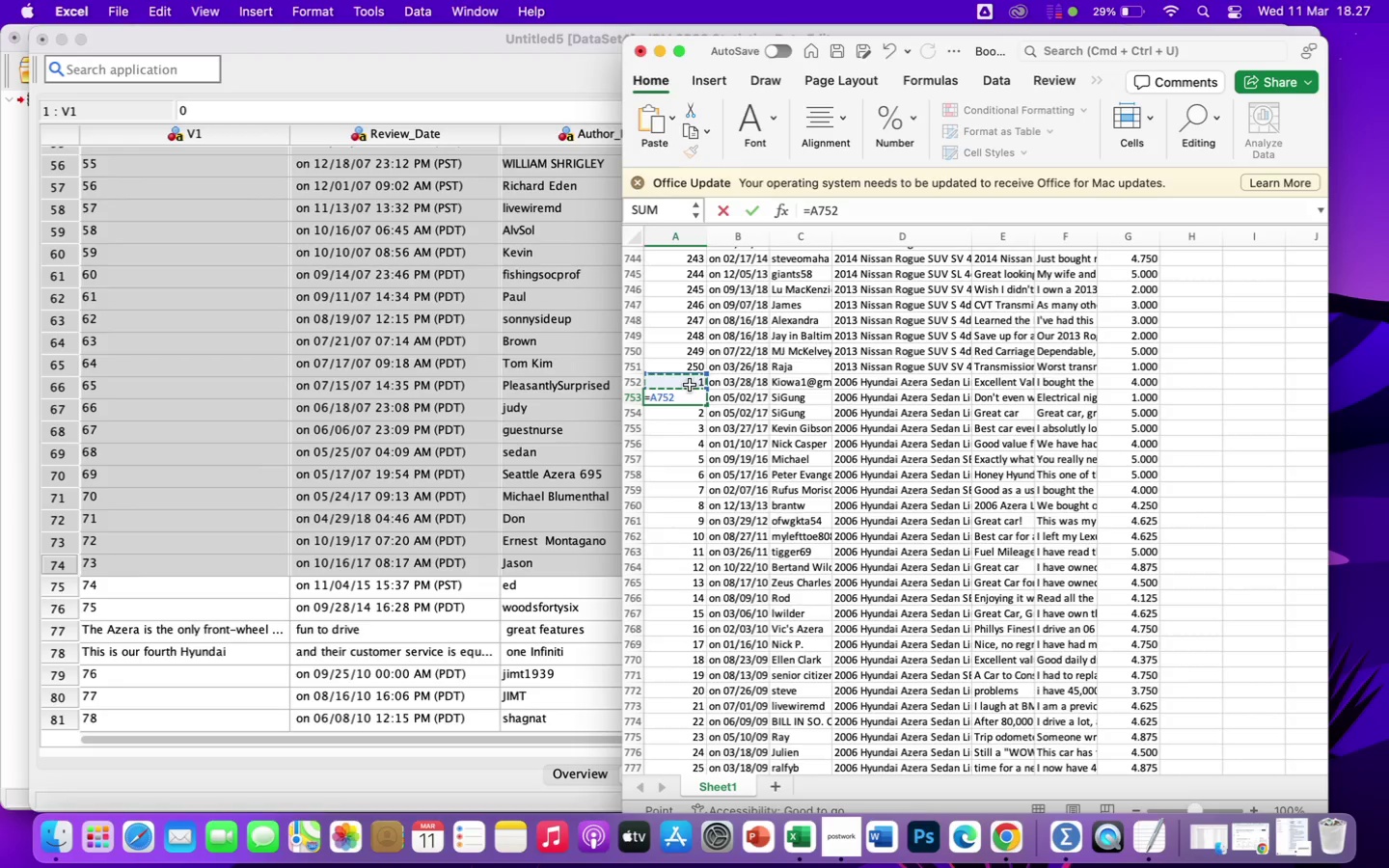 
key(Shift+Equal)
 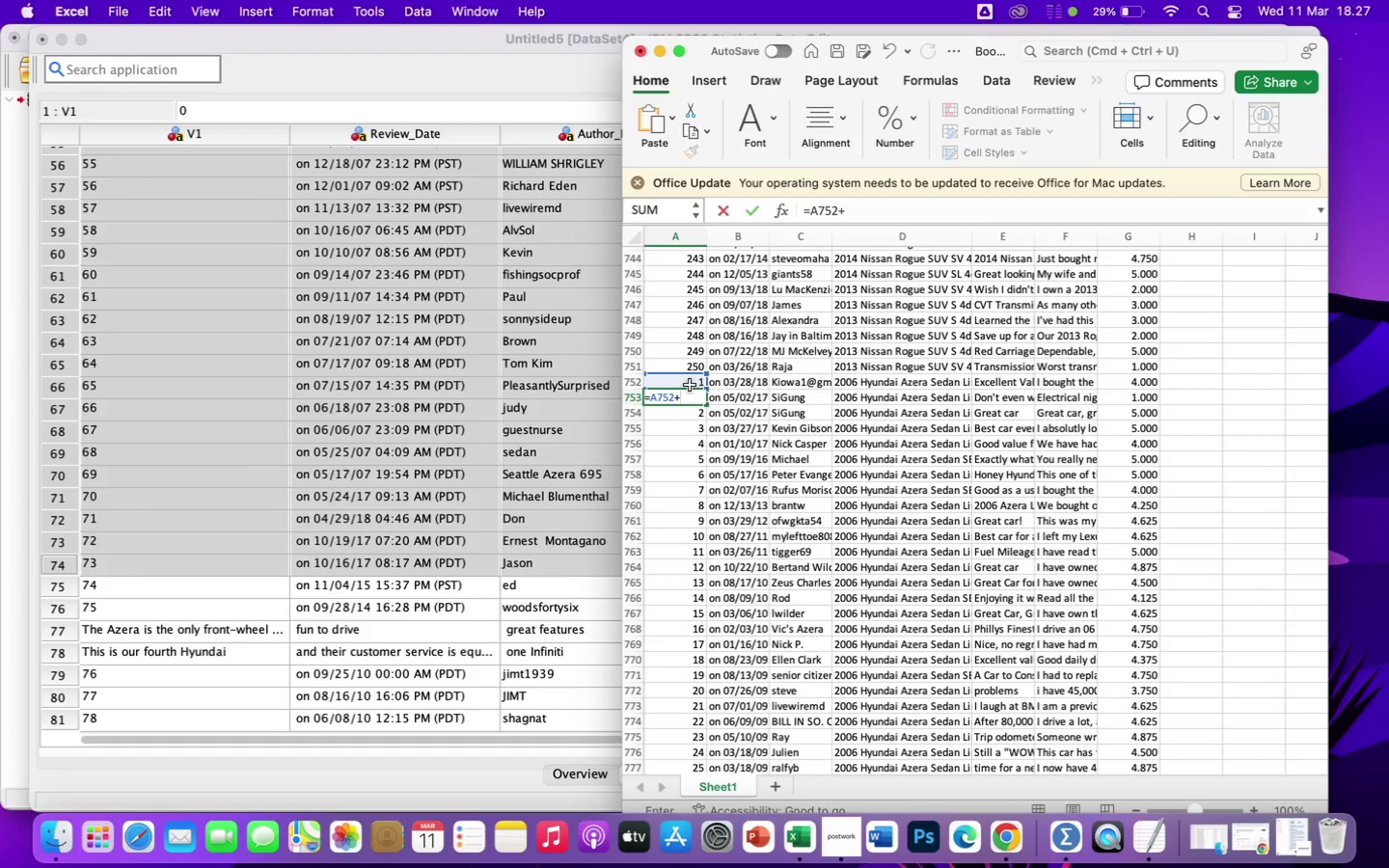 
key(1)
 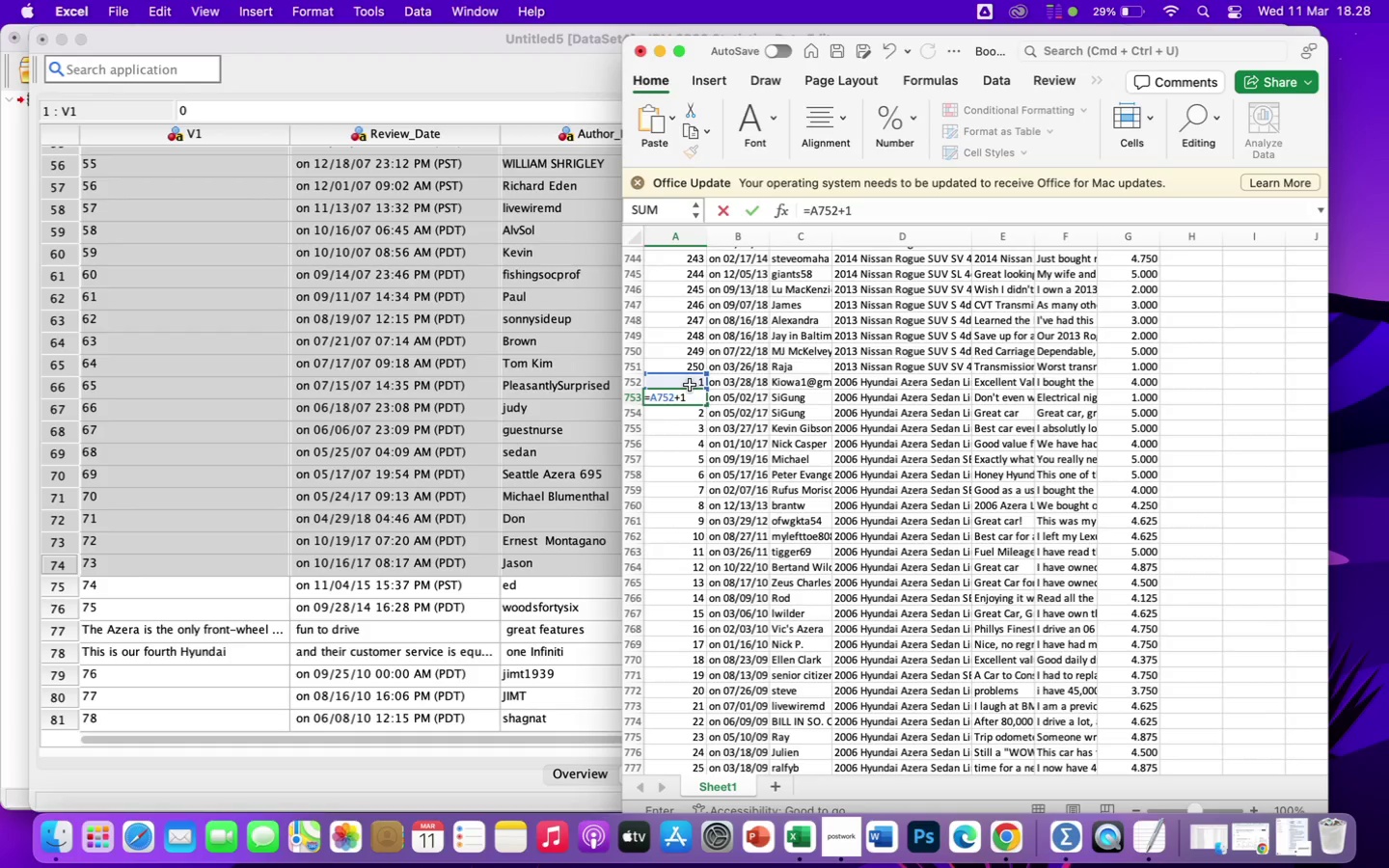 
key(Enter)
 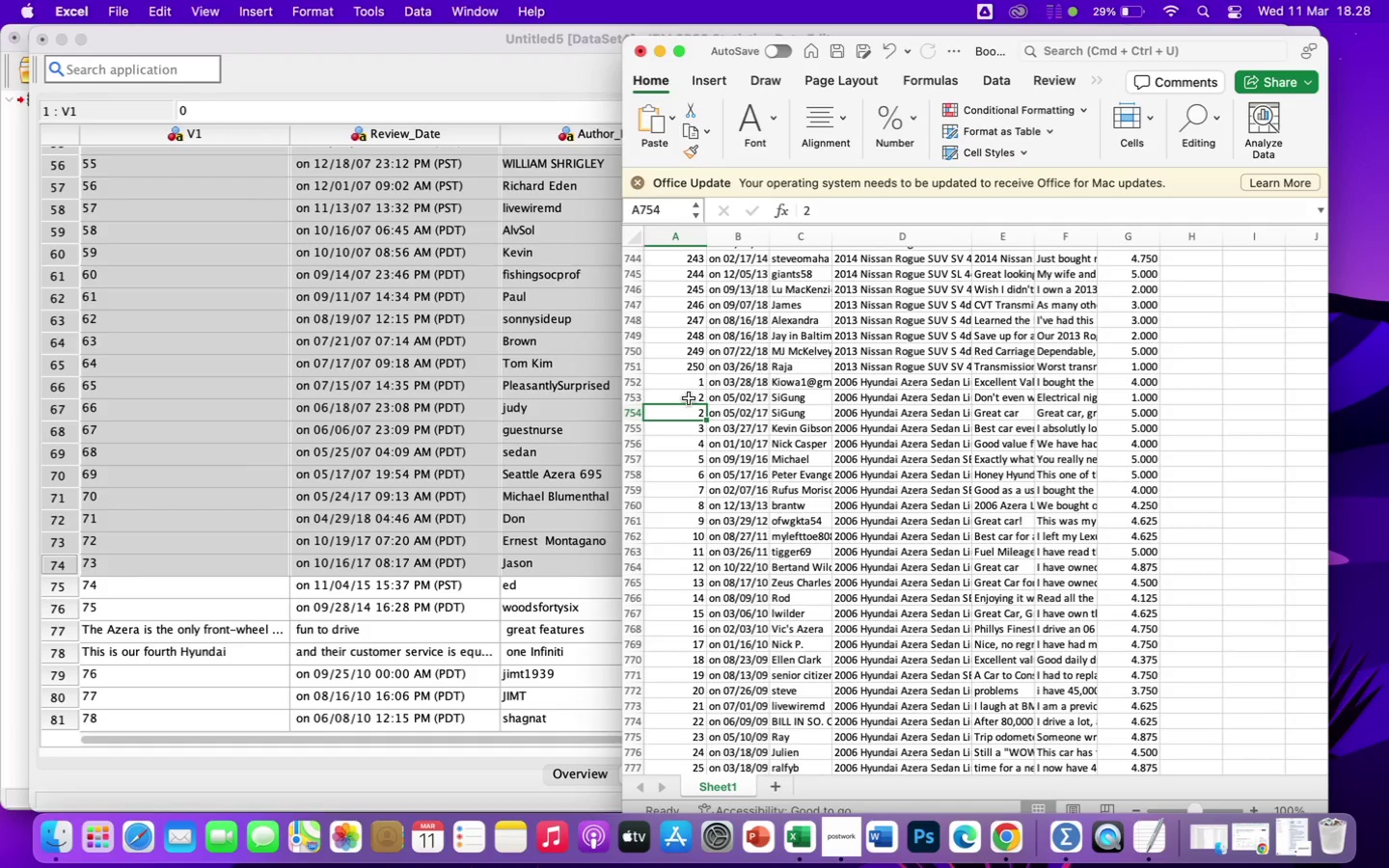 
left_click([688, 398])
 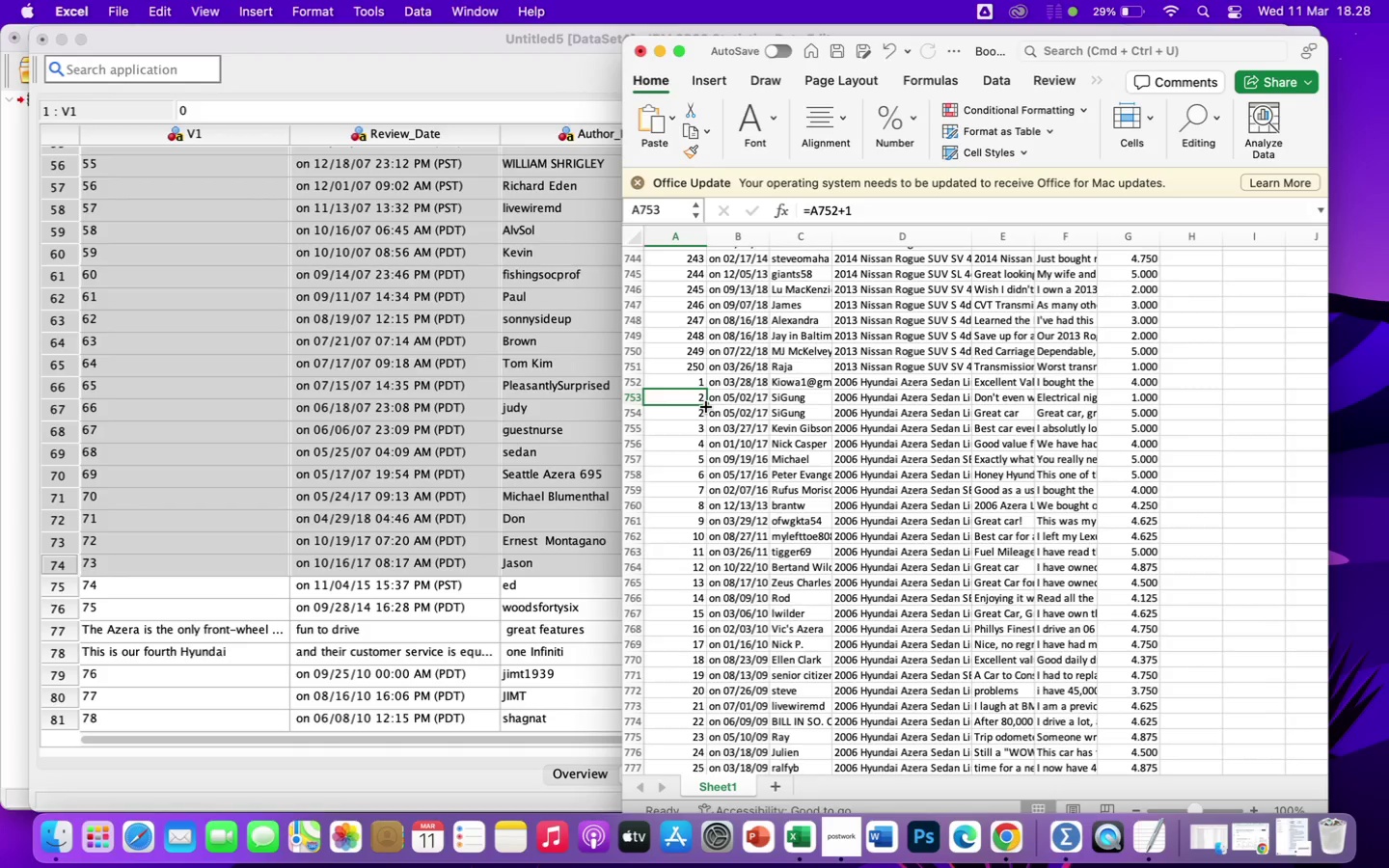 
left_click_drag(start_coordinate=[706, 407], to_coordinate=[694, 721])
 